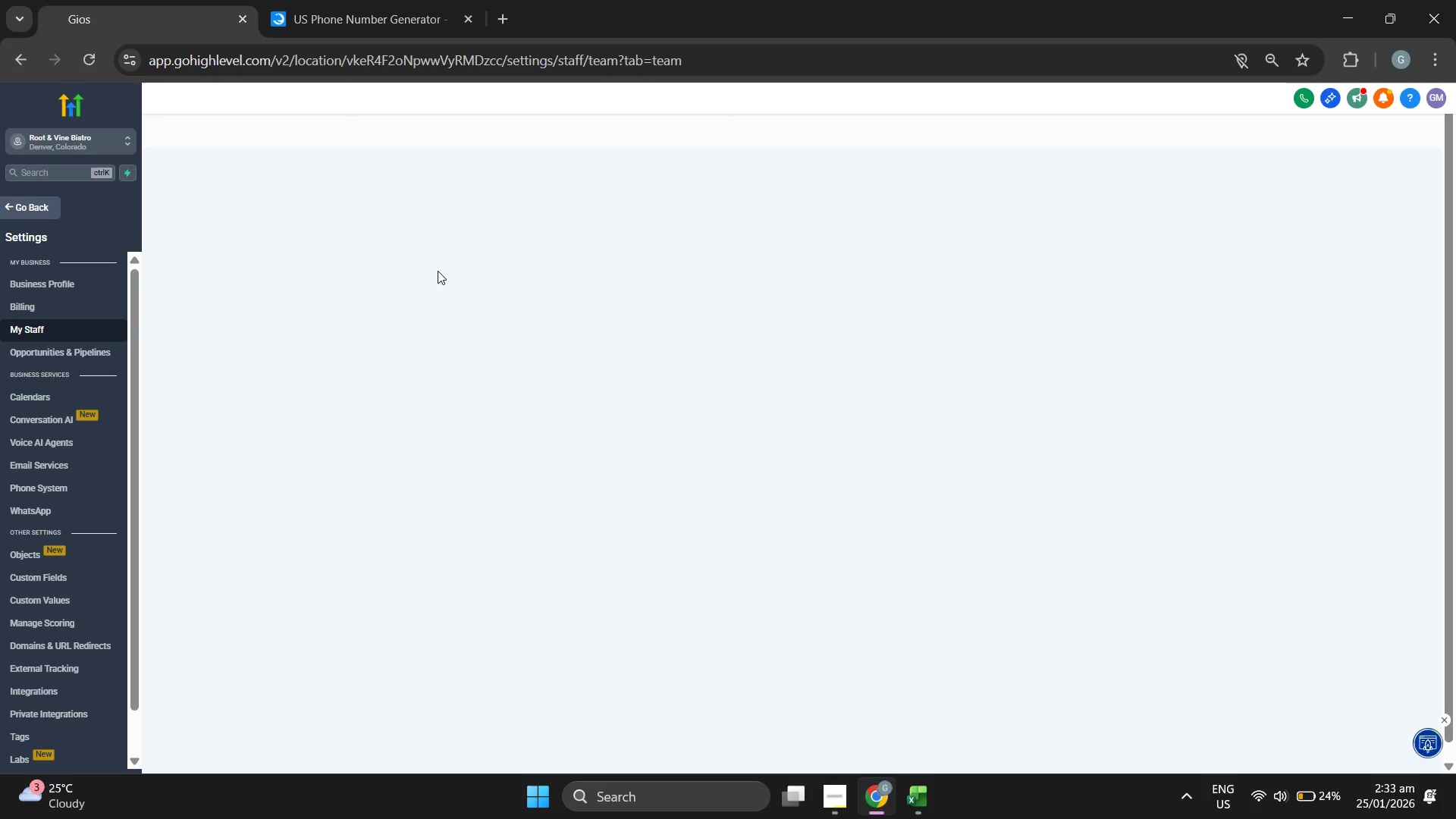 
left_click([605, 407])
 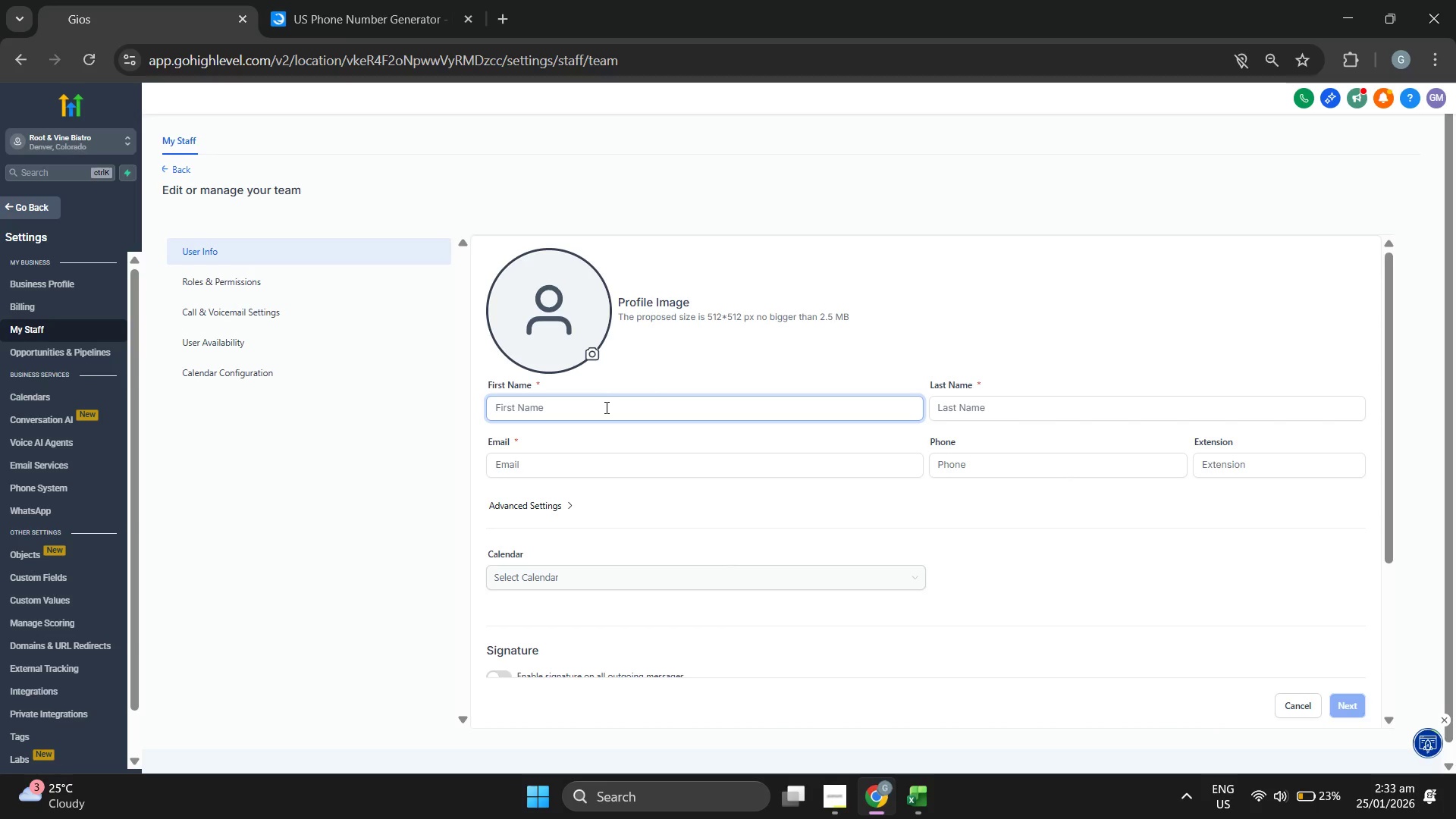 
type(Jon)
key(Backspace)
type(hn)
 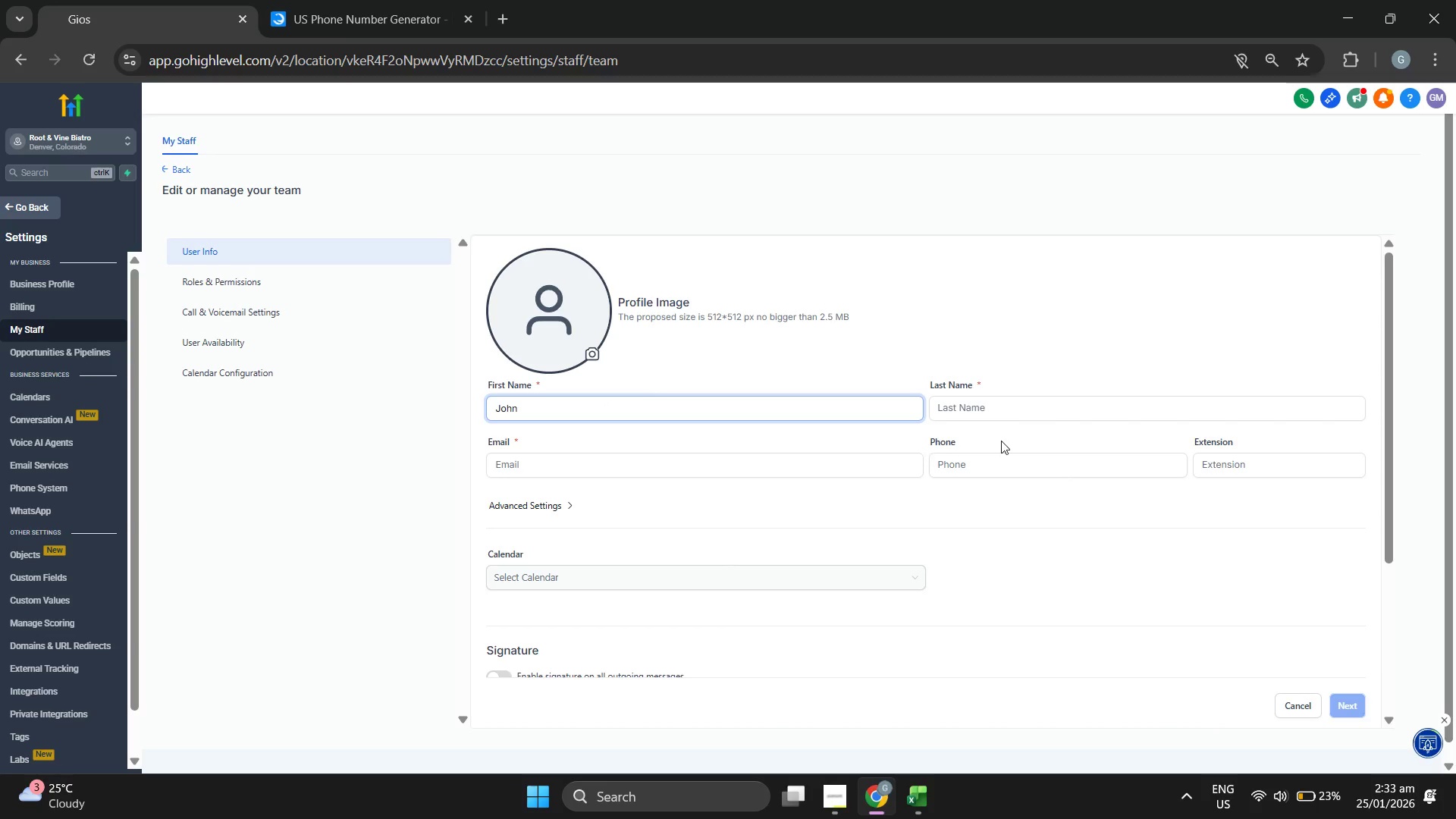 
left_click([1011, 406])
 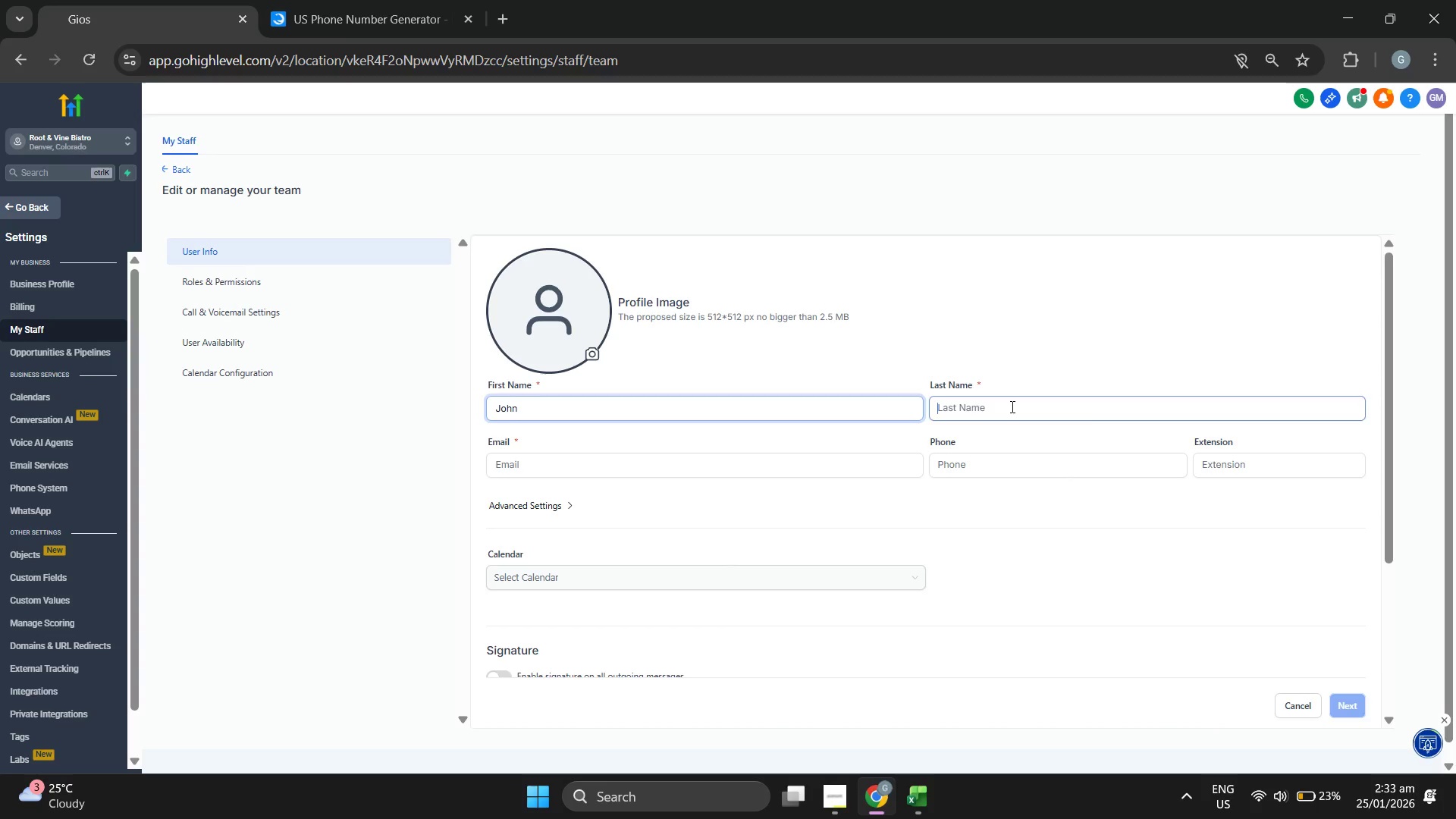 
type(Smiot)
key(Backspace)
key(Backspace)
type(th)
 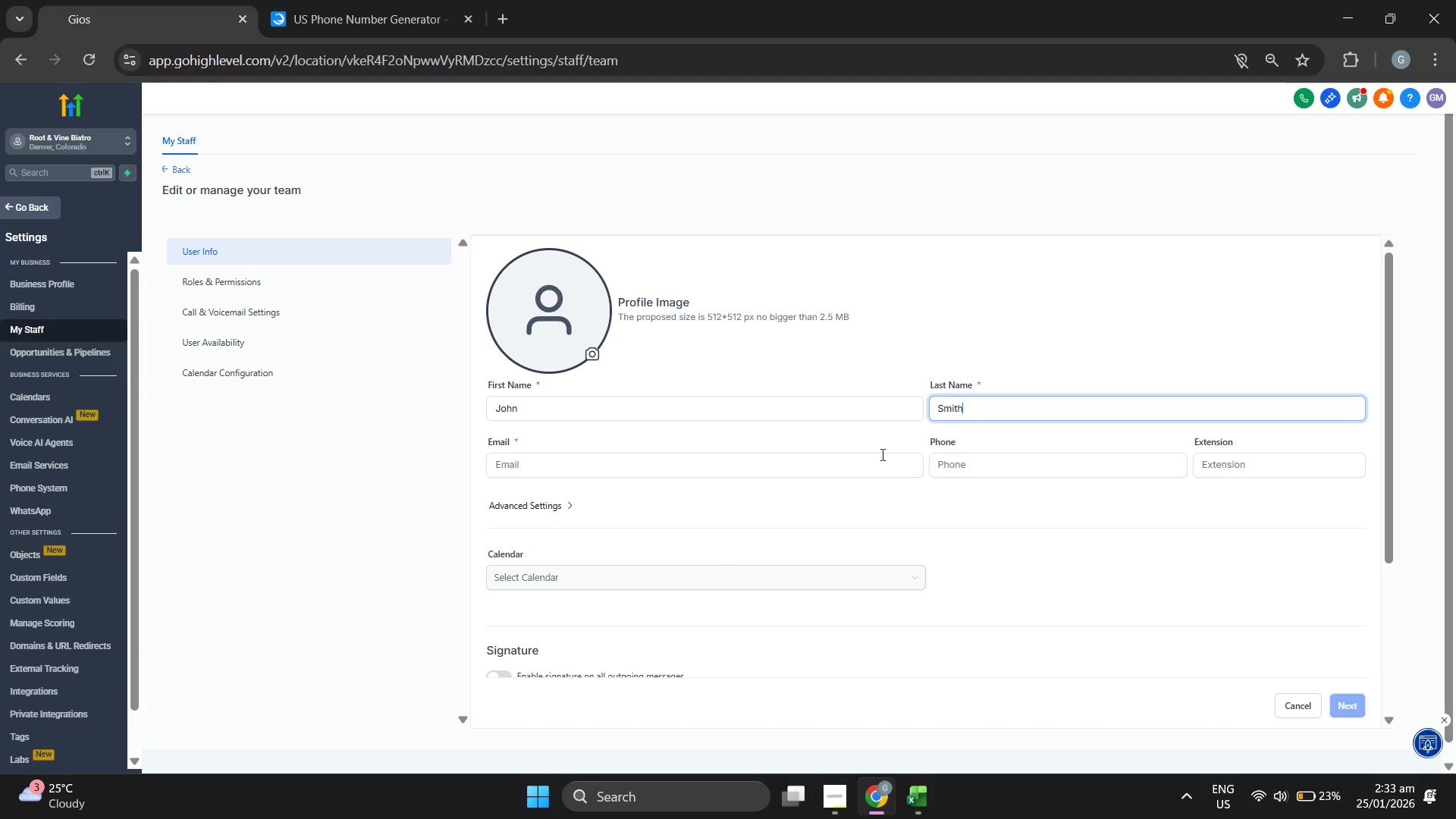 
left_click([767, 463])
 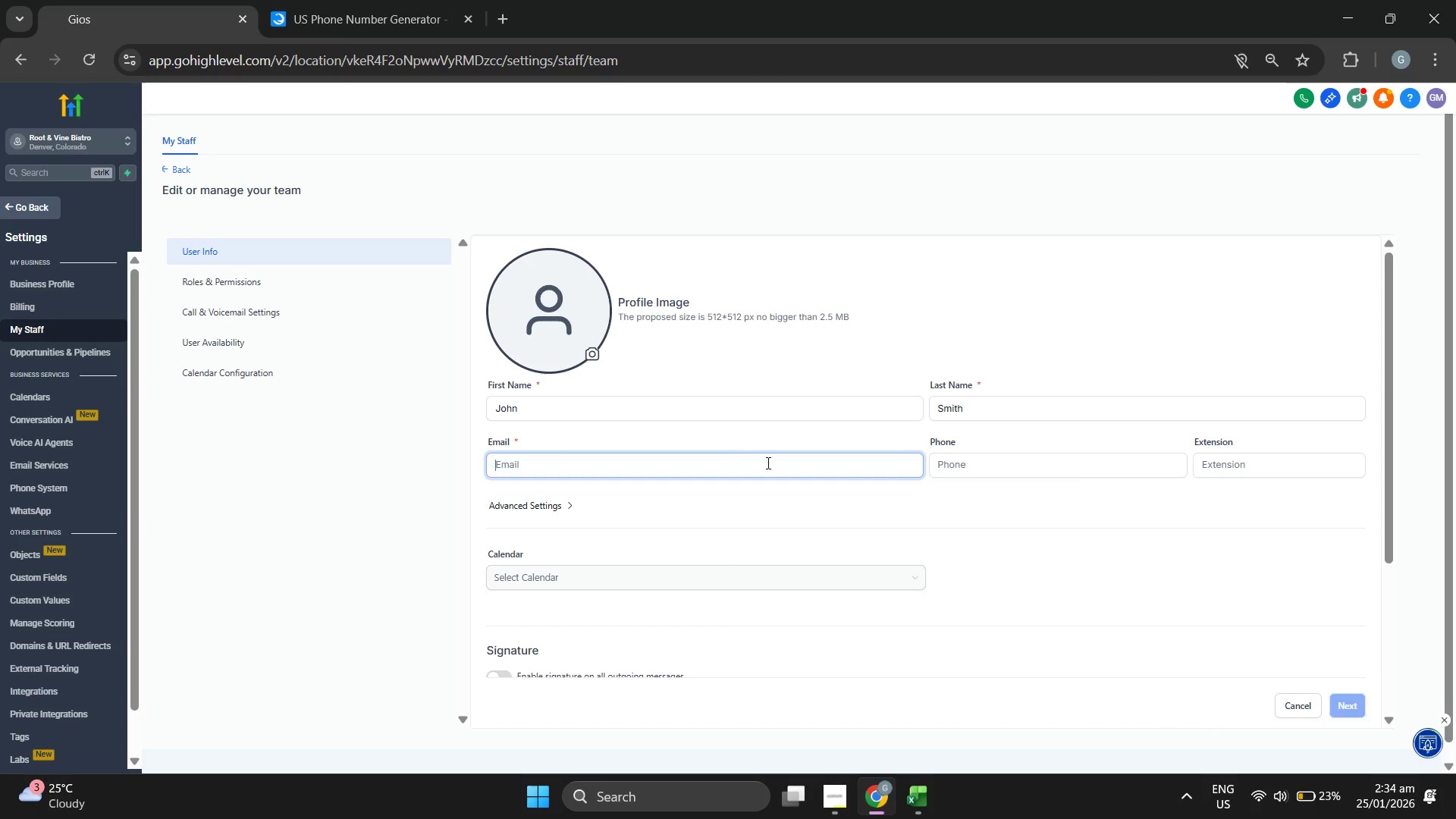 
type(Gmis)
key(Backspace)
key(Backspace)
key(Backspace)
key(Backspace)
key(Backspace)
type(jsmoth)
key(Backspace)
key(Backspace)
key(Backspace)
type(ith@gmail.com)
 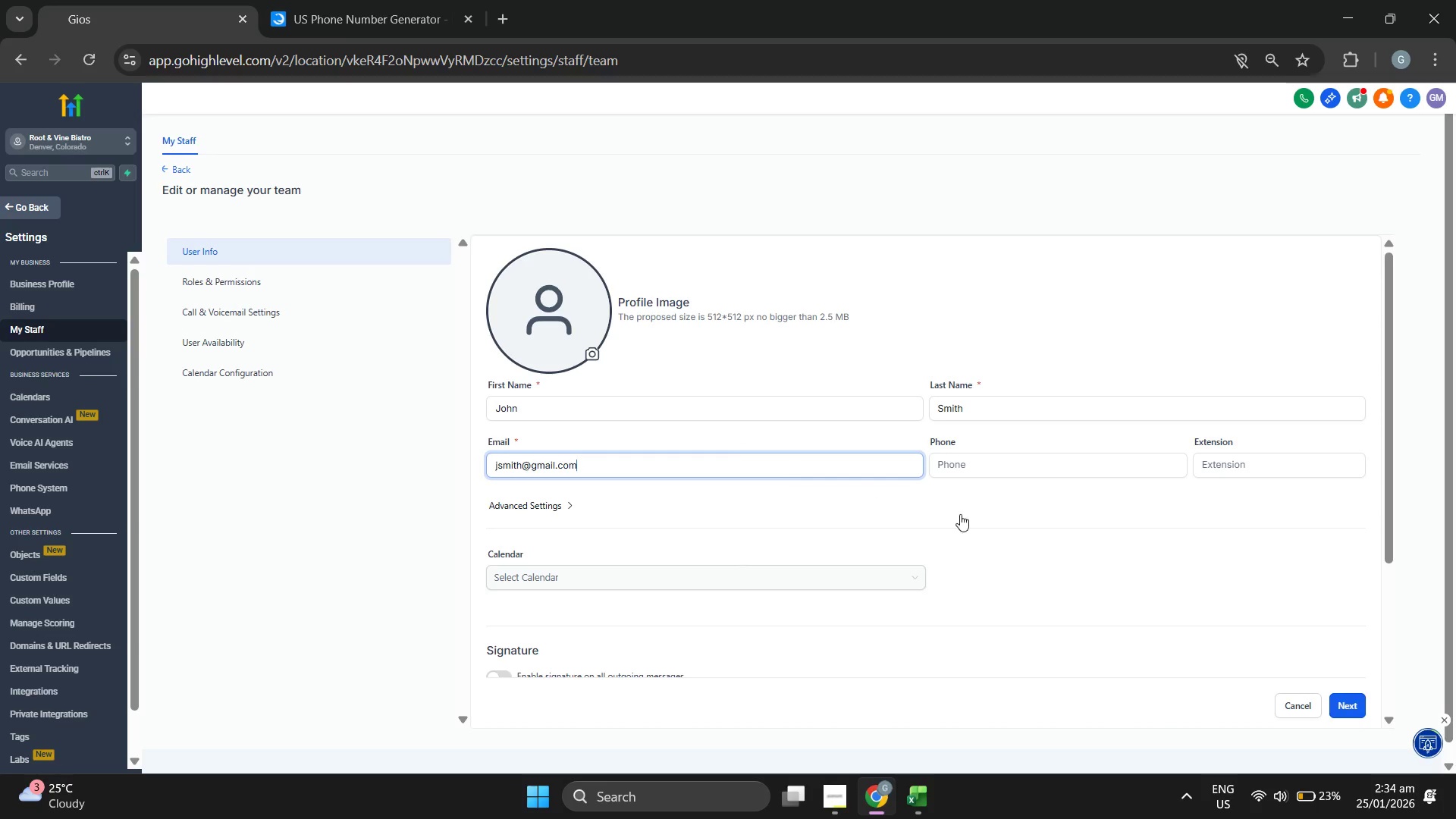 
left_click([1117, 551])
 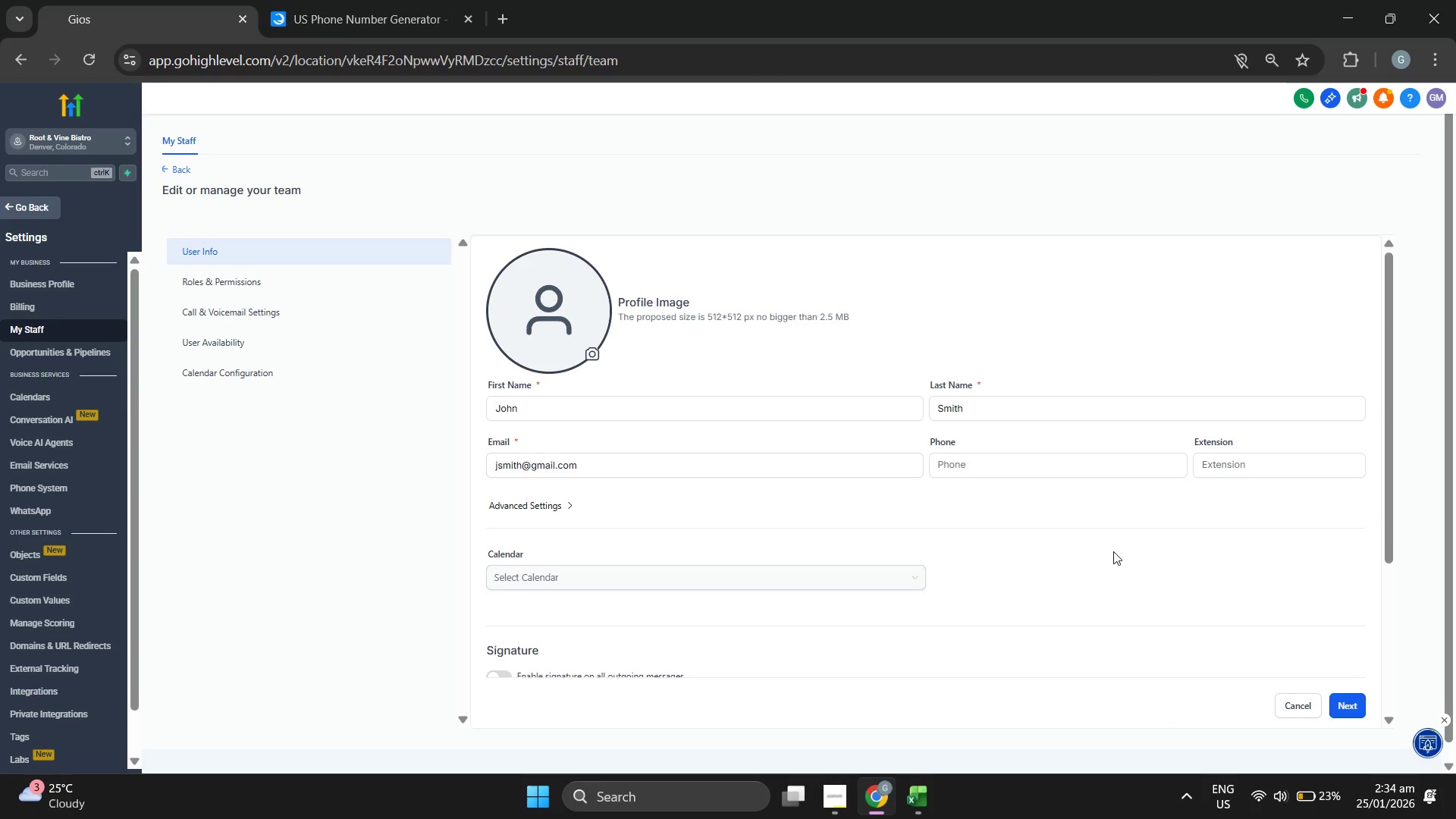 
scroll: coordinate [1112, 552], scroll_direction: down, amount: 2.0
 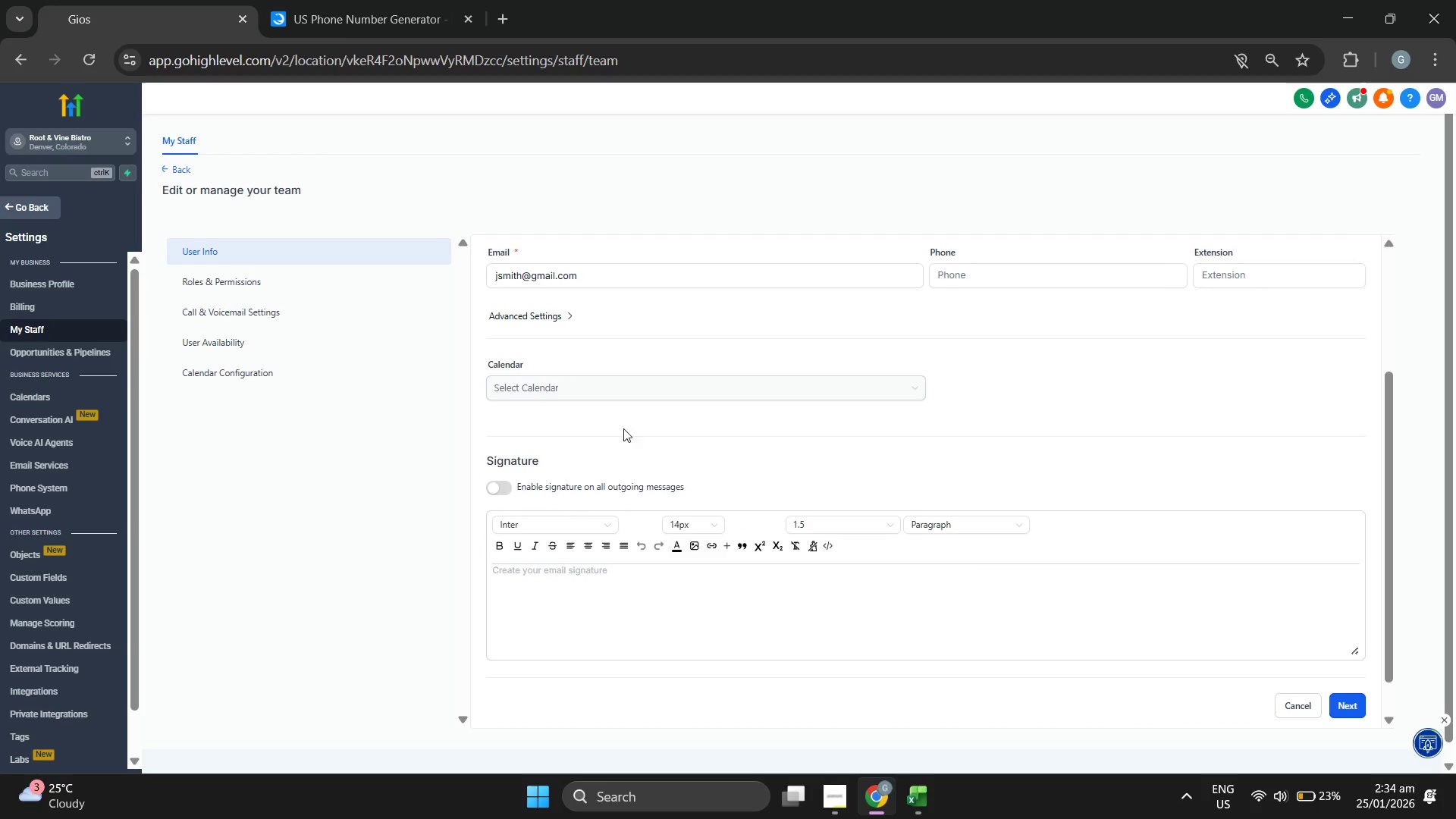 
left_click([623, 396])
 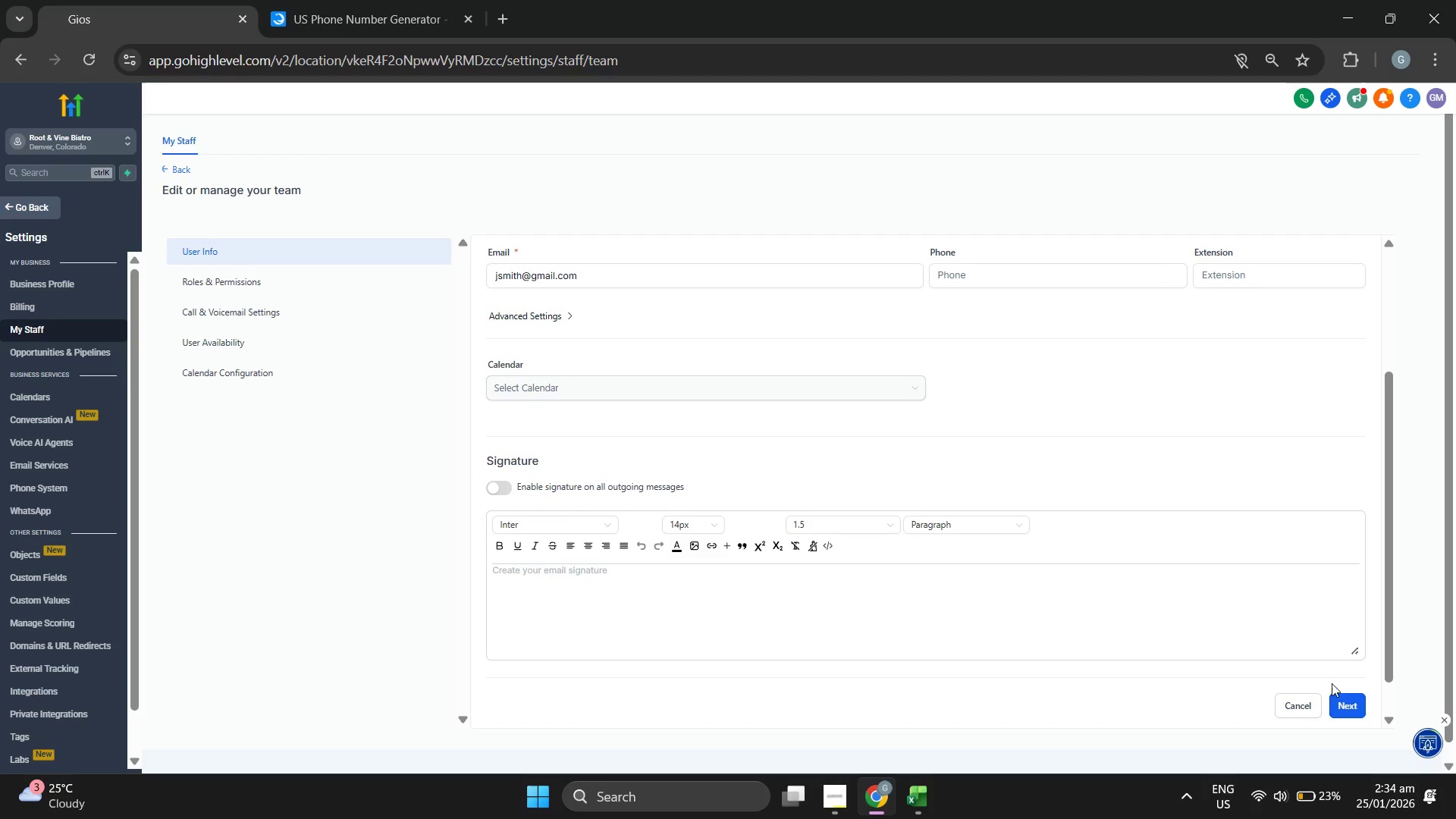 
left_click([1345, 705])
 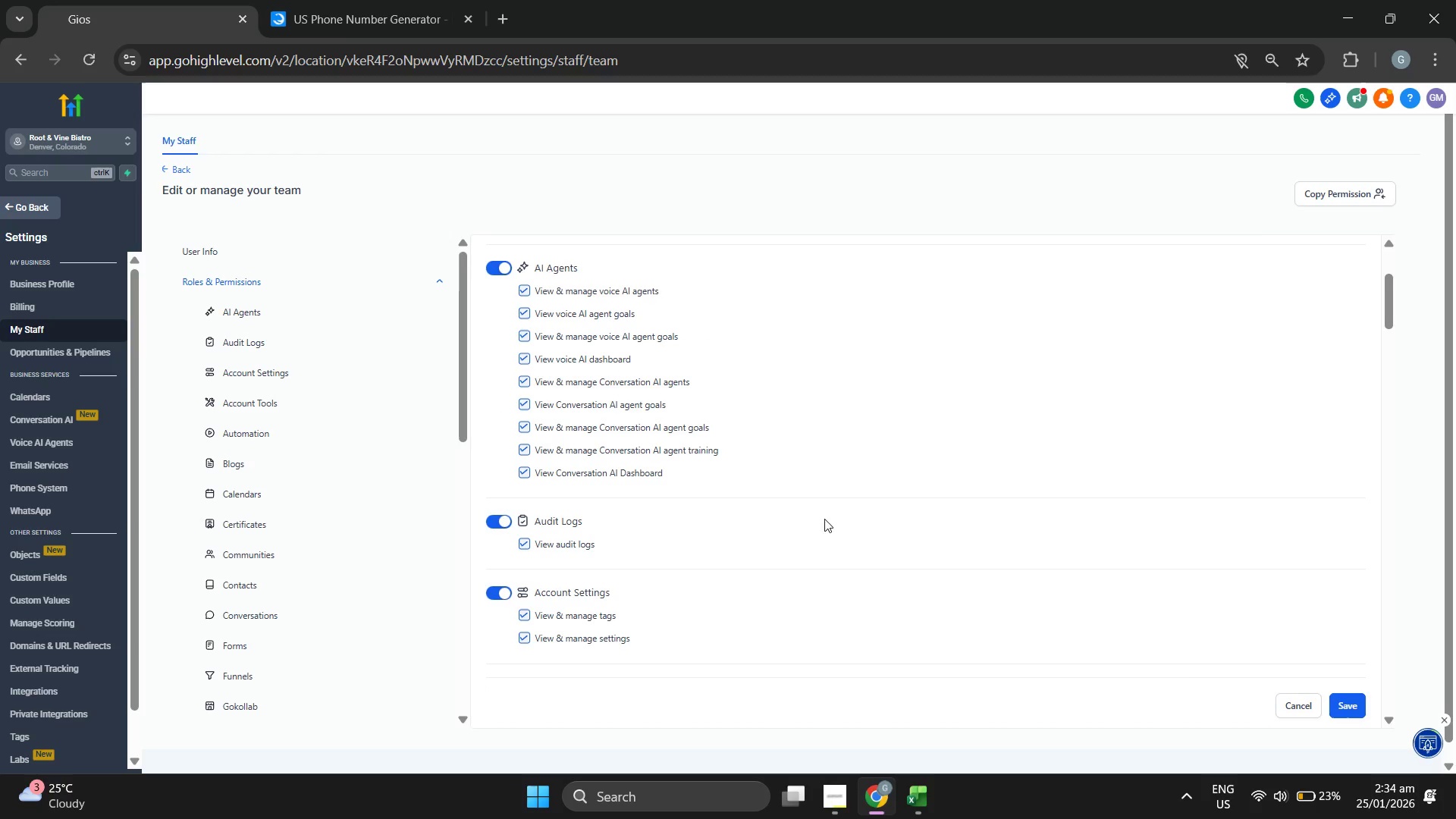 
left_click([1343, 705])
 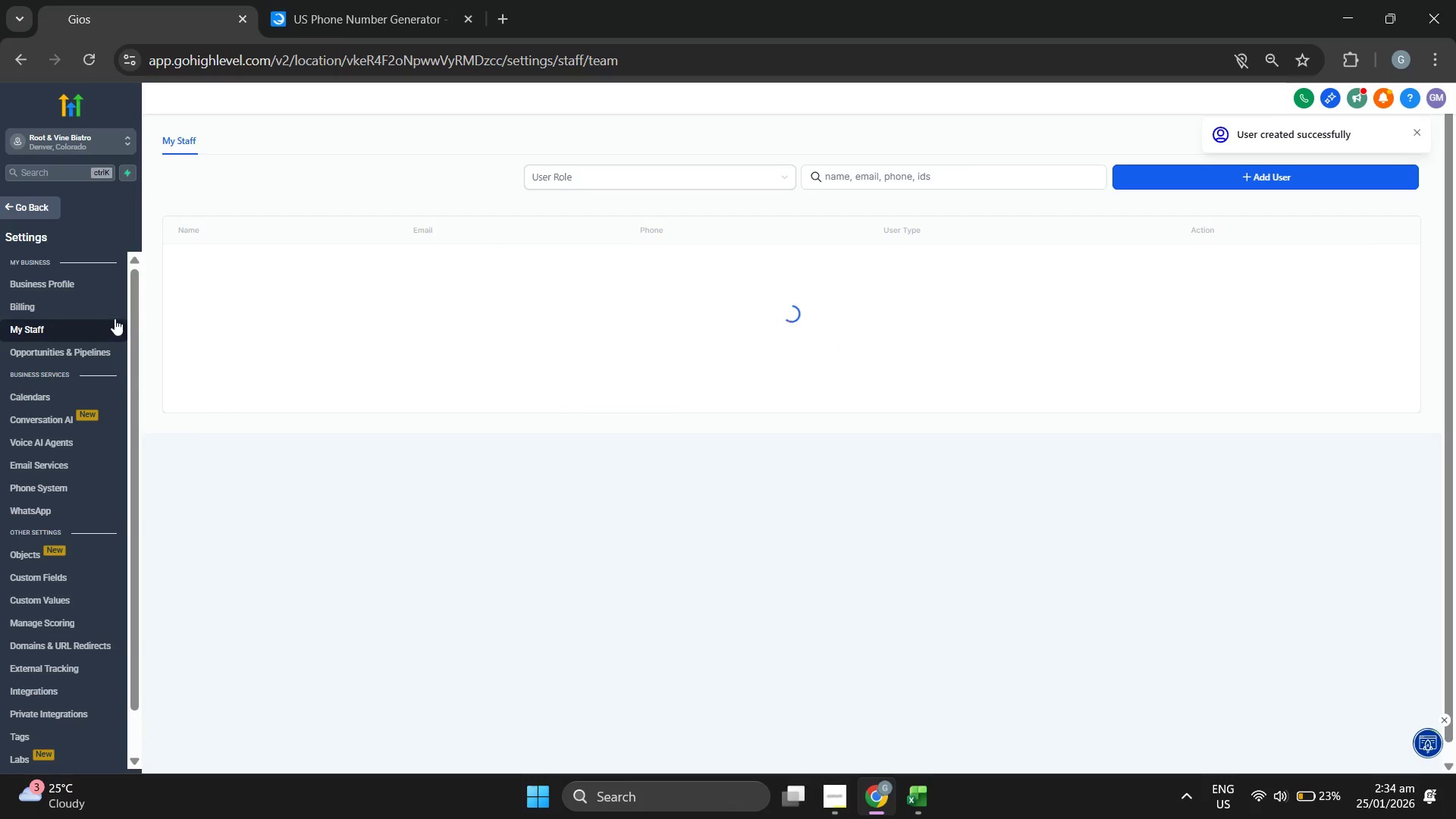 
left_click([36, 213])
 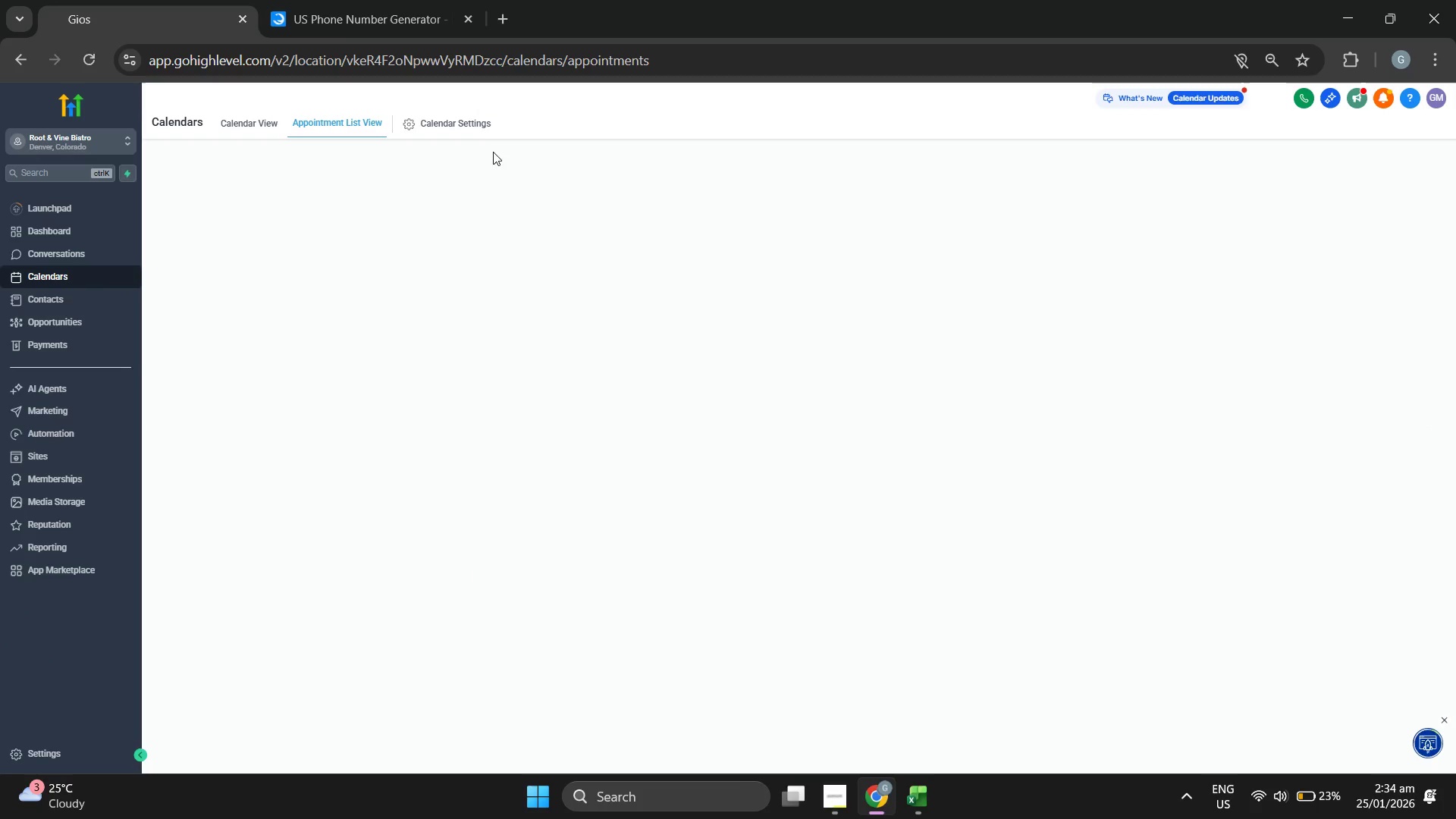 
left_click([465, 127])
 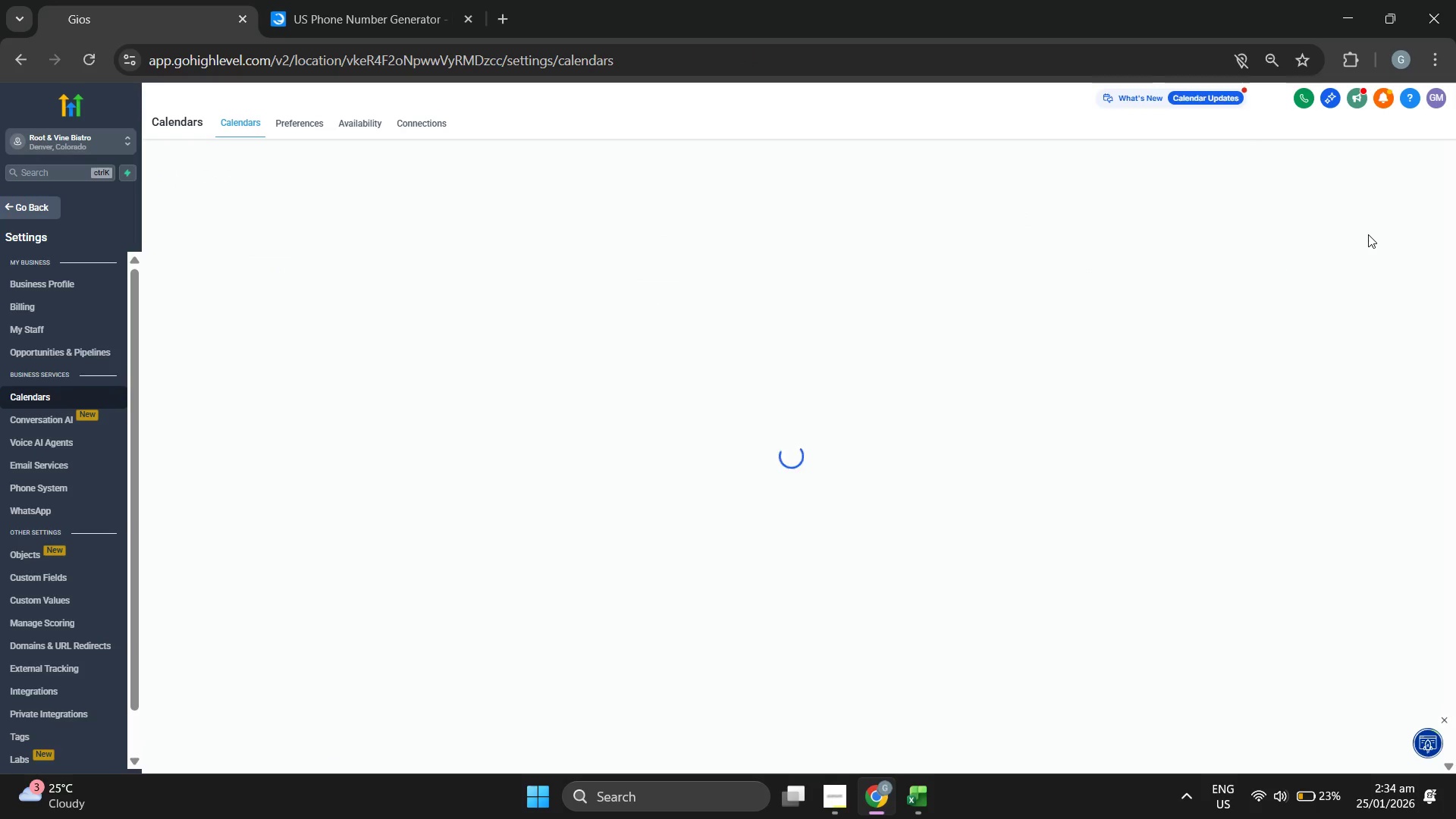 
left_click([1426, 215])
 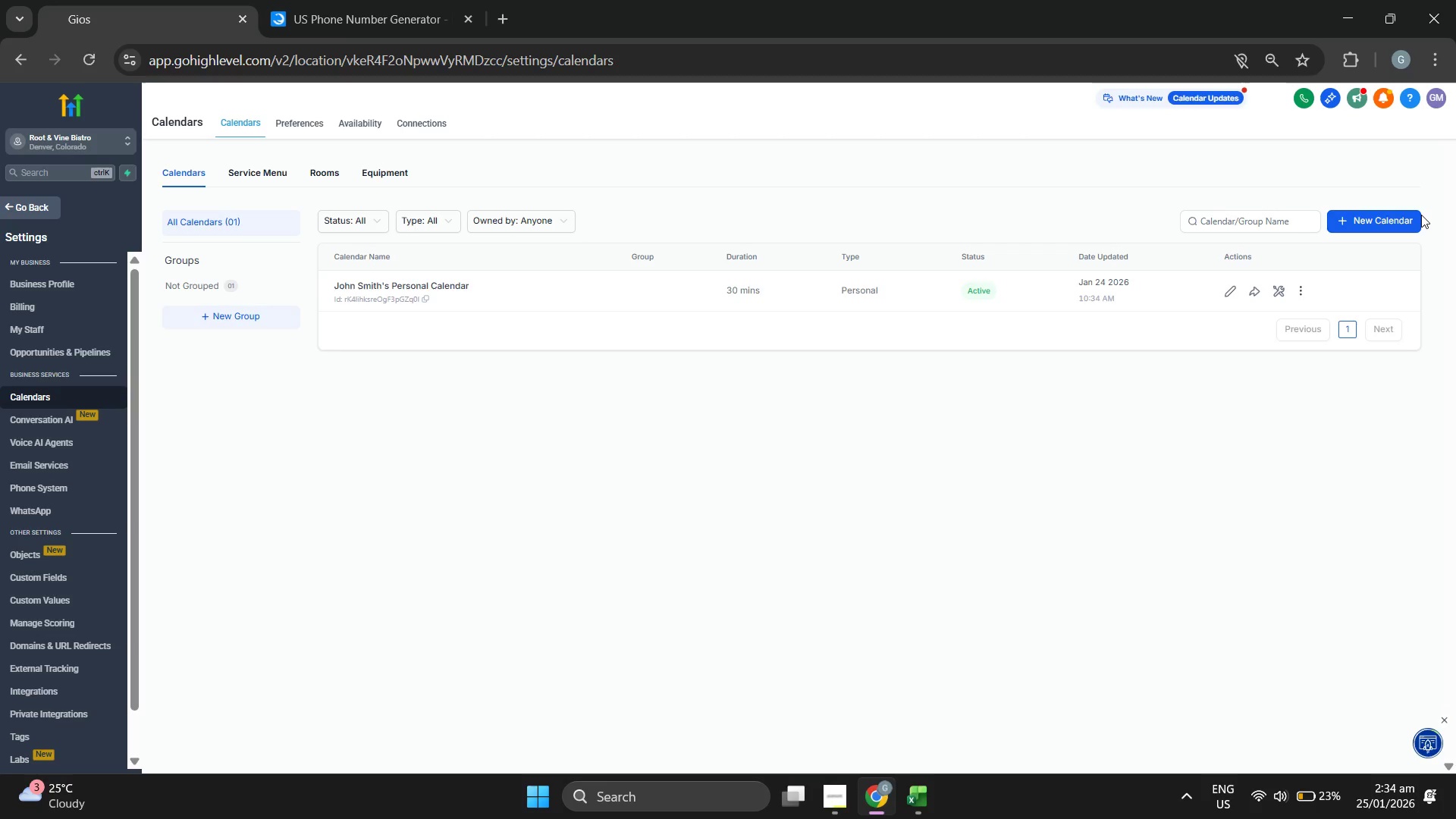 
wait(6.2)
 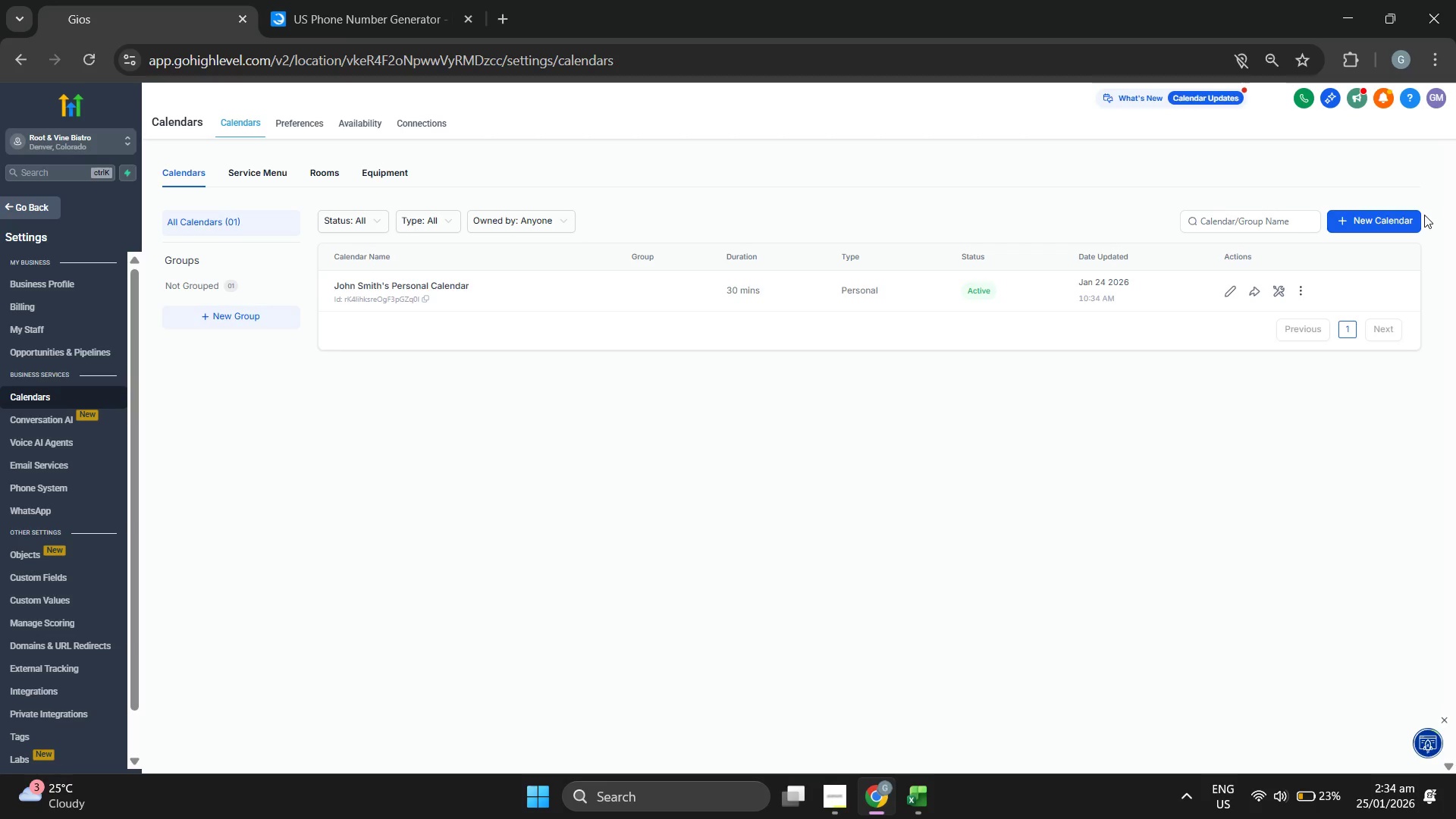 
left_click([1403, 215])
 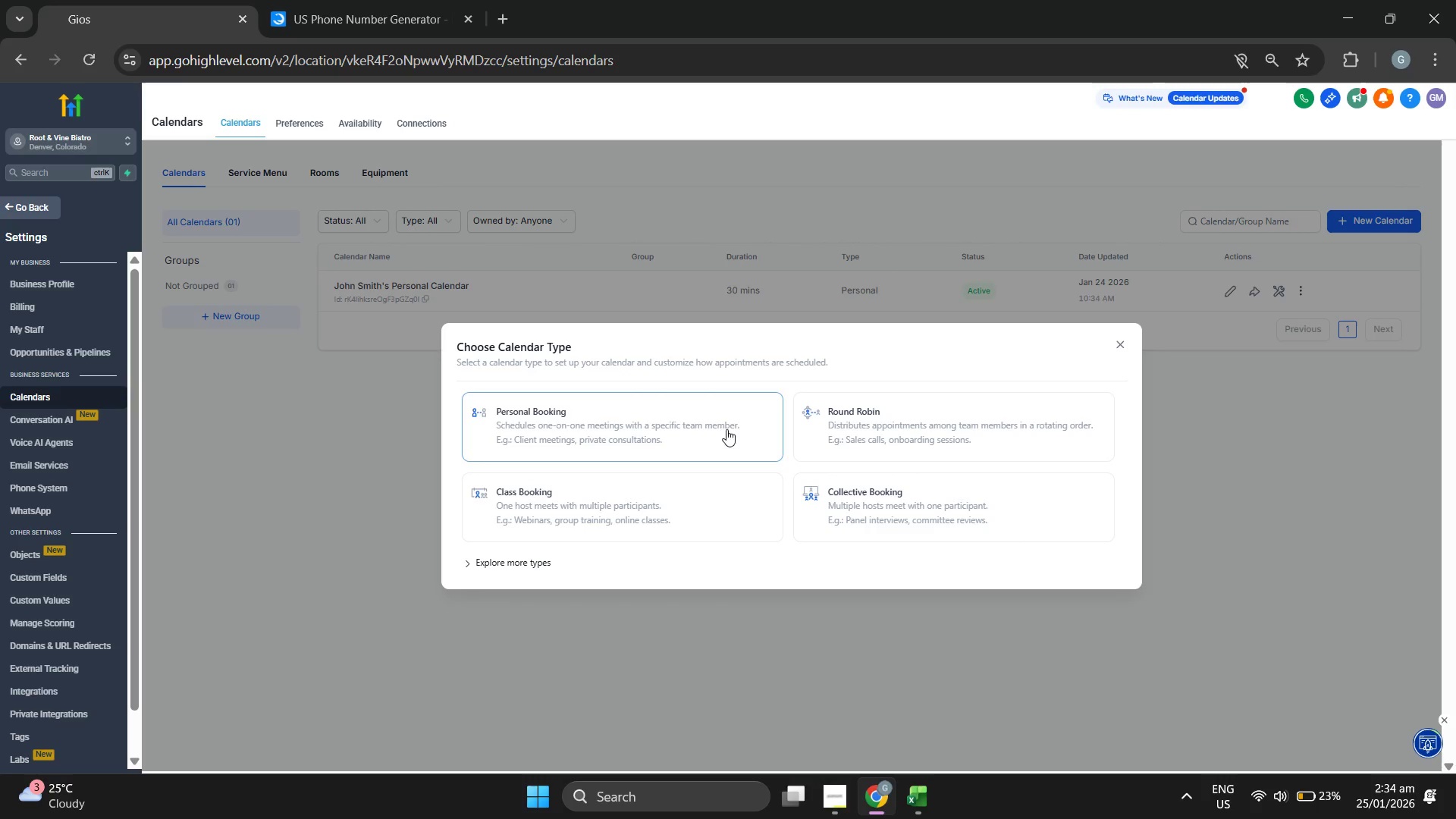 
left_click([868, 418])
 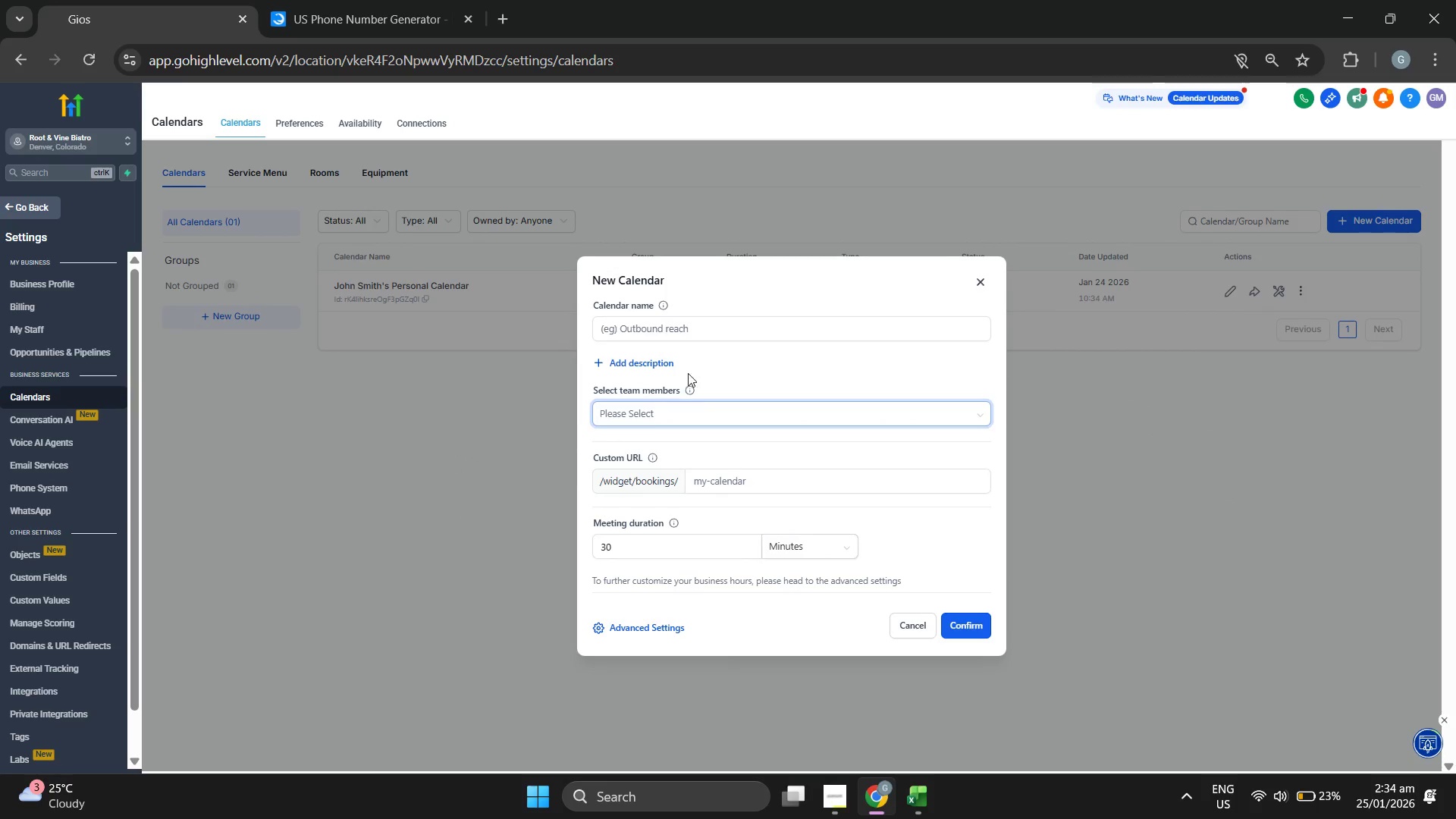 
left_click([709, 331])
 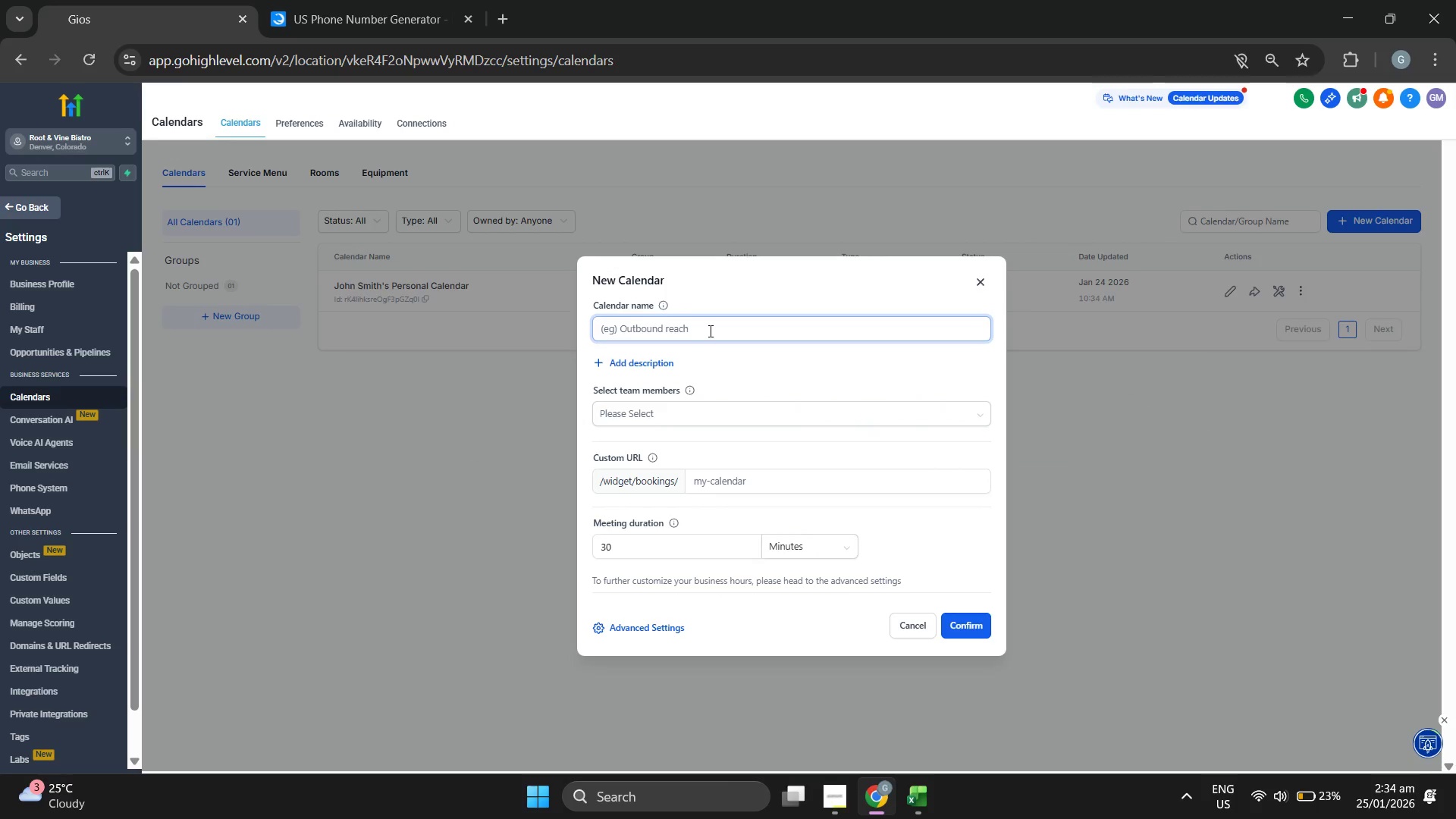 
type(Tasting 15 Sampling)
 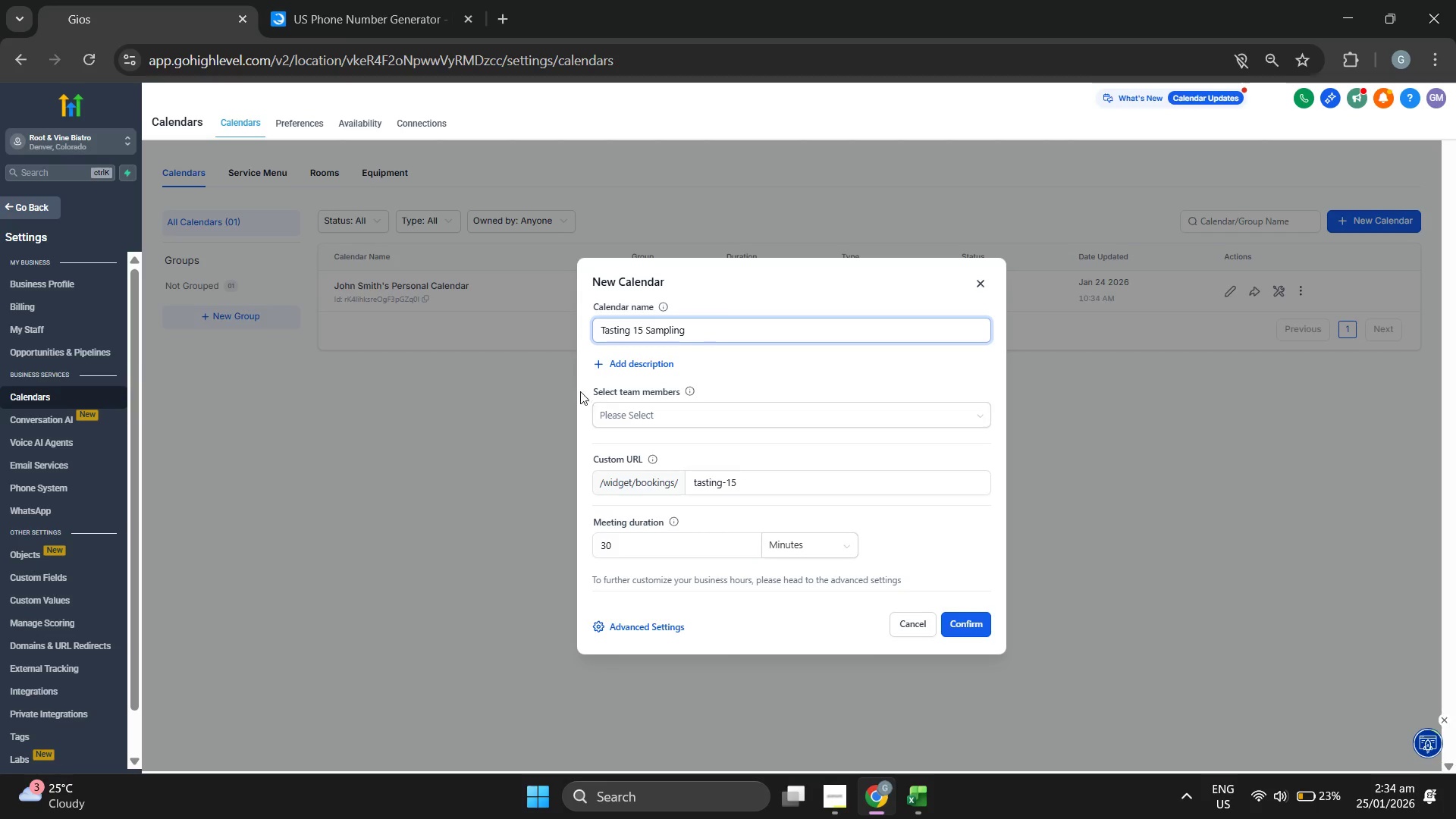 
left_click([645, 407])
 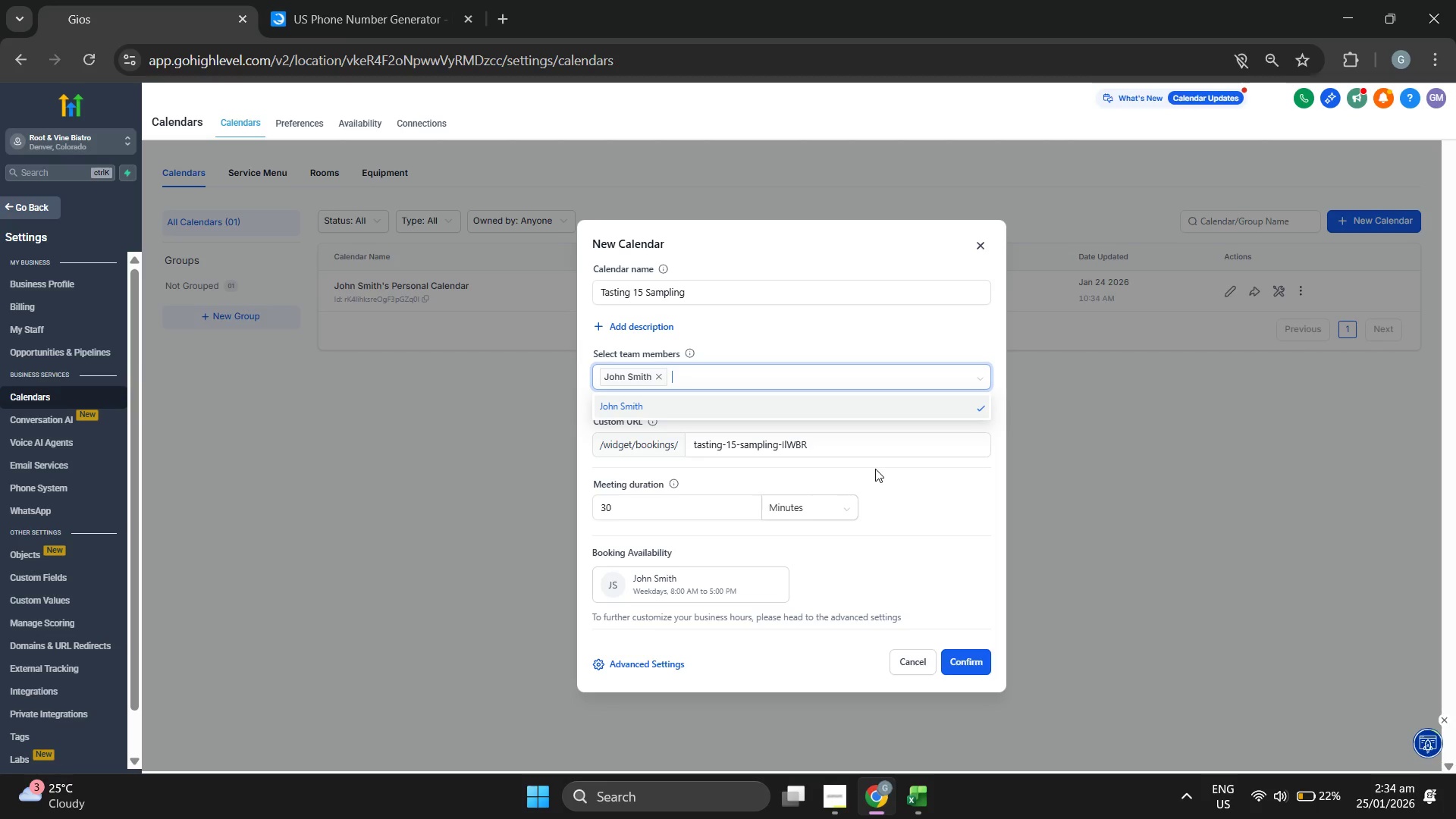 
wait(7.36)
 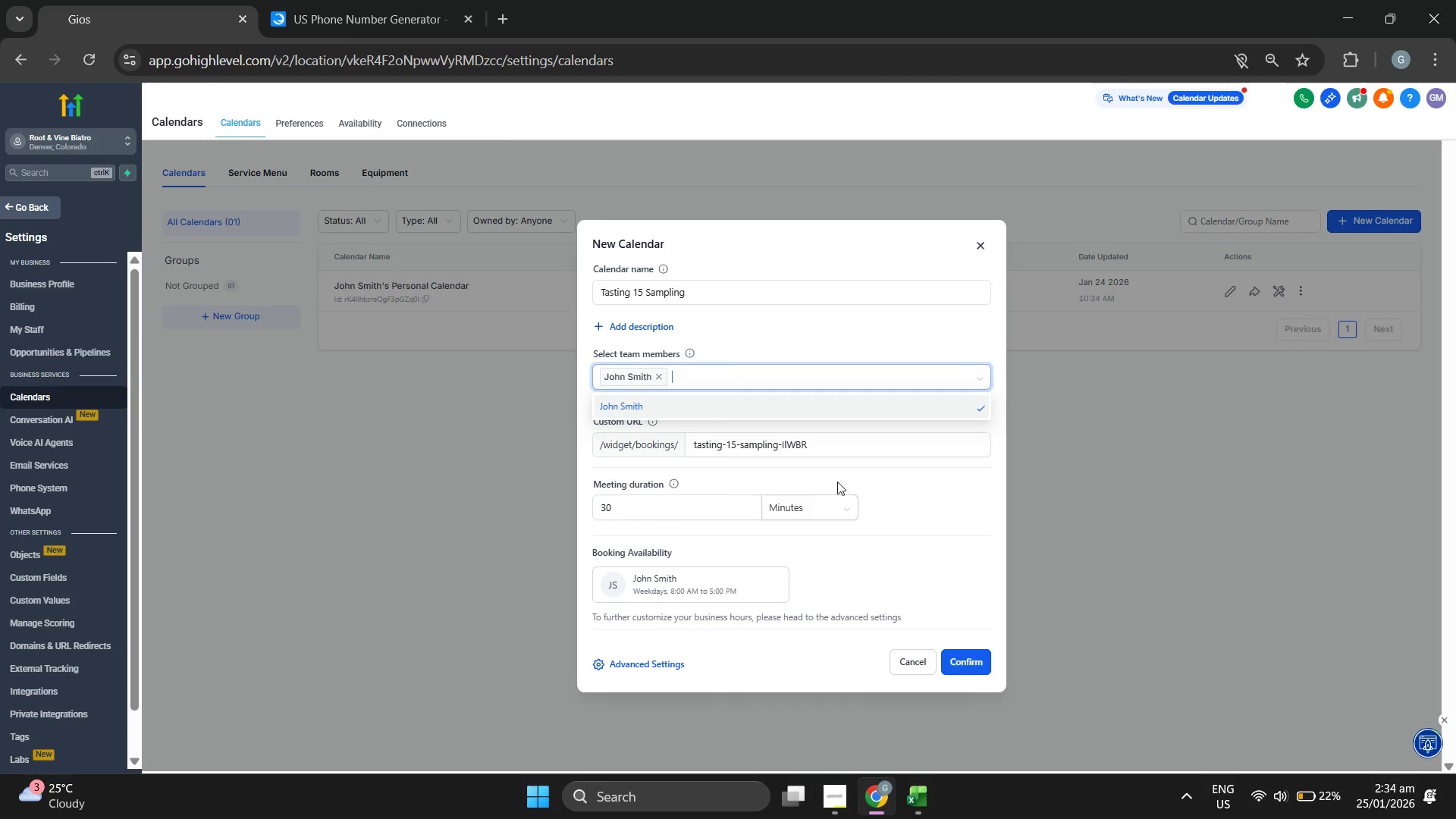 
left_click([641, 507])
 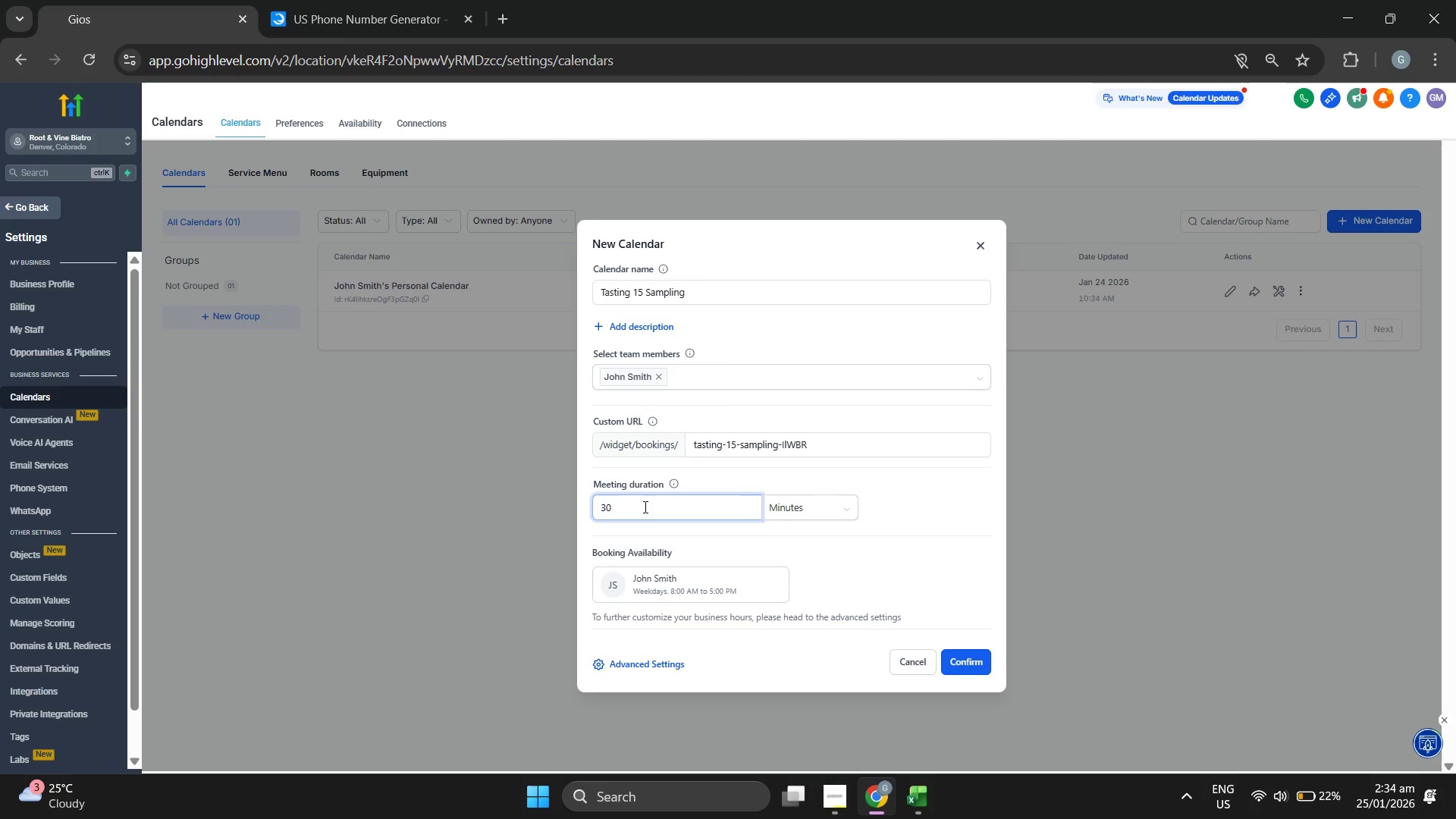 
key(Backspace)
key(Backspace)
type(20)
 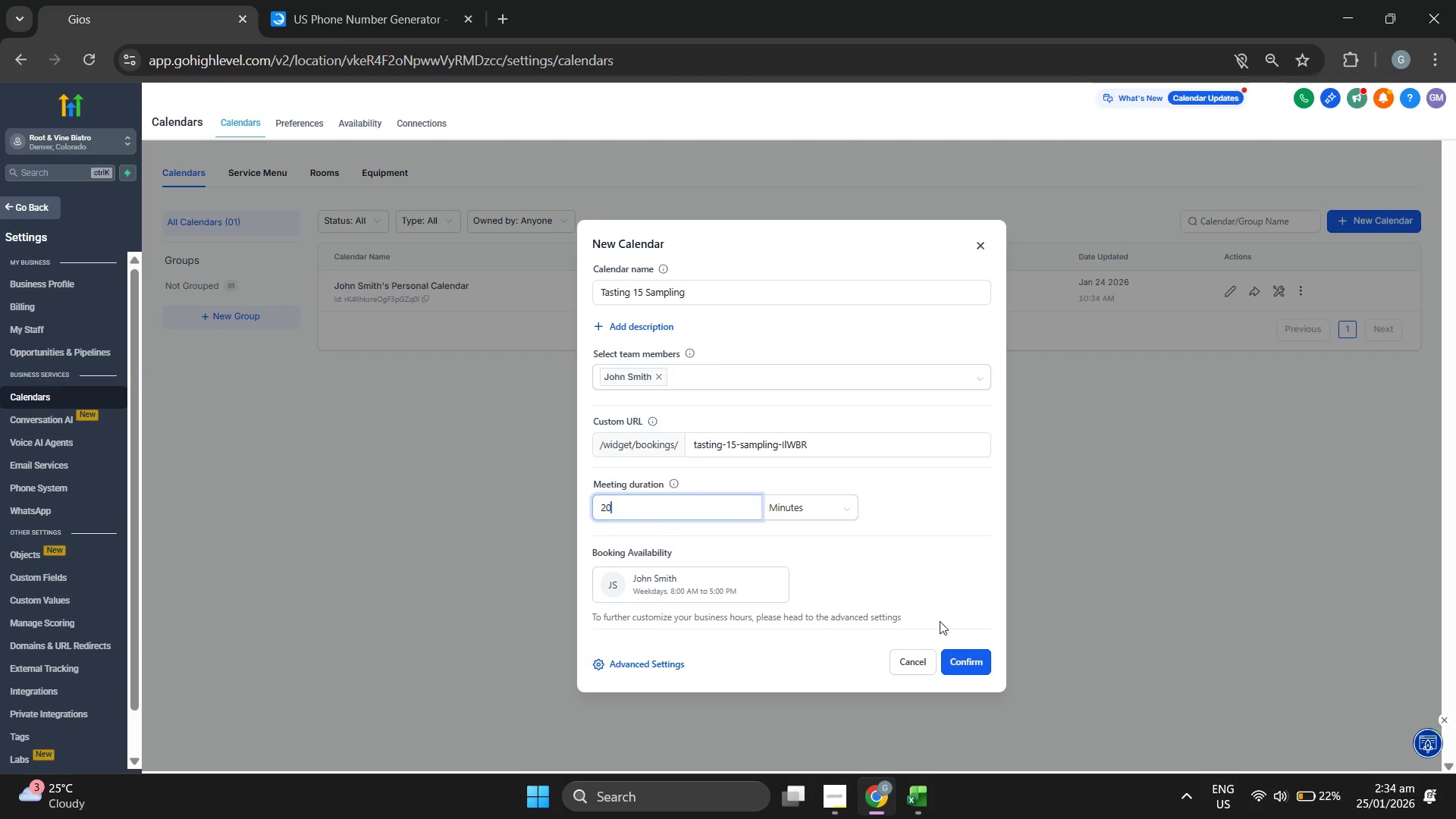 
left_click([959, 664])
 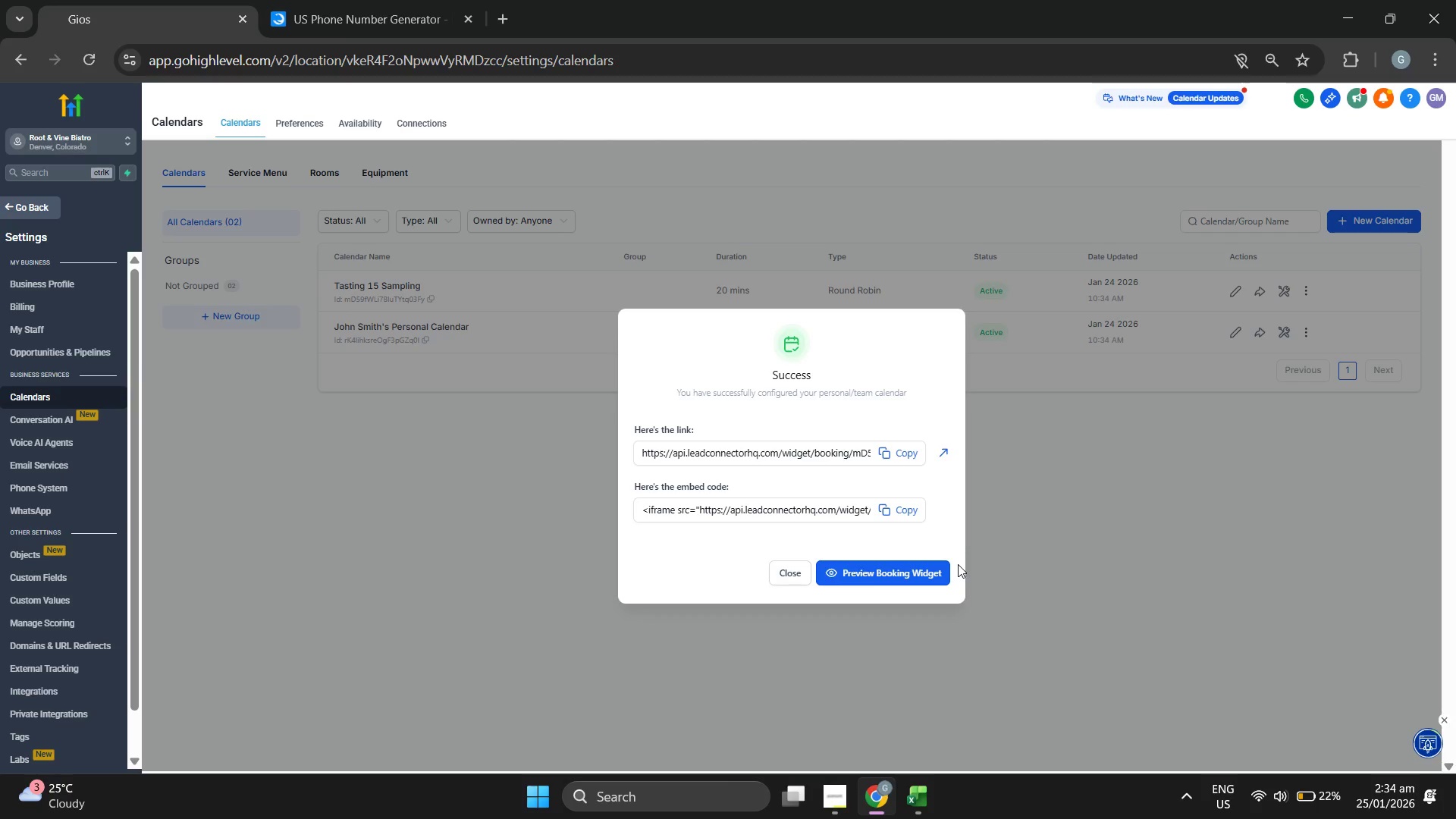 
wait(5.06)
 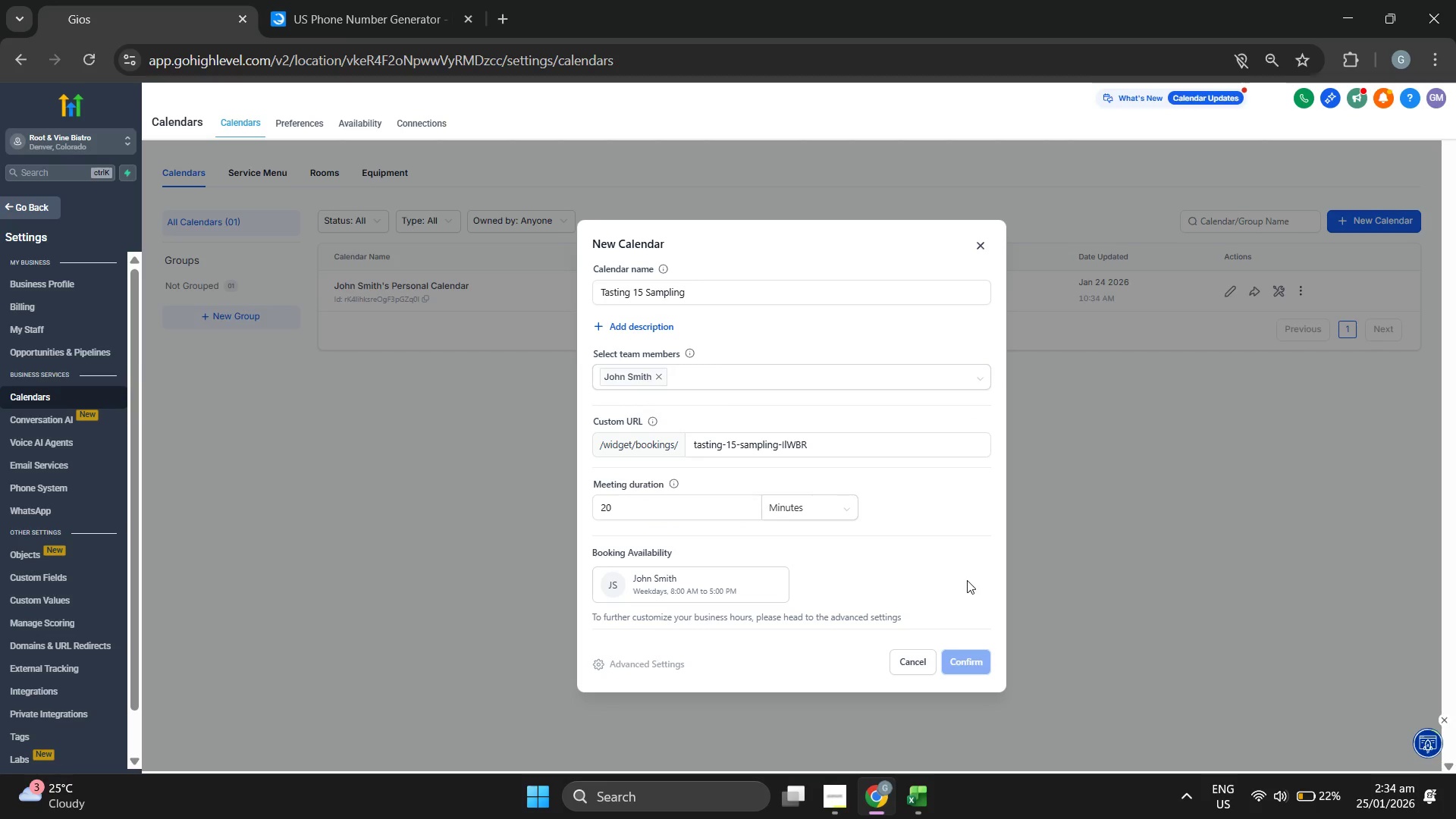 
left_click([788, 578])
 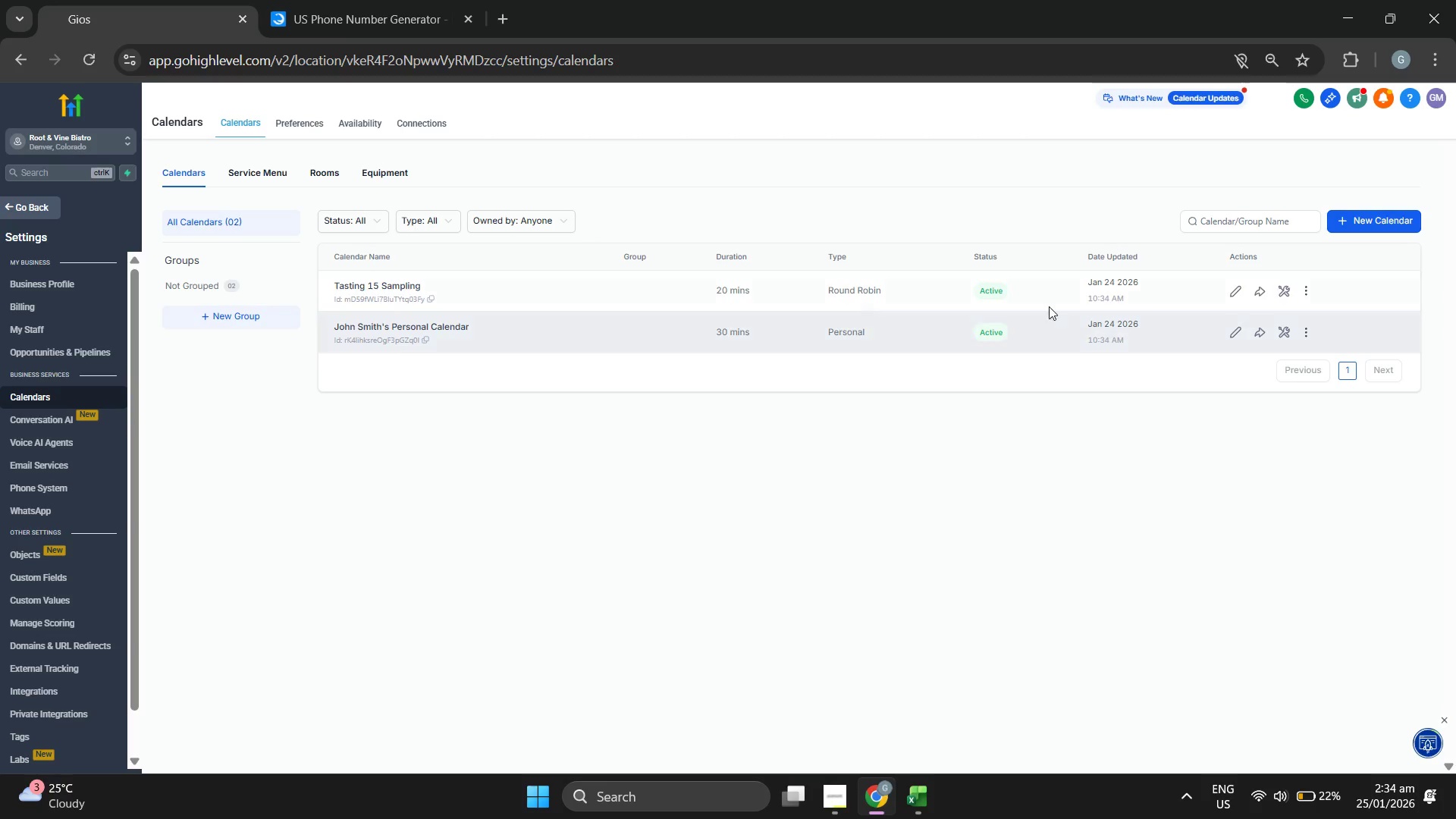 
mouse_move([1206, 285])
 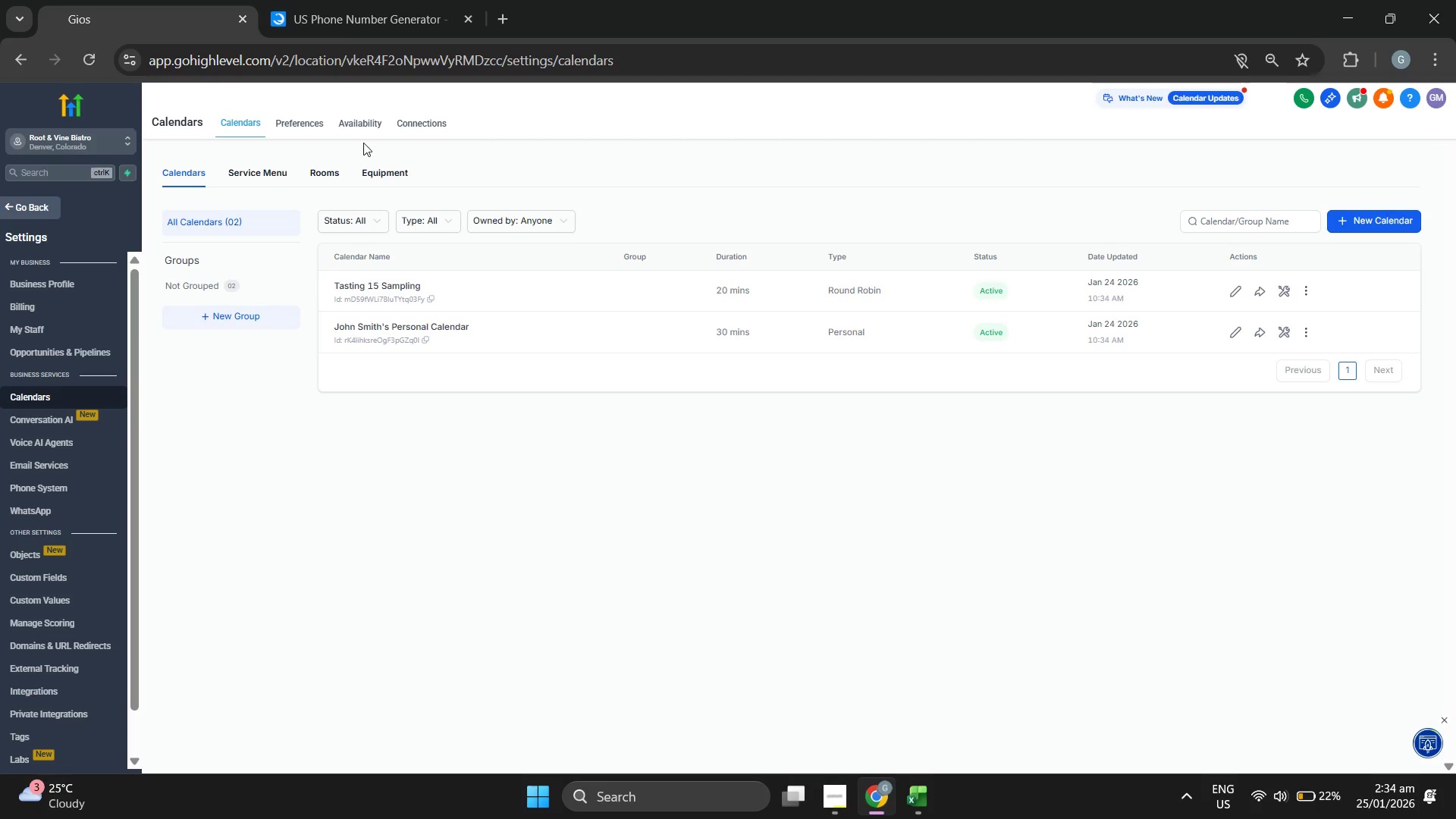 
left_click([350, 125])
 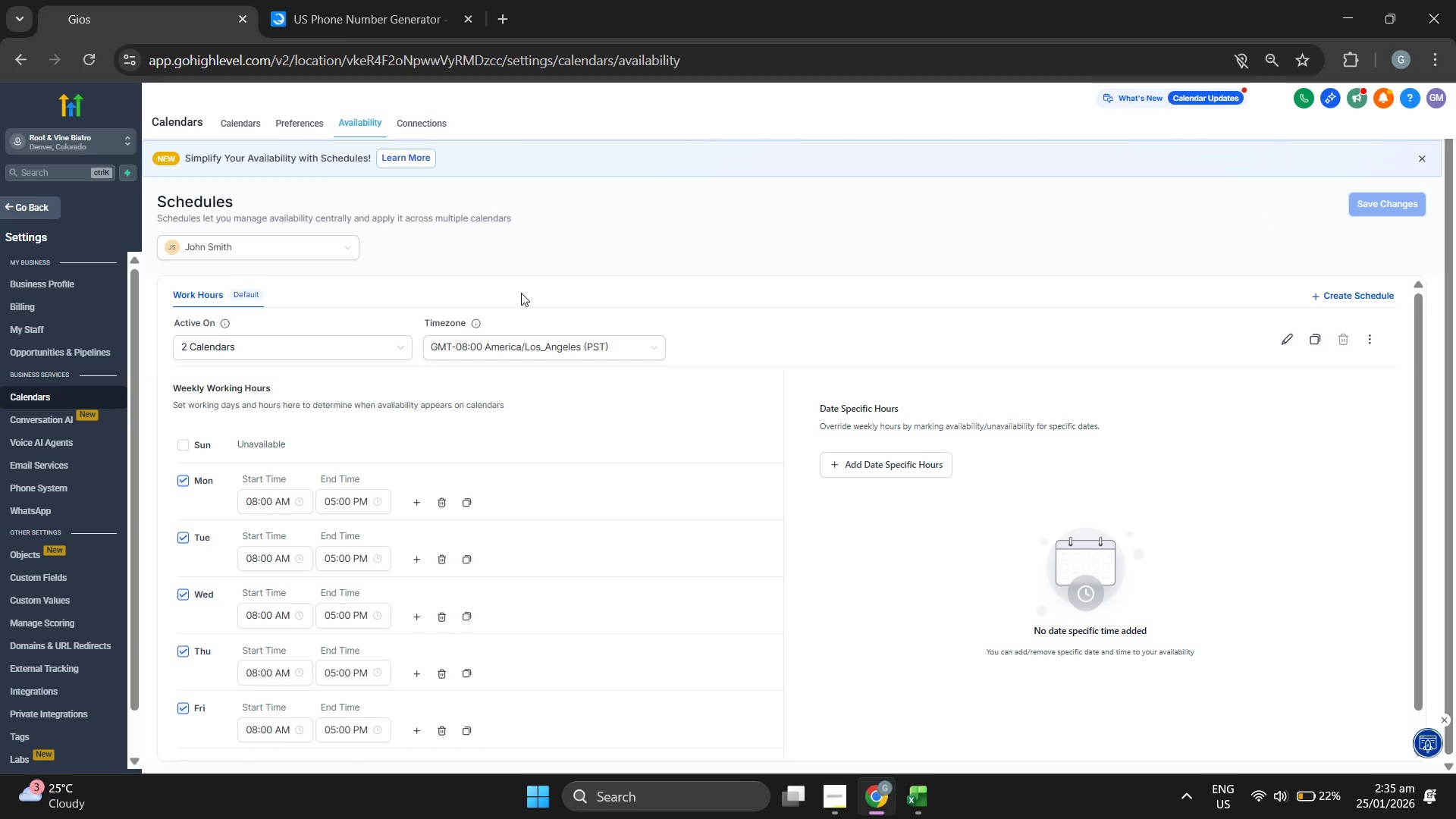 
wait(5.83)
 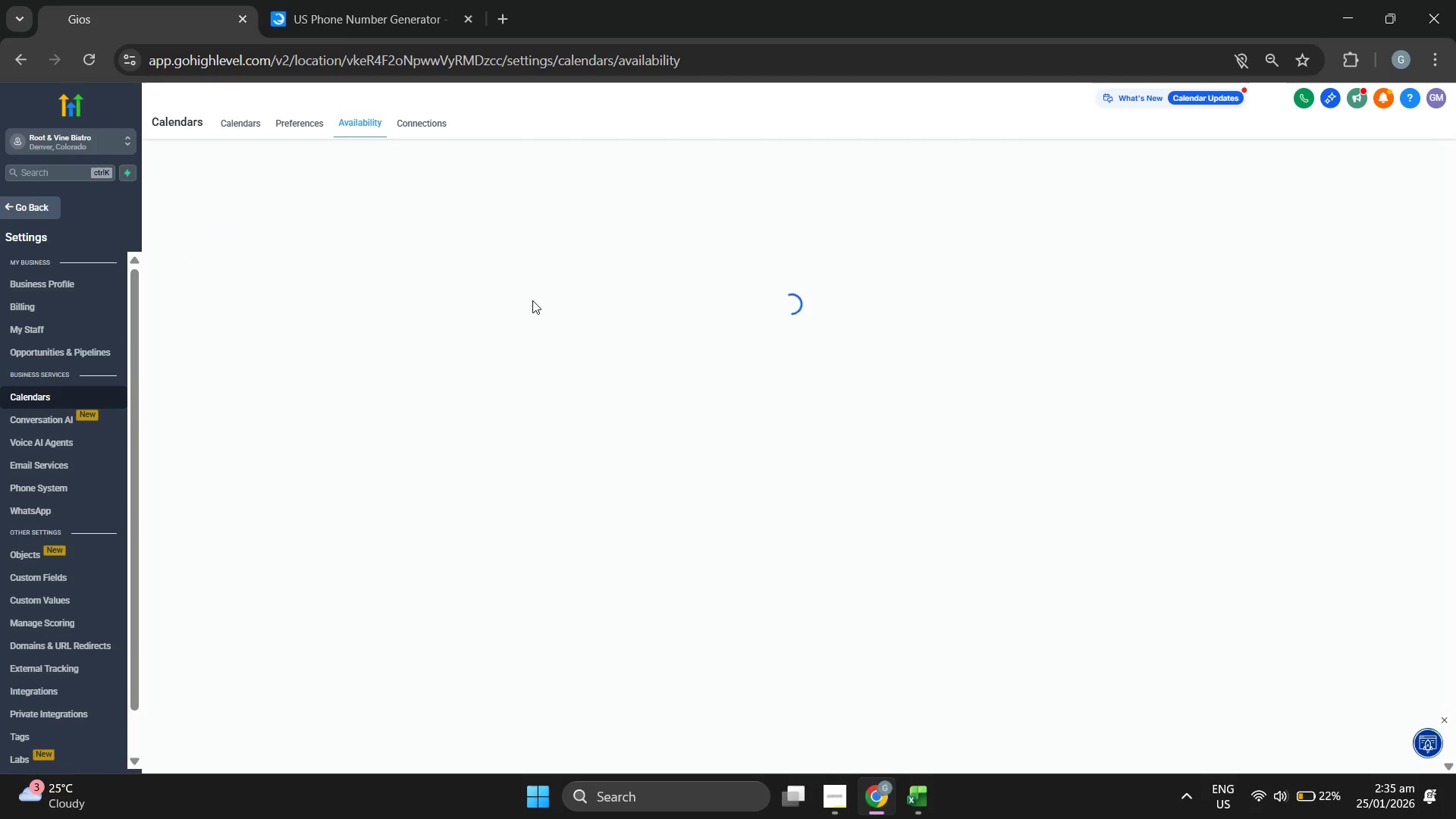 
scroll: coordinate [522, 295], scroll_direction: down, amount: 1.0
 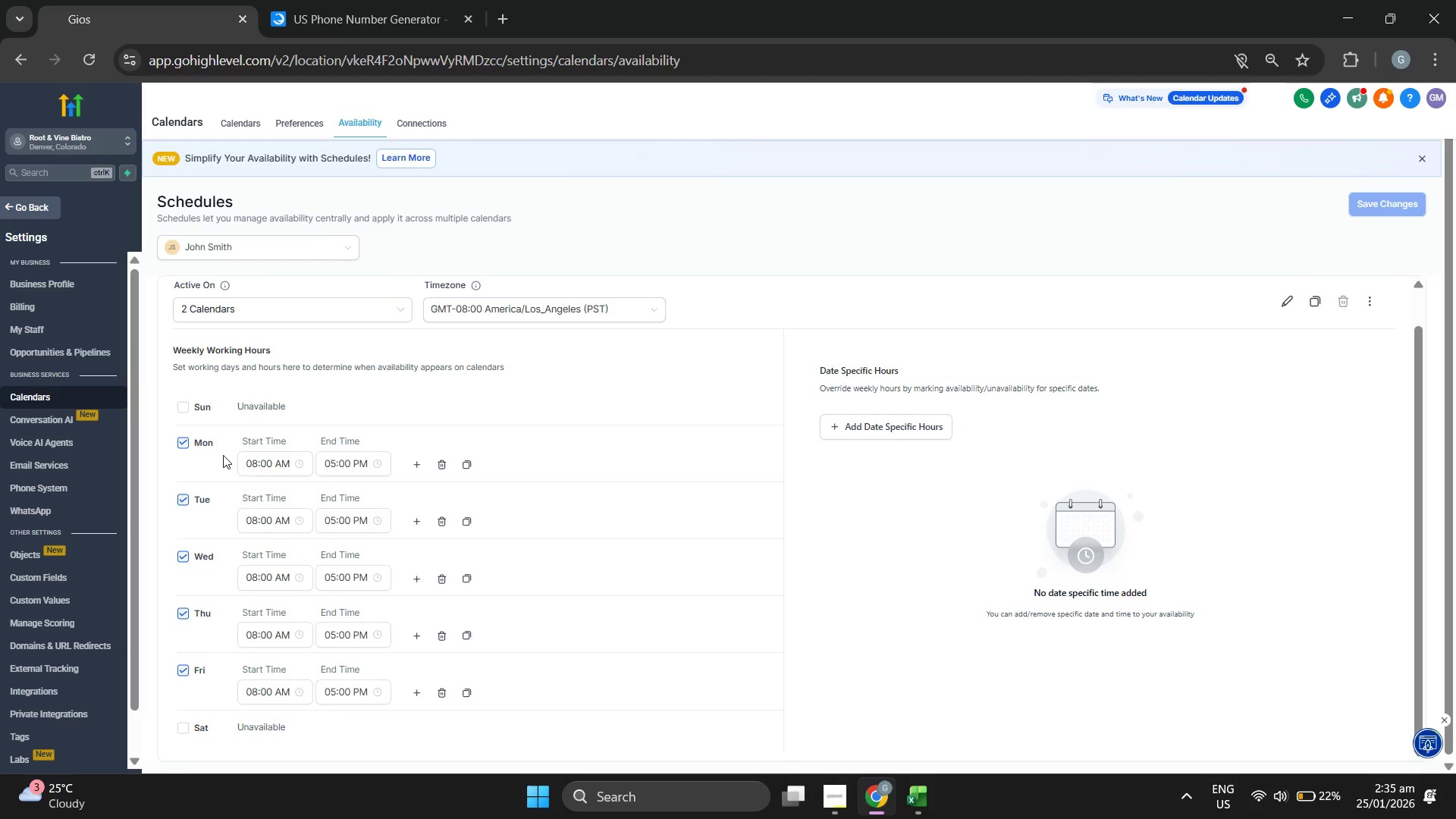 
left_click([180, 441])
 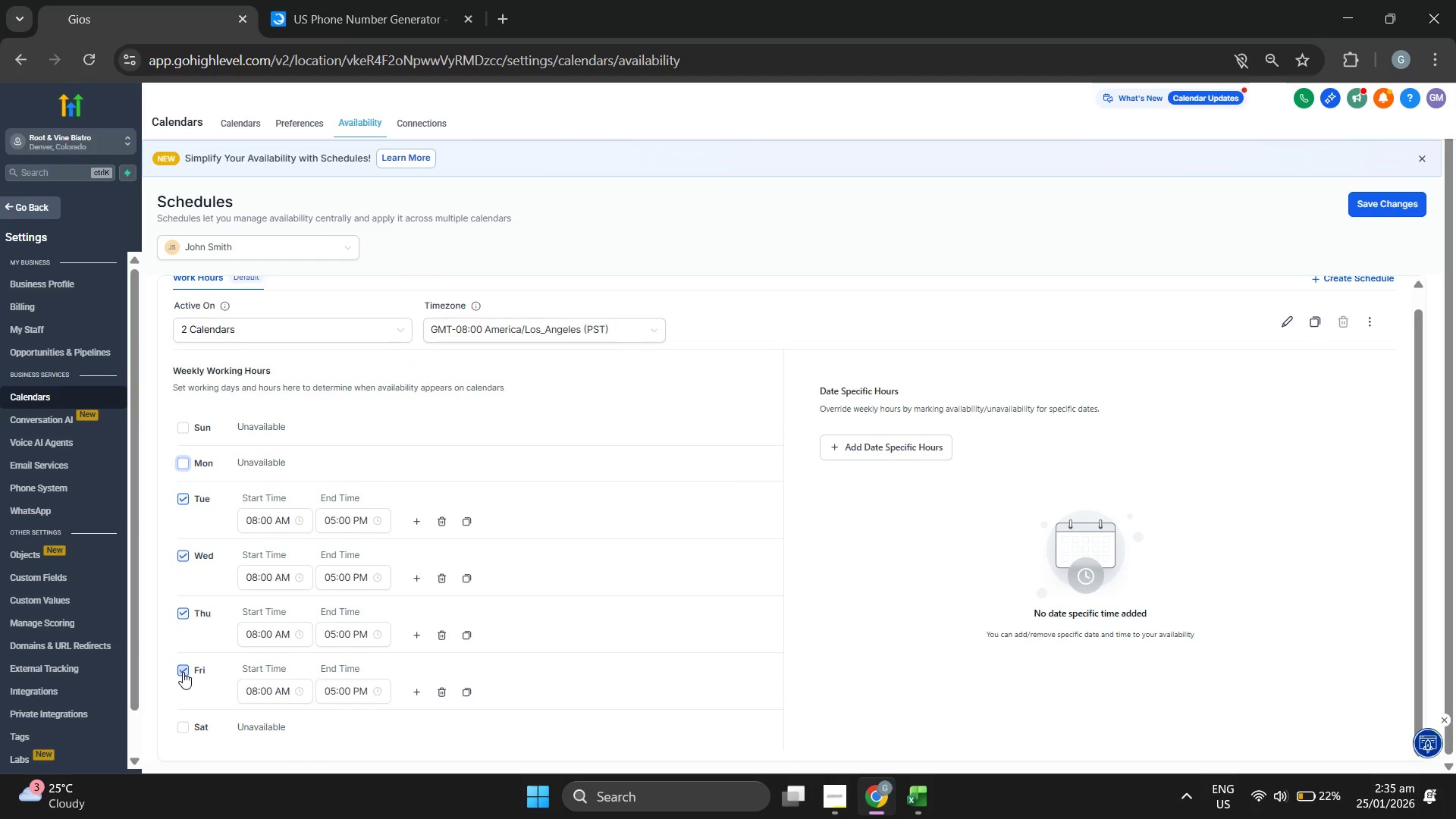 
left_click([183, 672])
 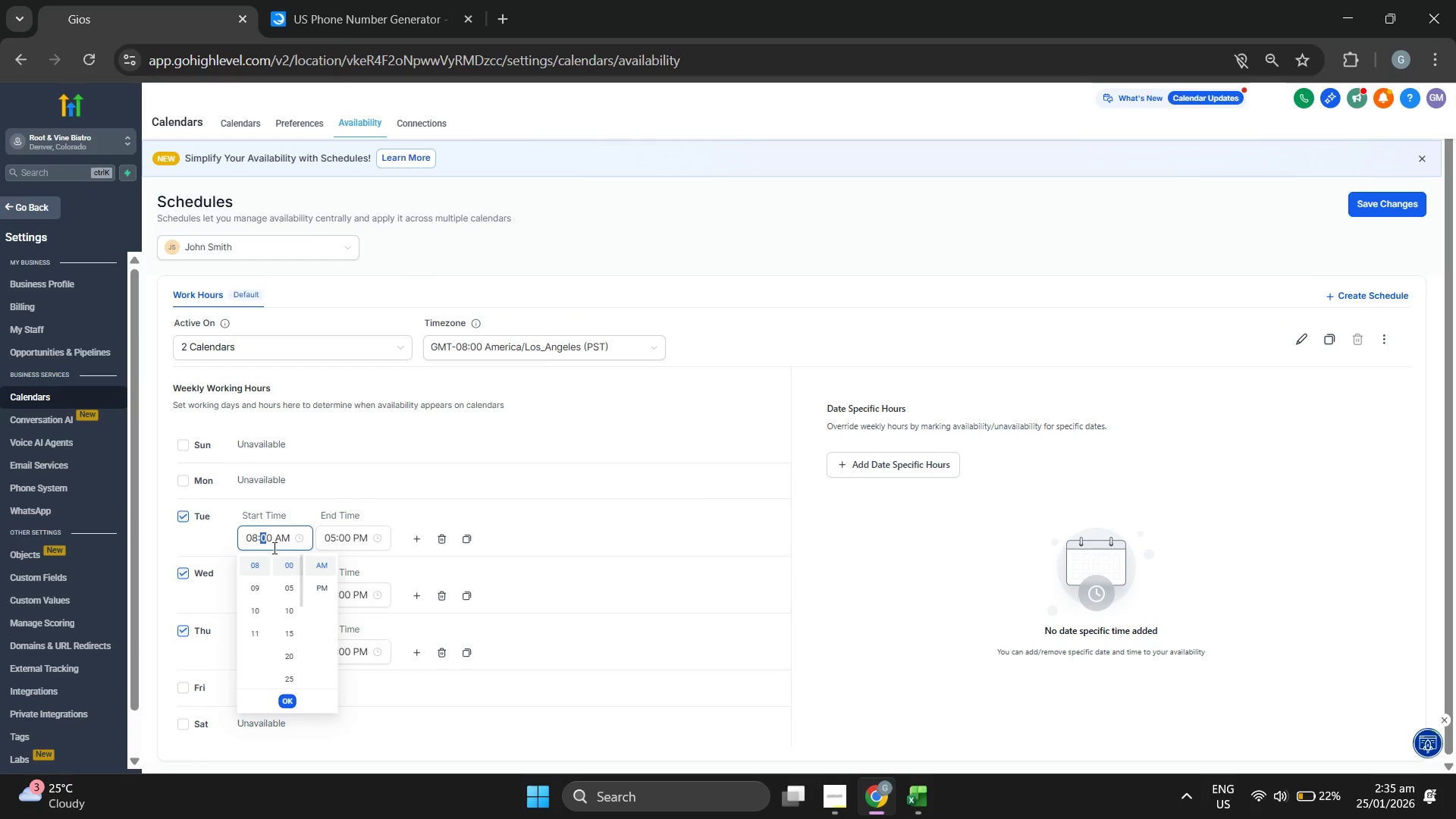 
key(ArrowLeft)
 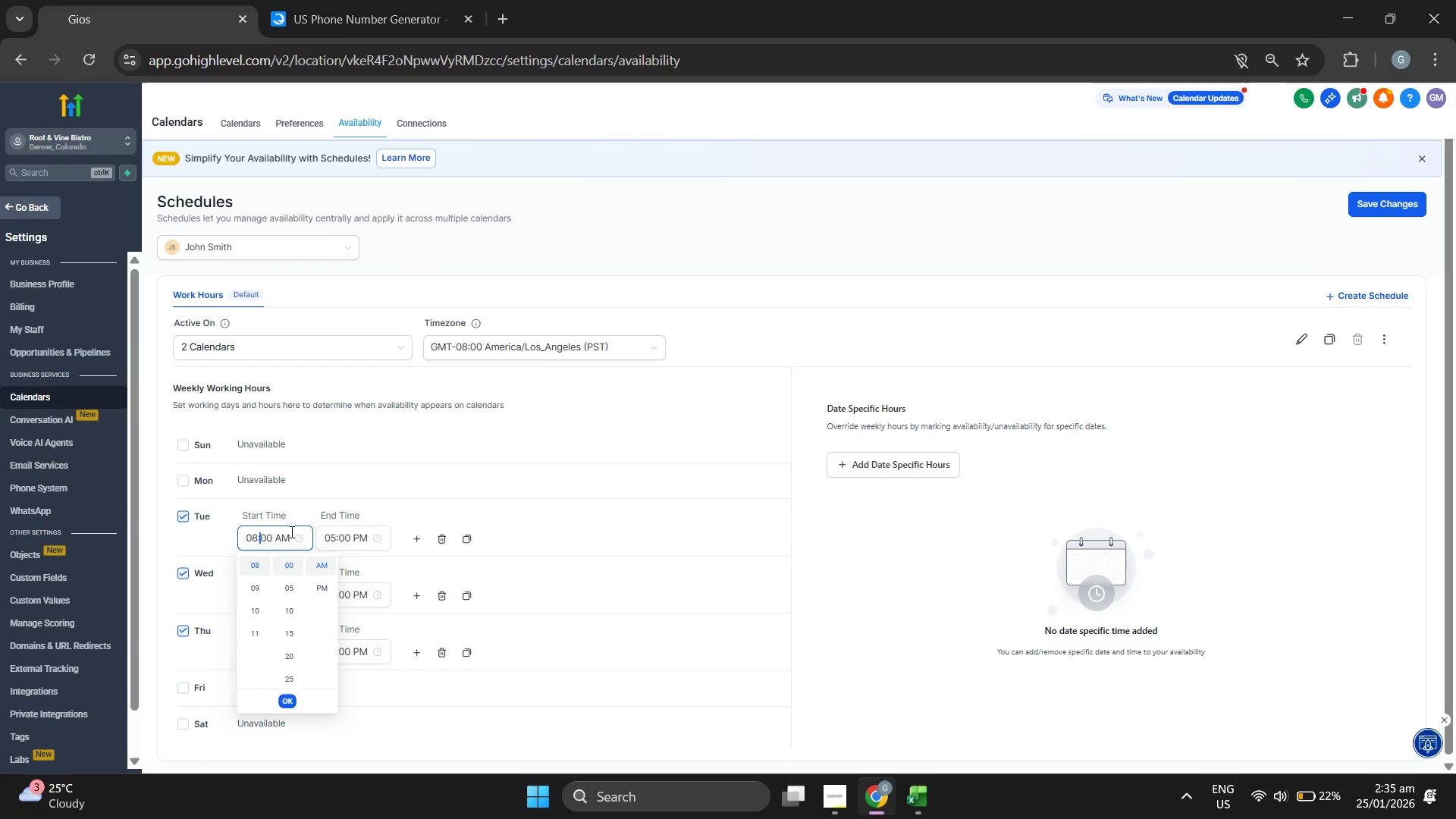 
key(ArrowLeft)
 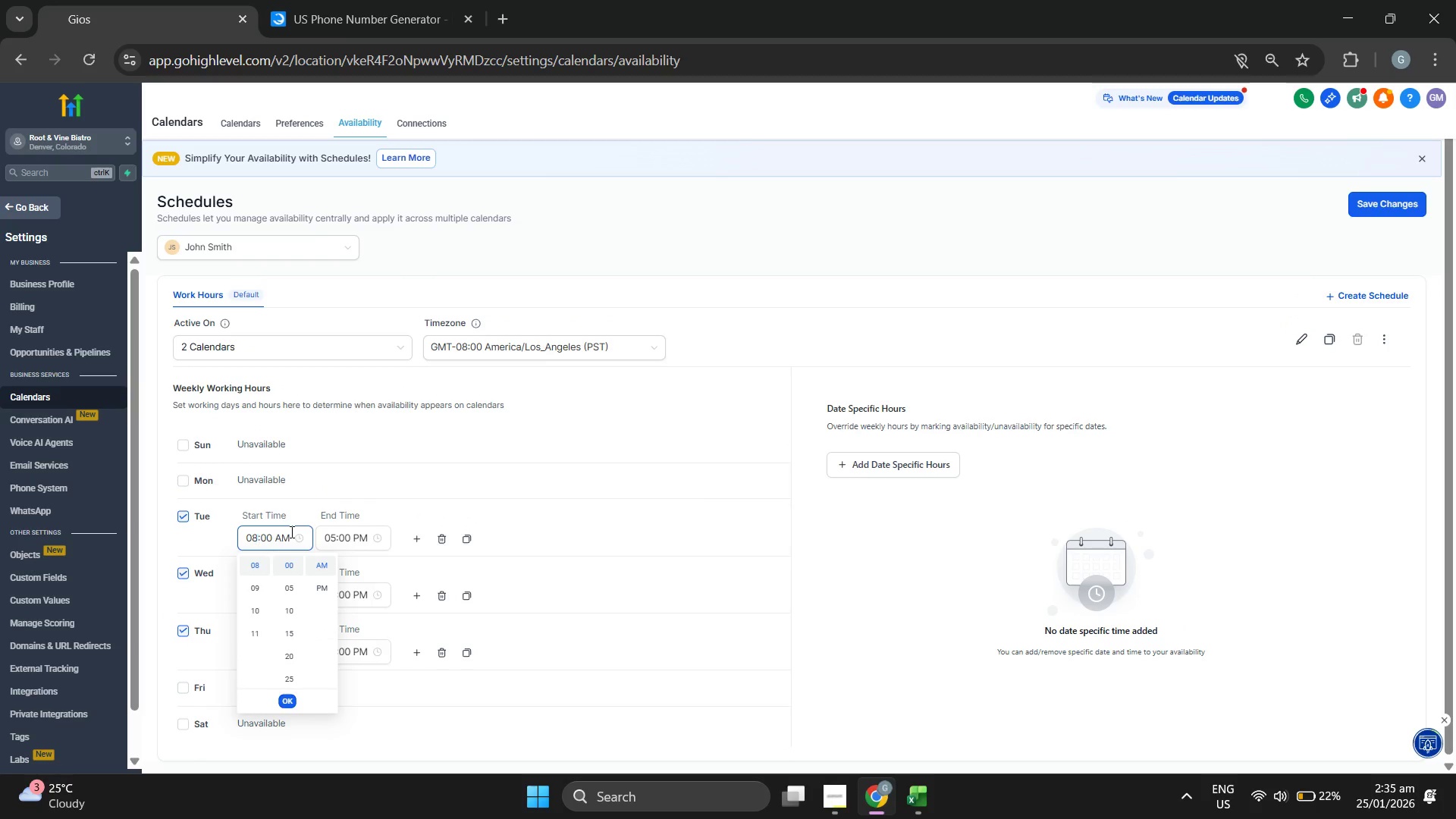 
key(Backspace)
 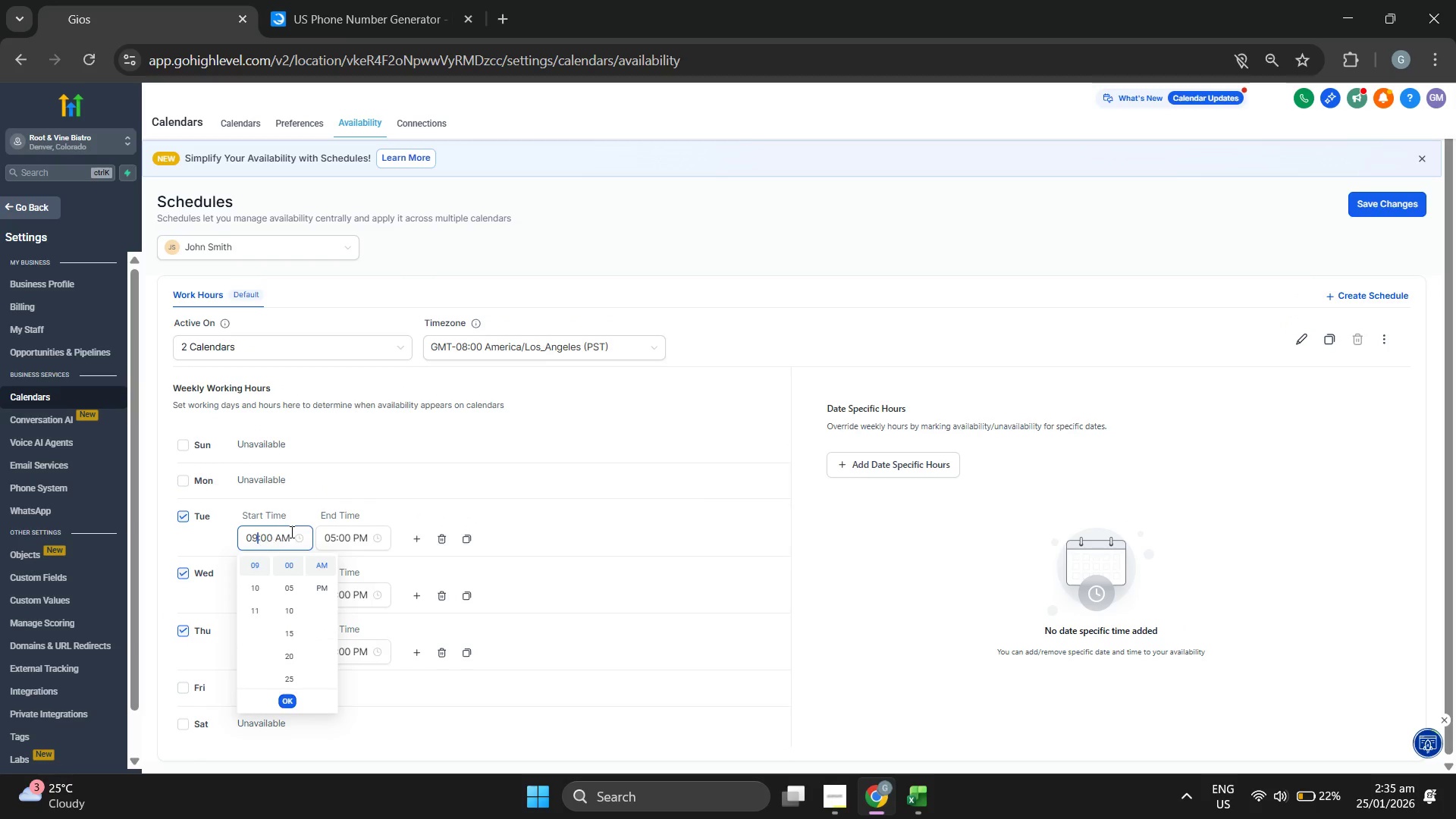 
key(9)
 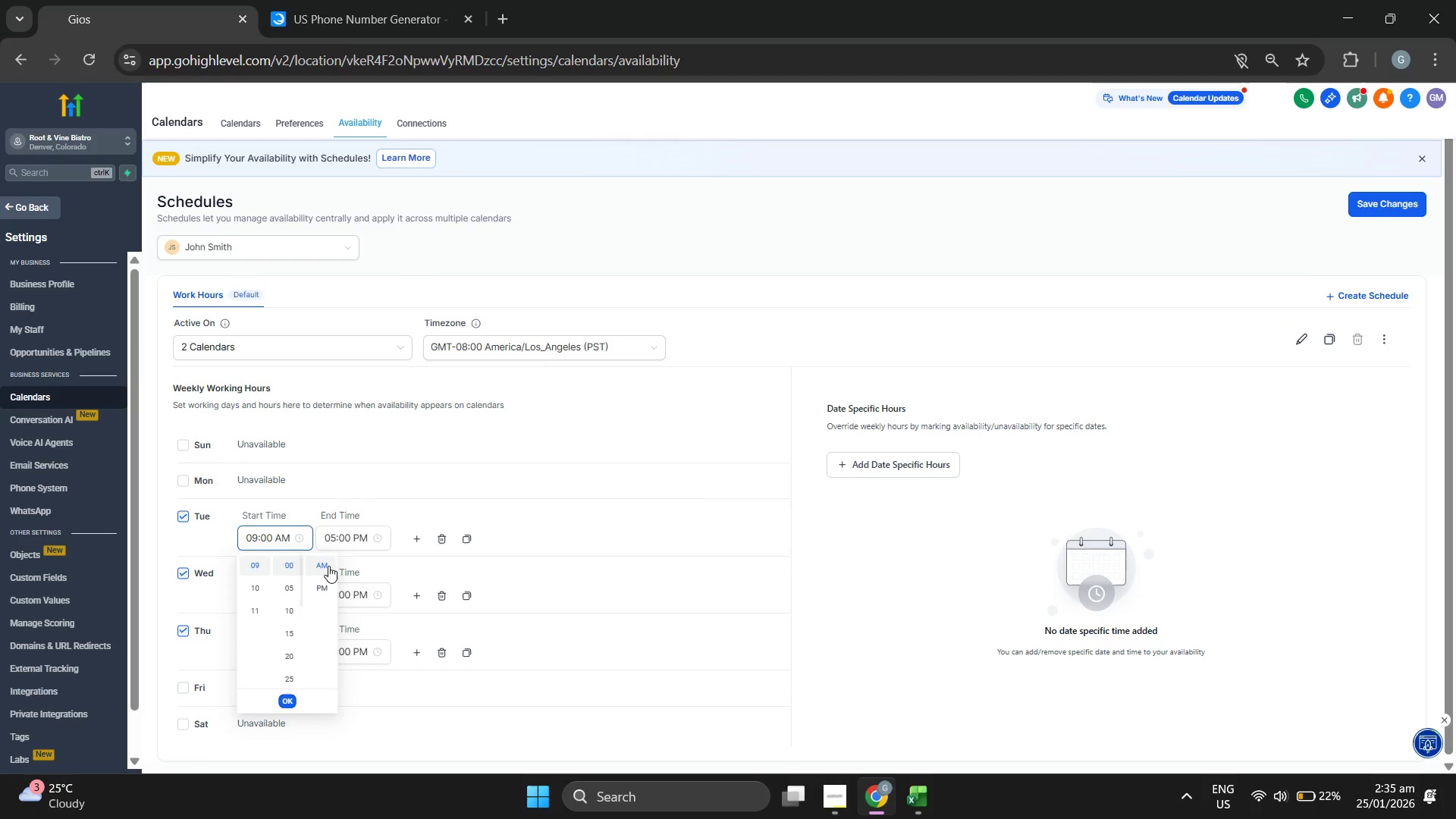 
left_click([341, 541])
 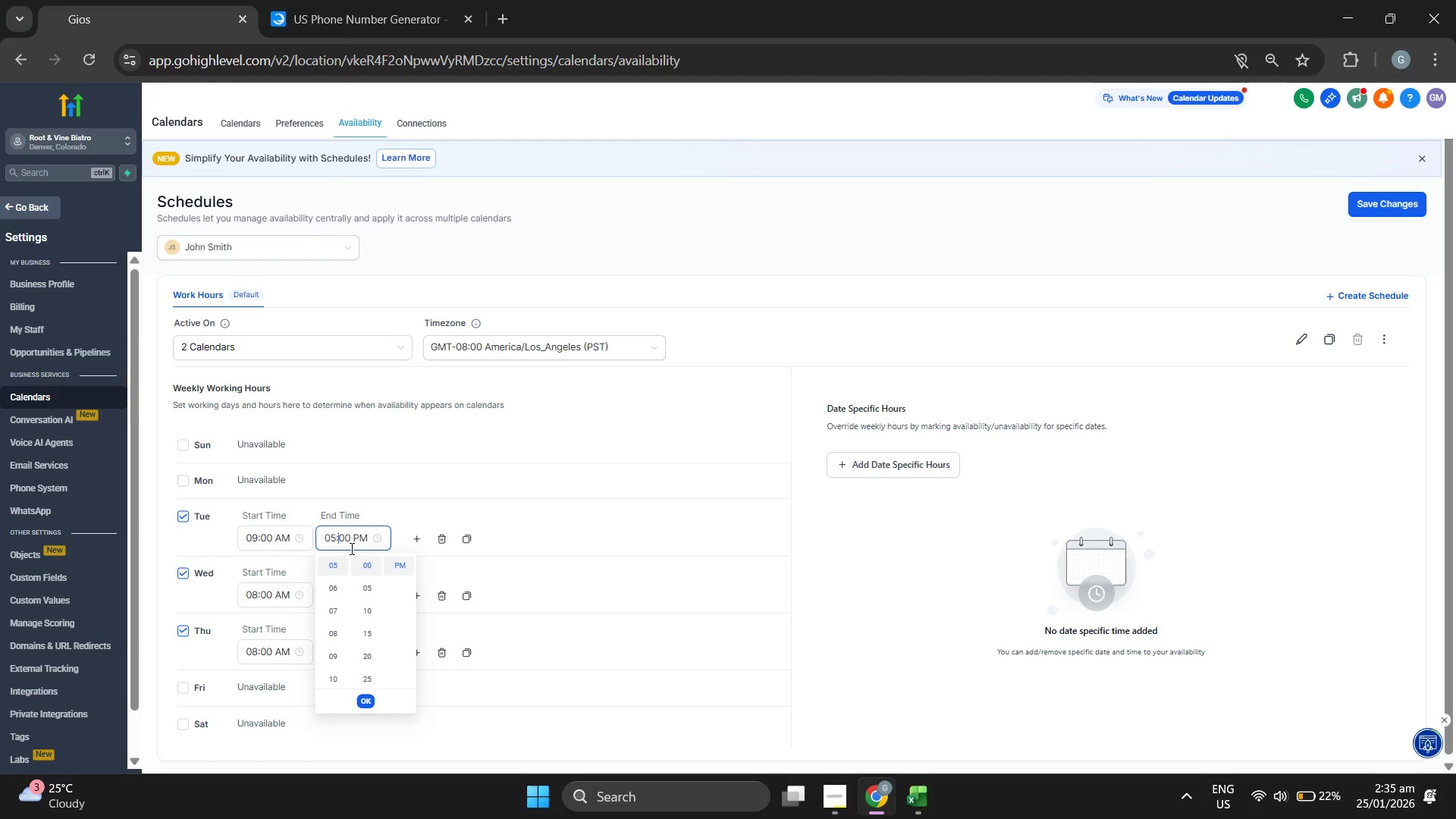 
key(ArrowLeft)
 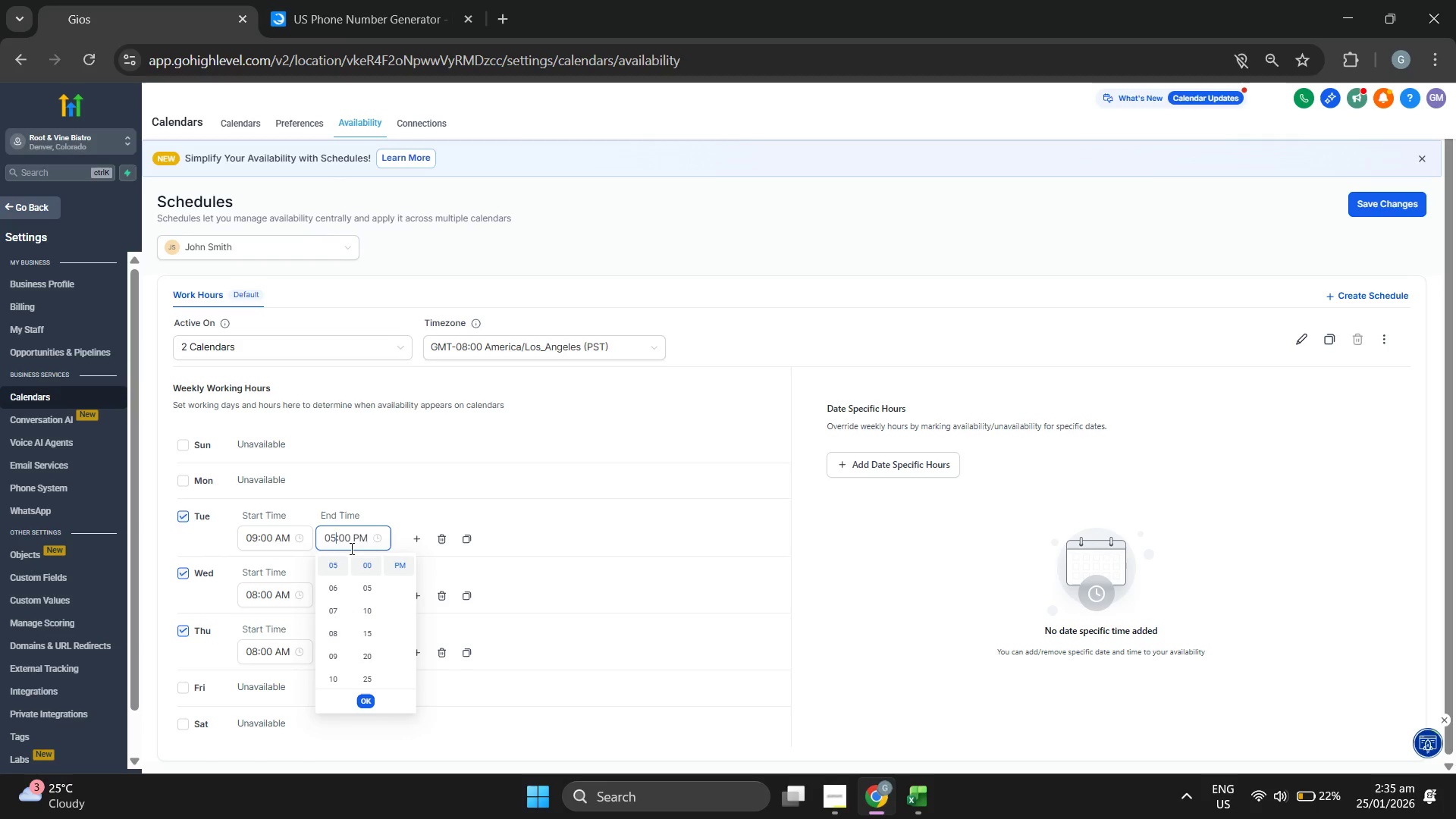 
key(Backspace)
 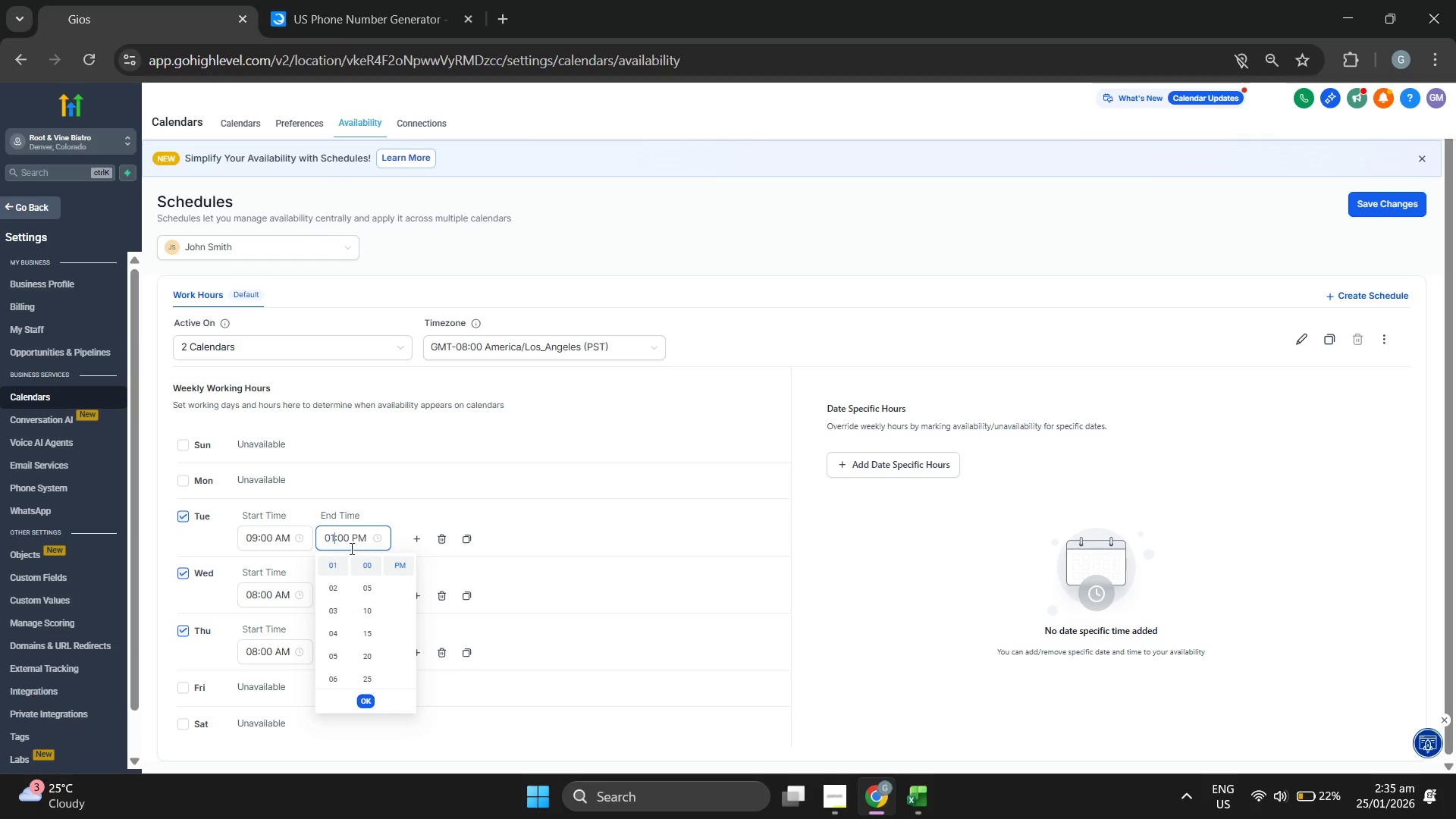 
key(1)
 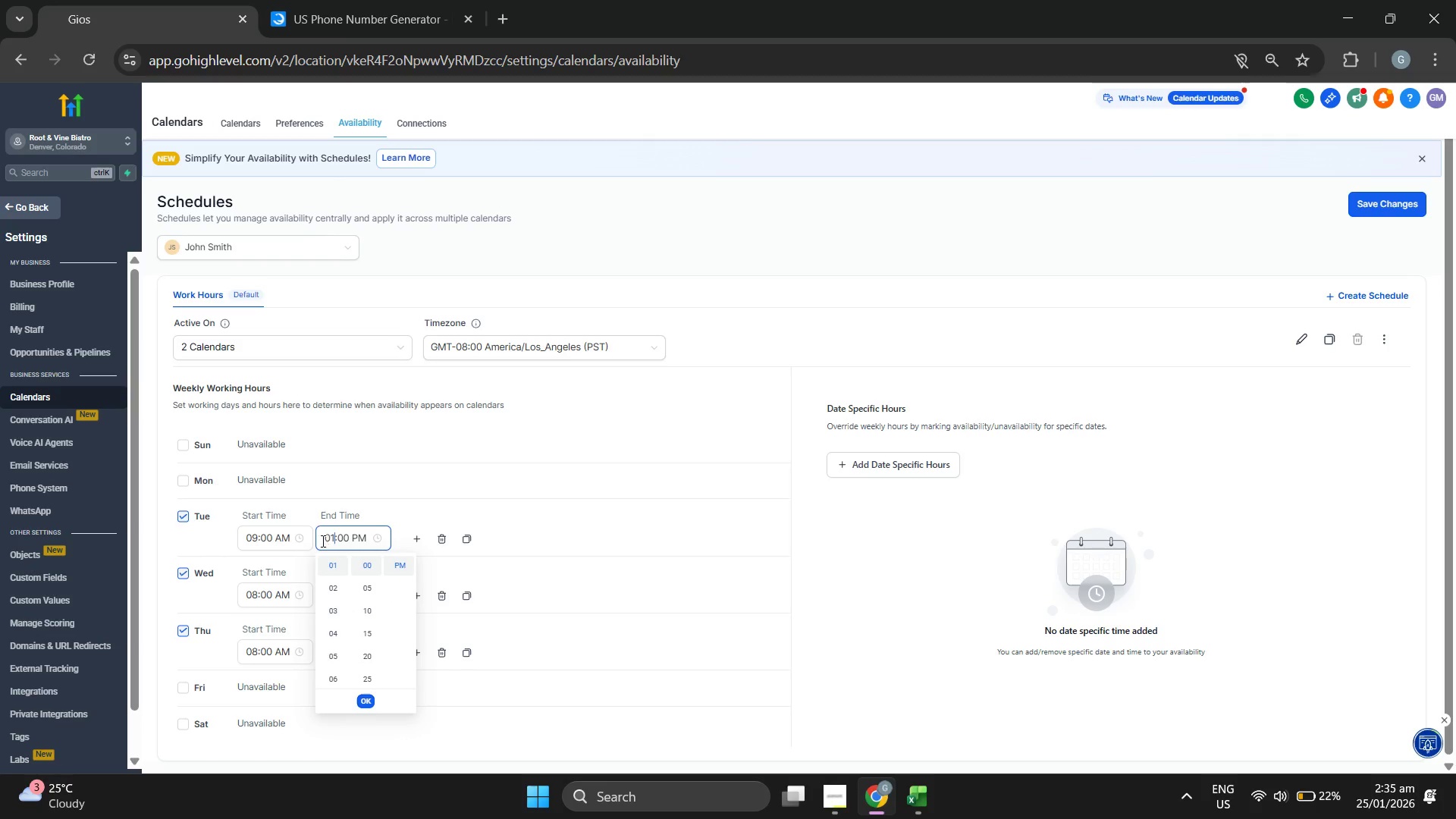 
left_click([370, 537])
 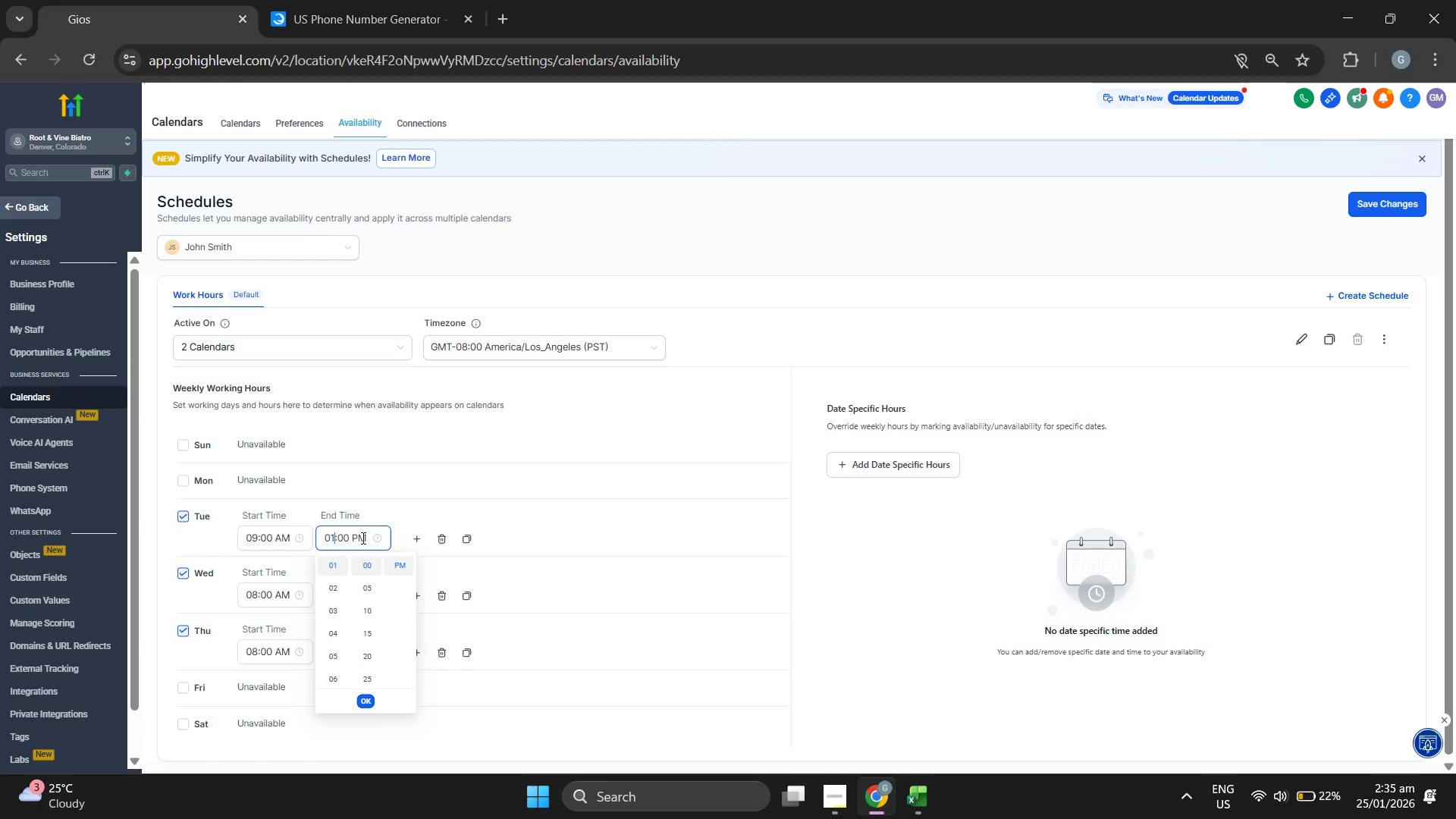 
left_click([362, 538])
 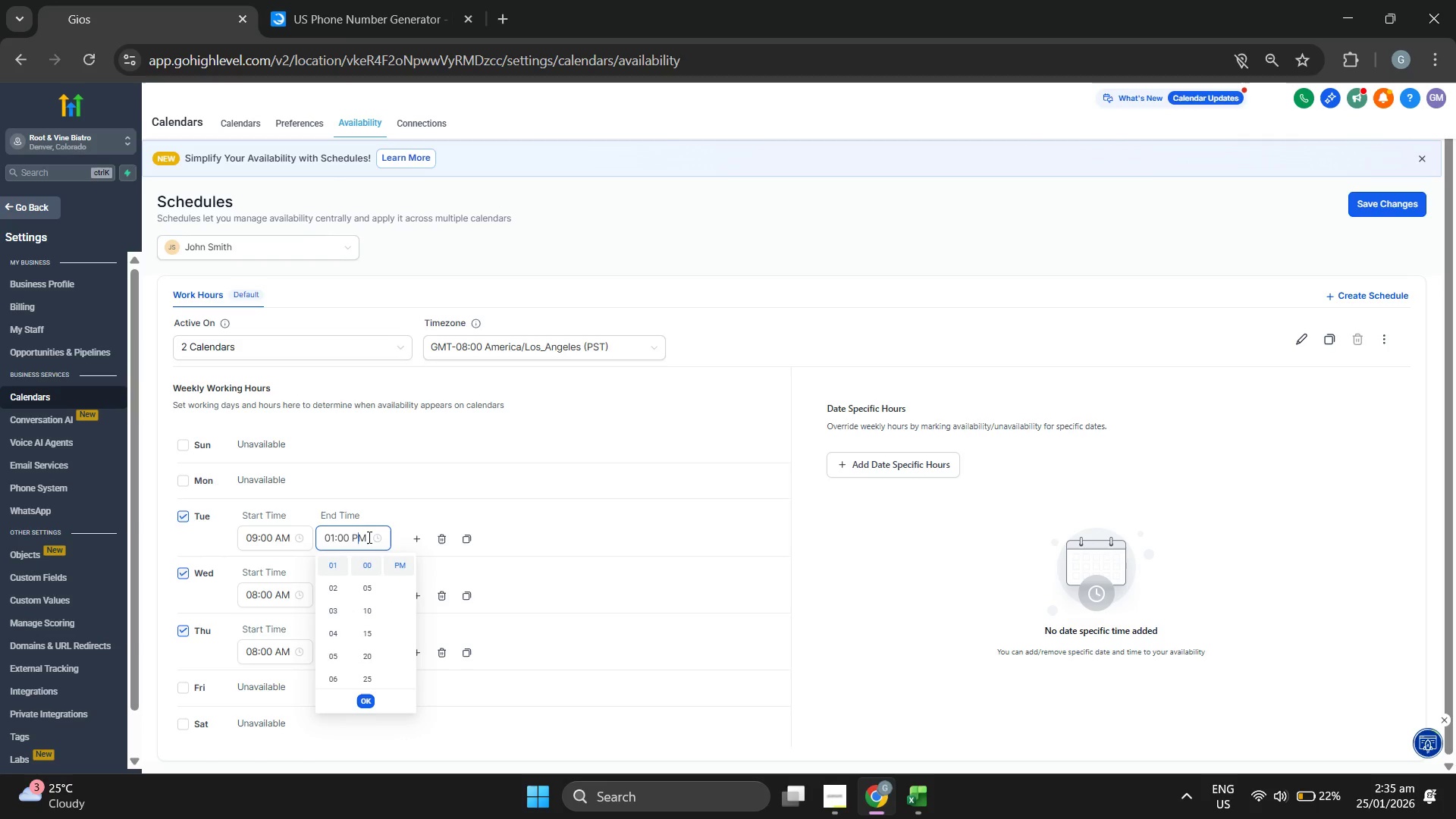 
scroll: coordinate [387, 599], scroll_direction: up, amount: 1.0
 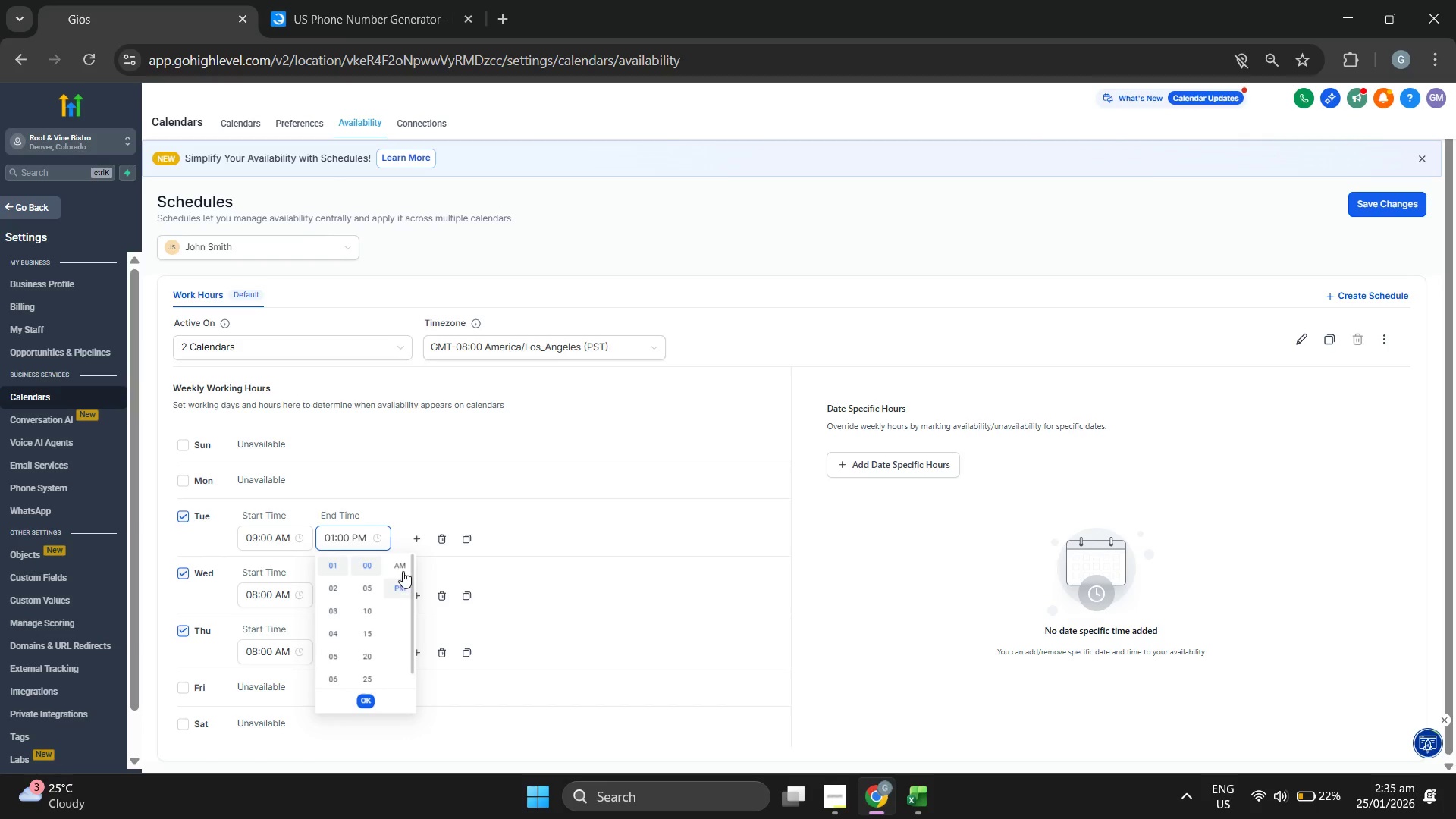 
left_click([402, 564])
 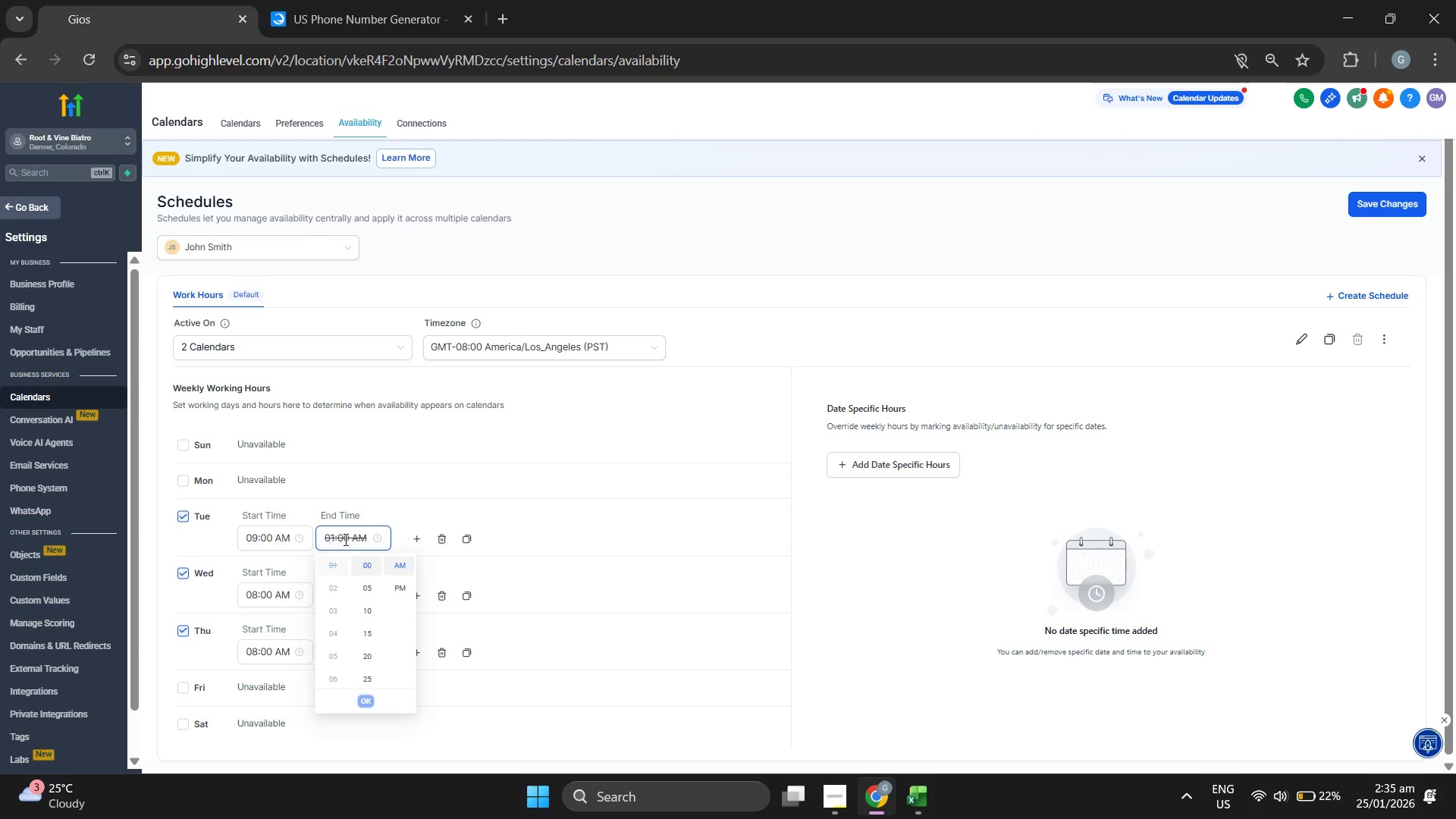 
key(1)
 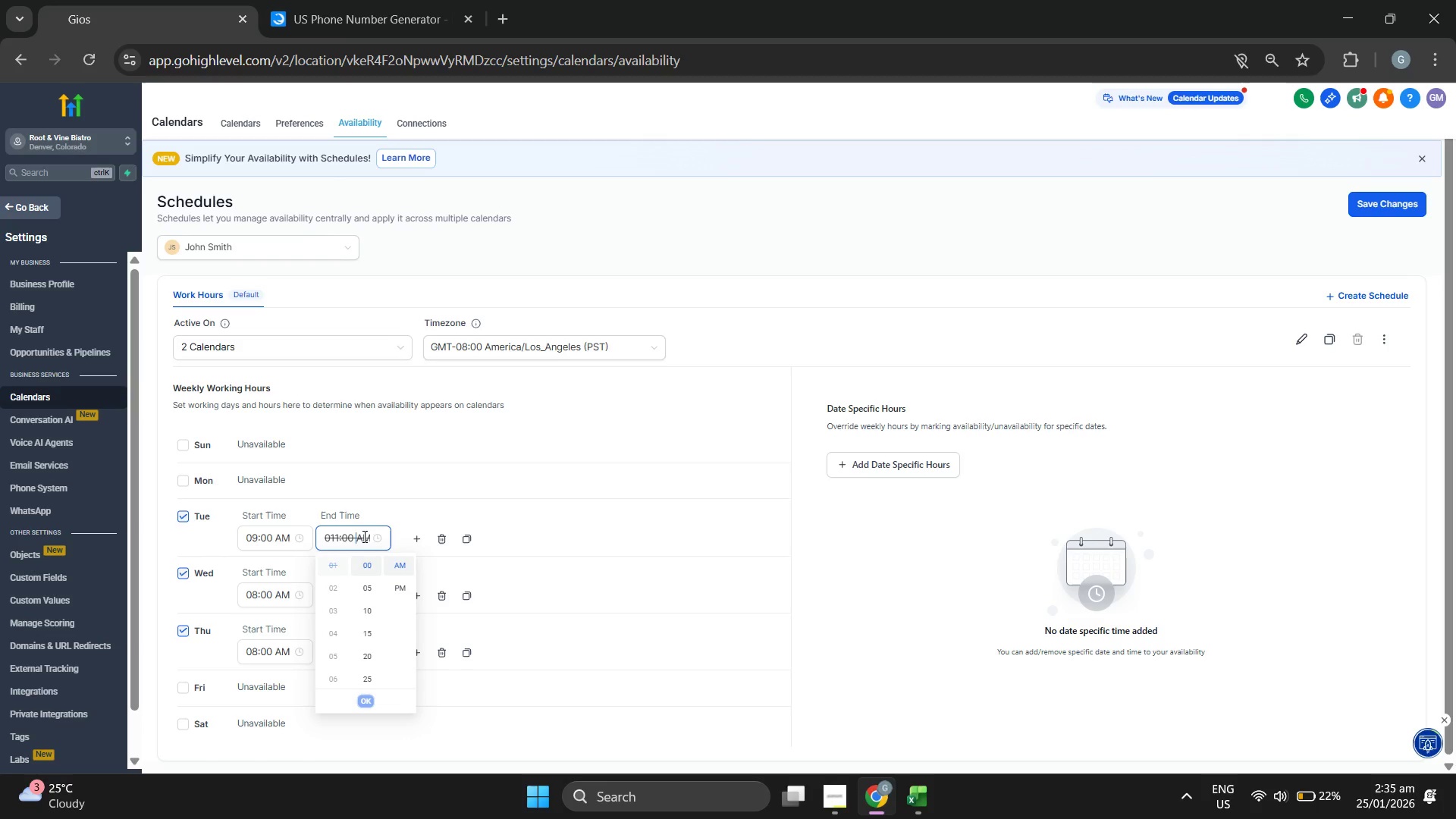 
double_click([375, 534])
 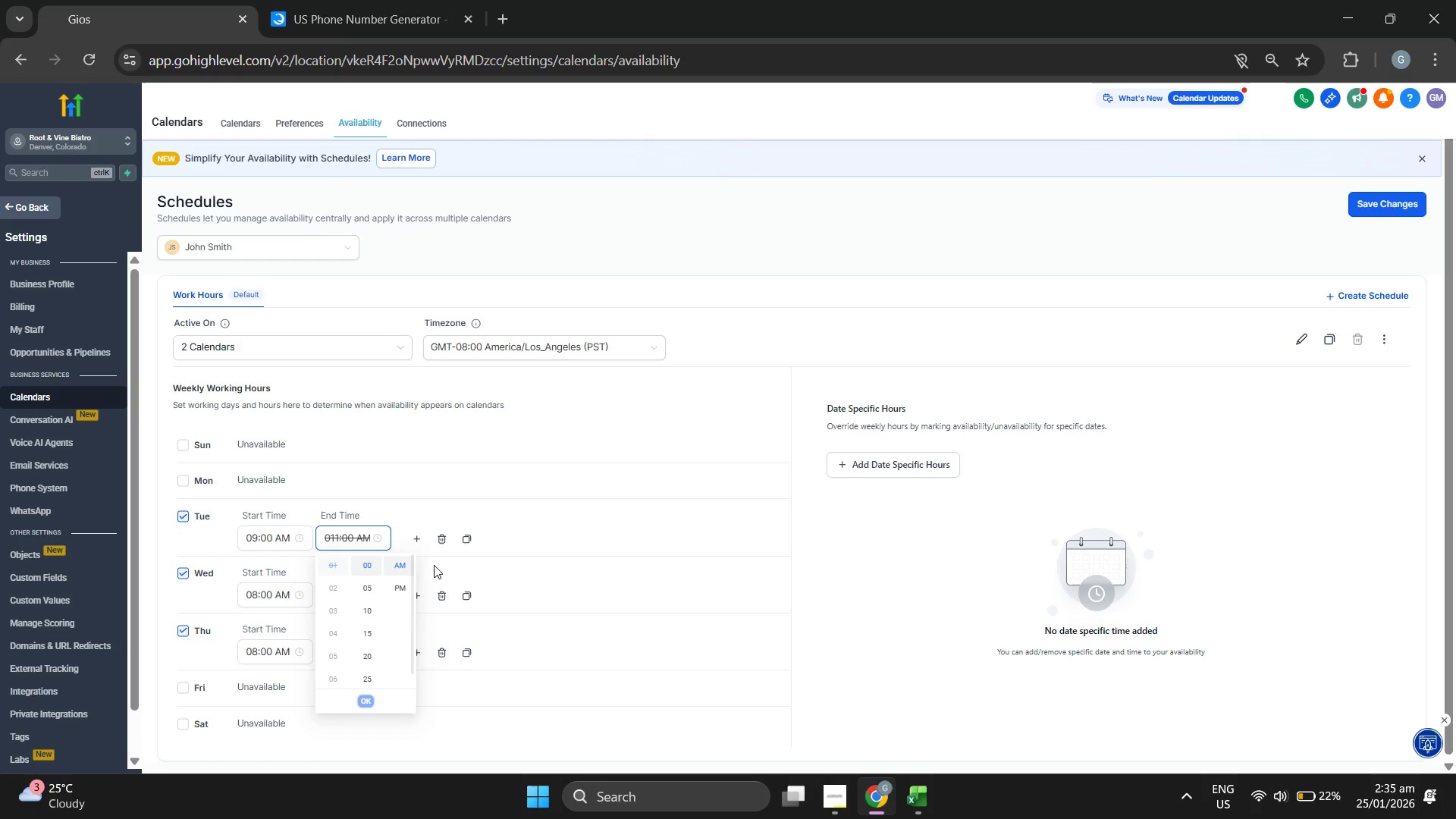 
scroll: coordinate [378, 586], scroll_direction: up, amount: 2.0
 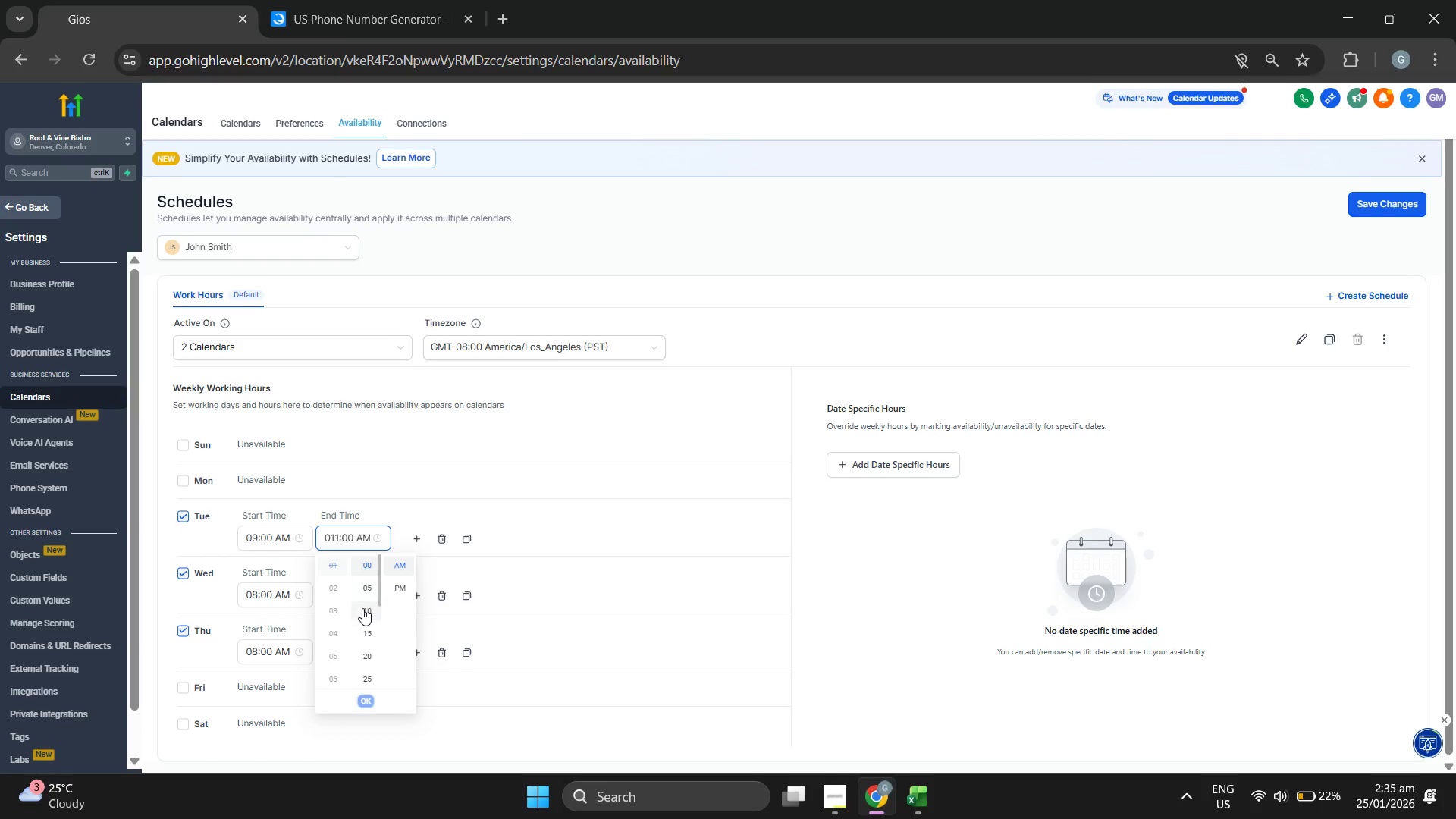 
scroll: coordinate [362, 609], scroll_direction: down, amount: 1.0
 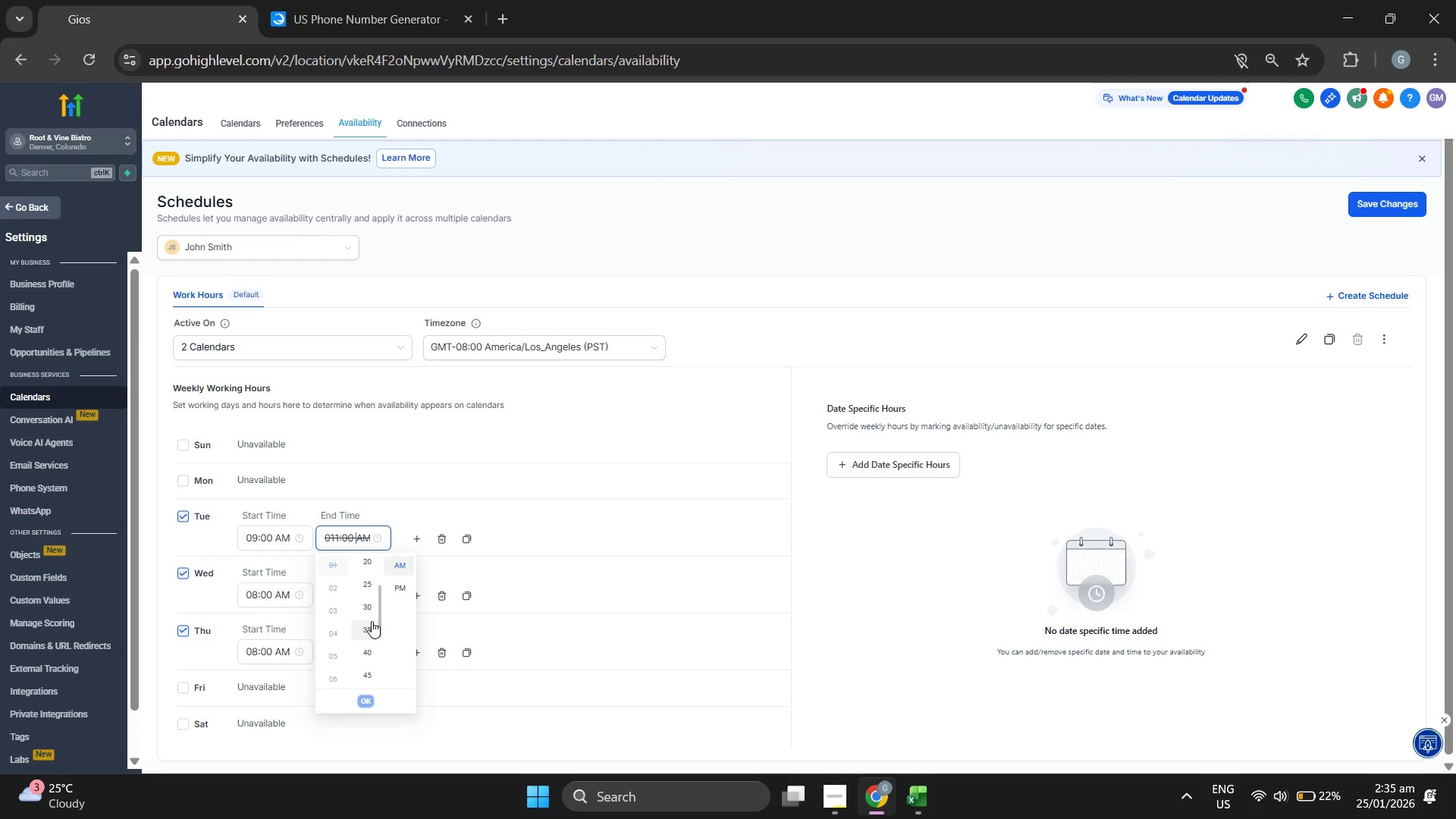 
scroll: coordinate [372, 621], scroll_direction: up, amount: 3.0
 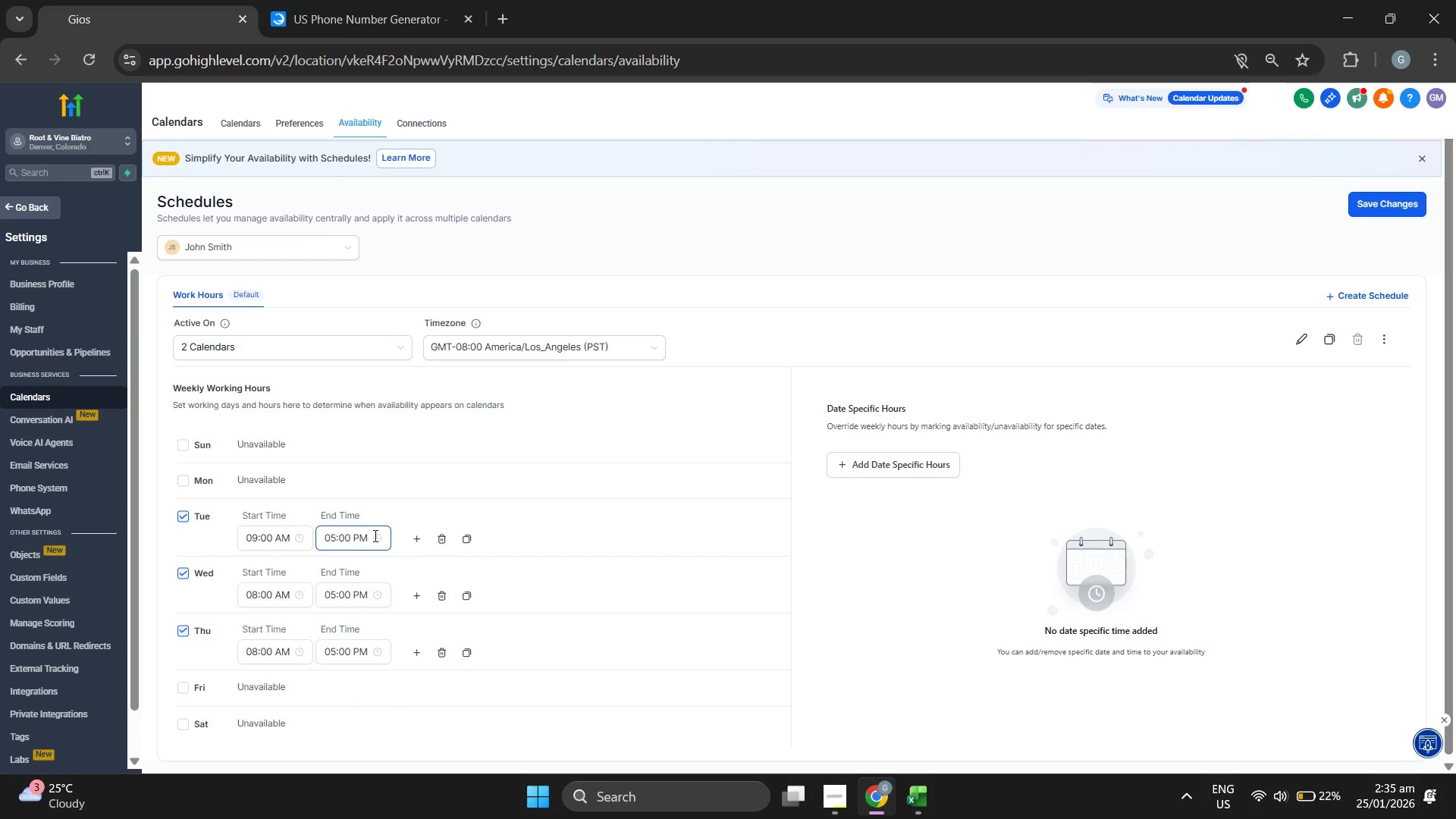 
left_click([345, 536])
 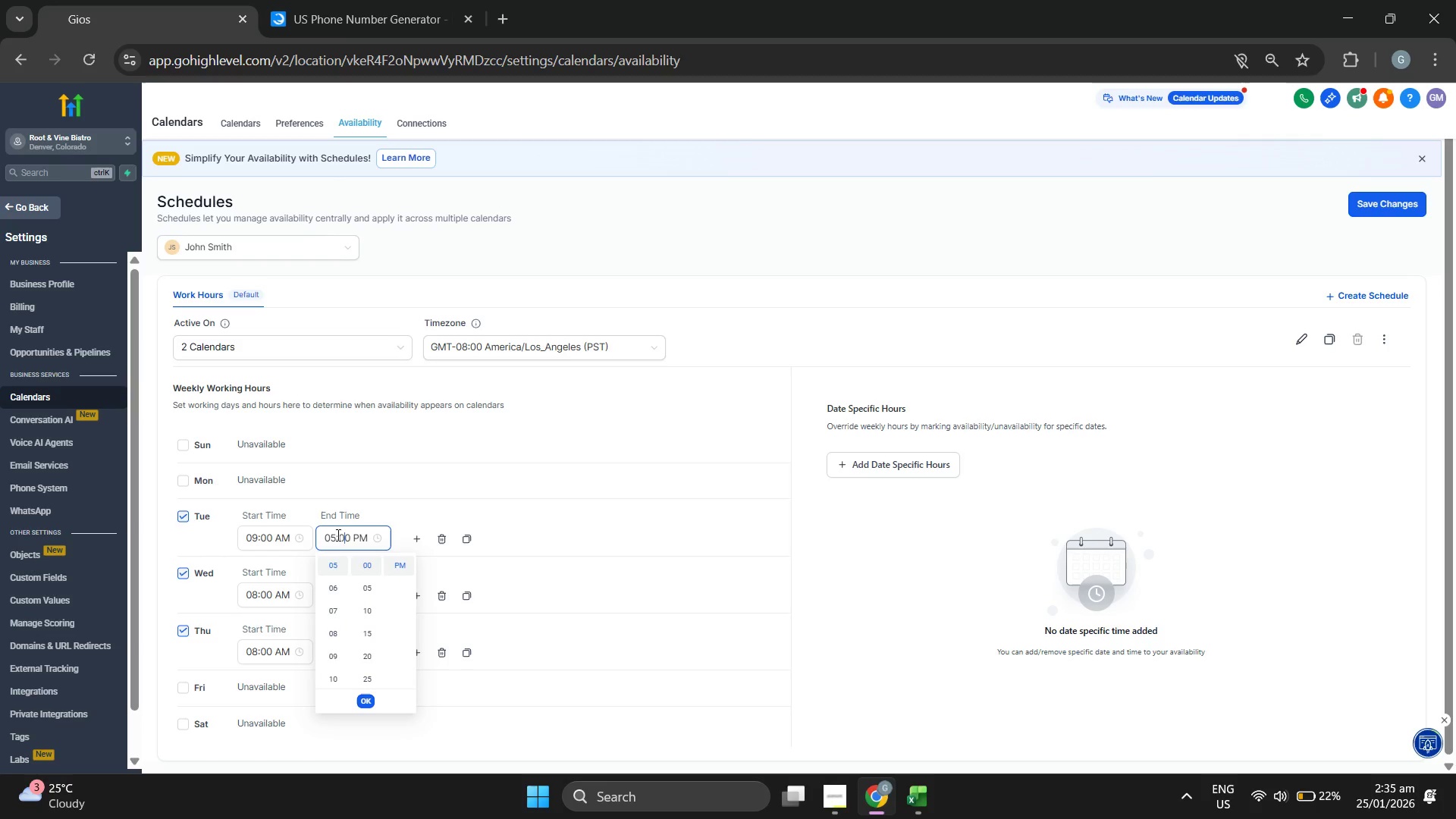 
left_click([335, 535])
 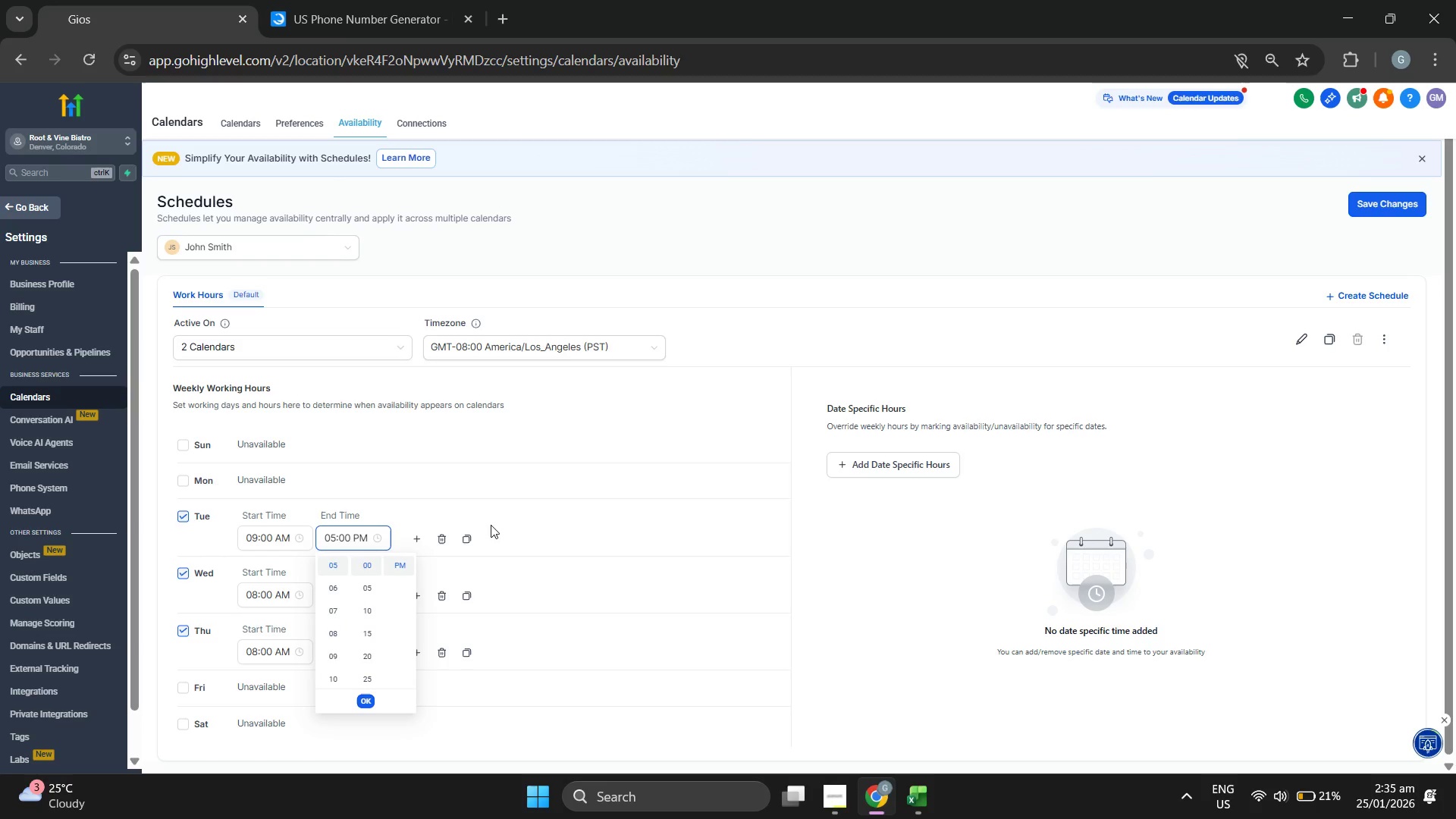 
key(Backspace)
type(11)
key(Backspace)
key(Backspace)
key(Backspace)
type(11)
 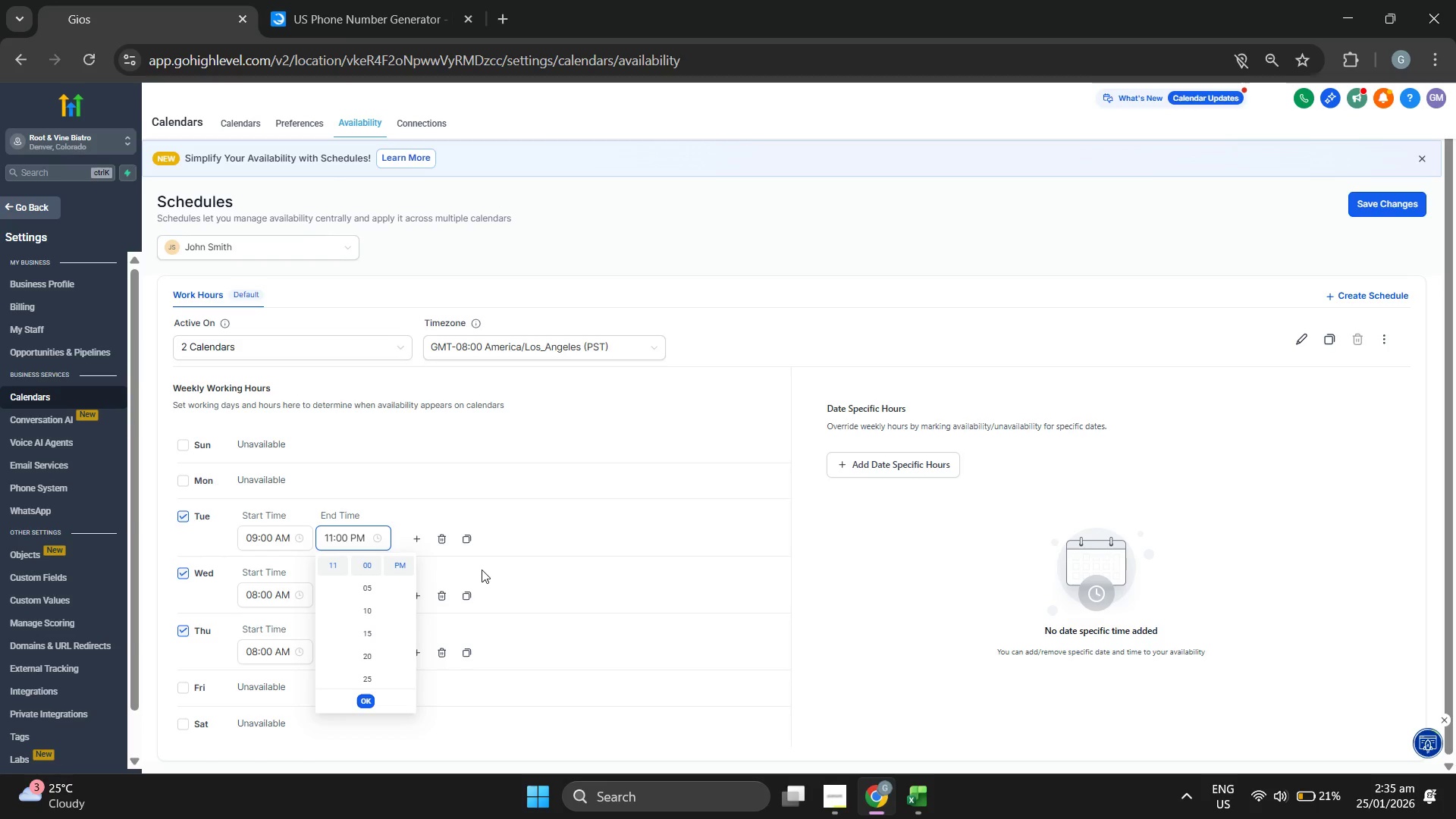 
scroll: coordinate [398, 589], scroll_direction: up, amount: 4.0
 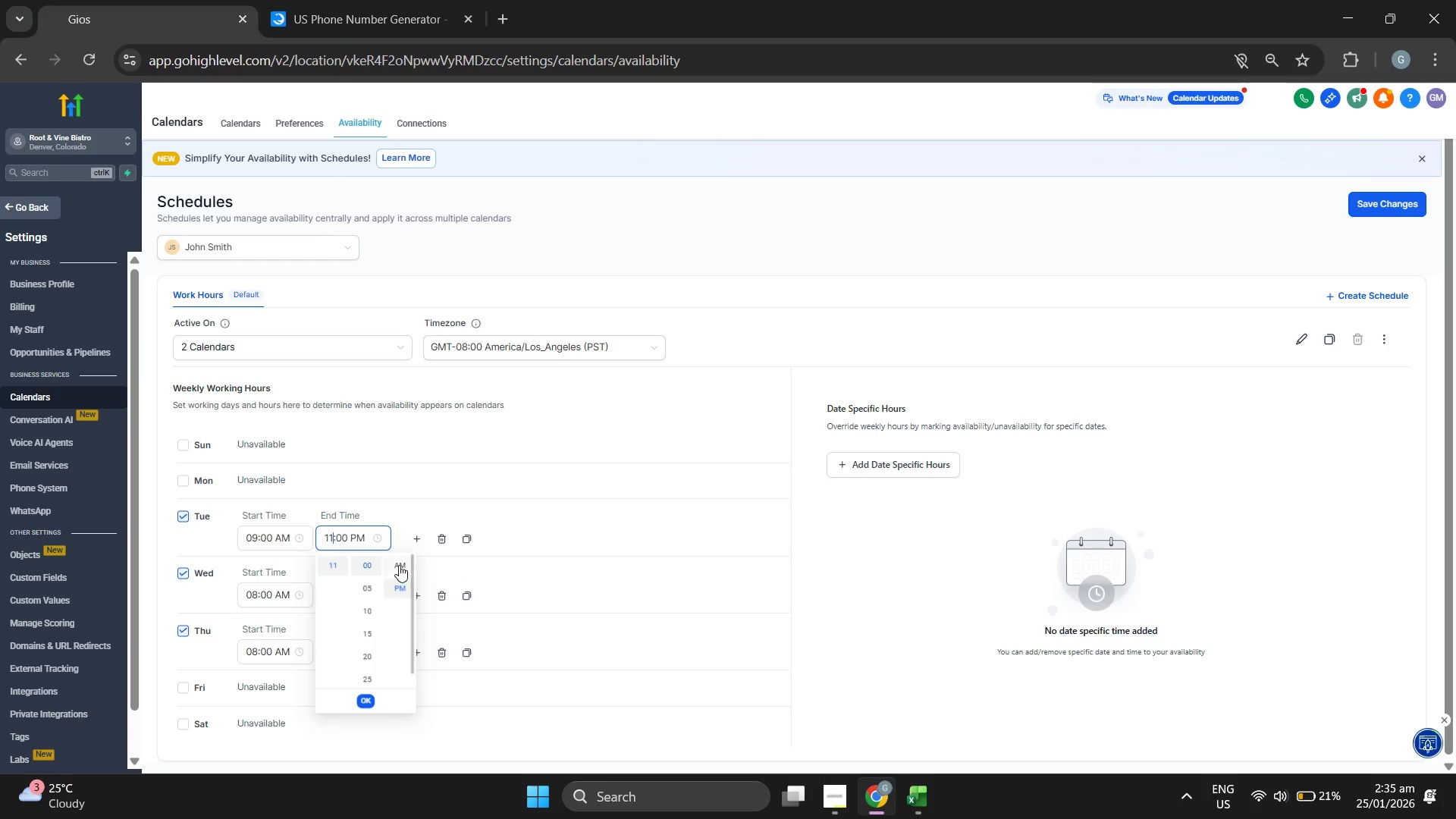 
left_click([400, 562])
 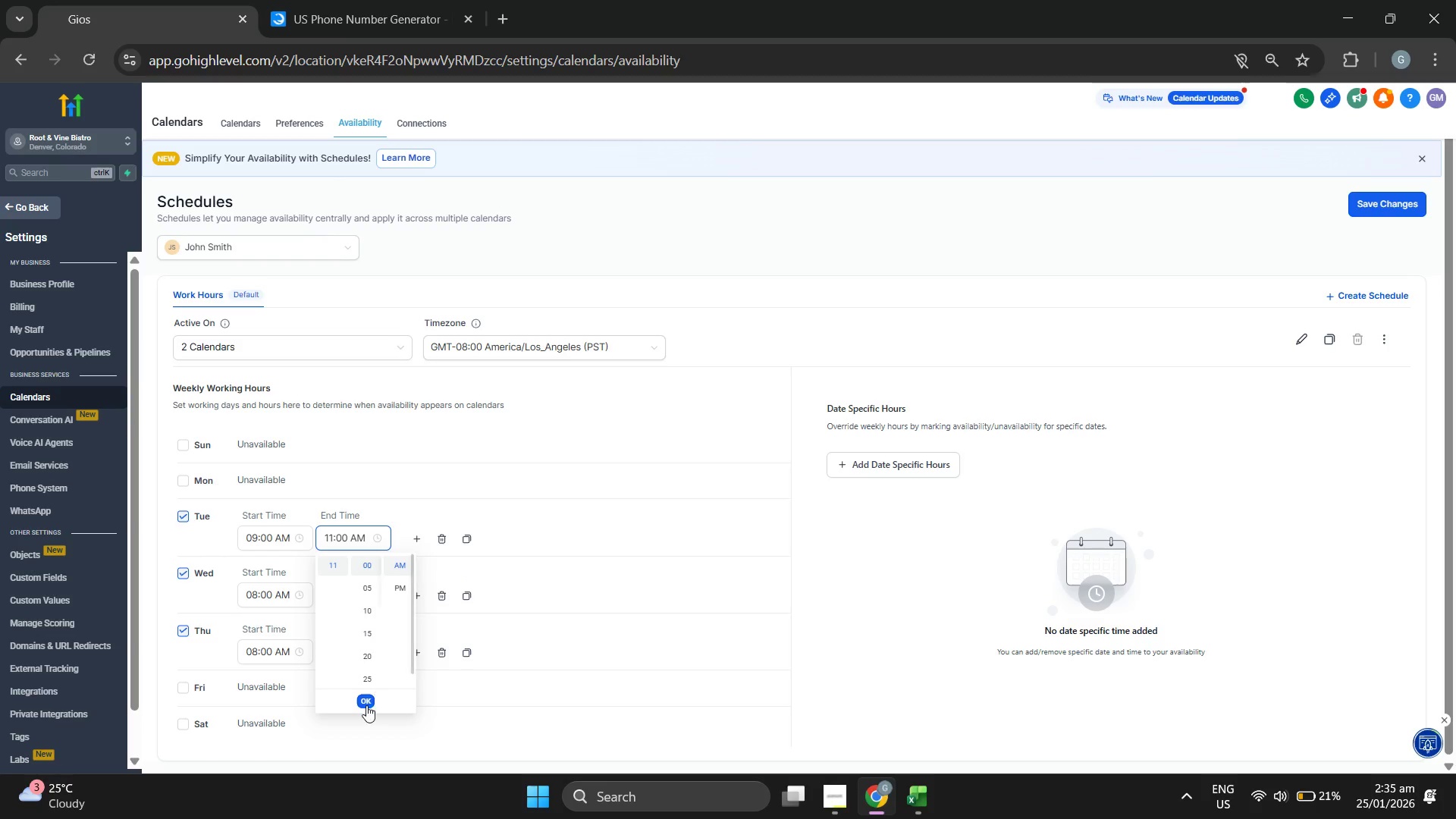 
left_click([365, 700])
 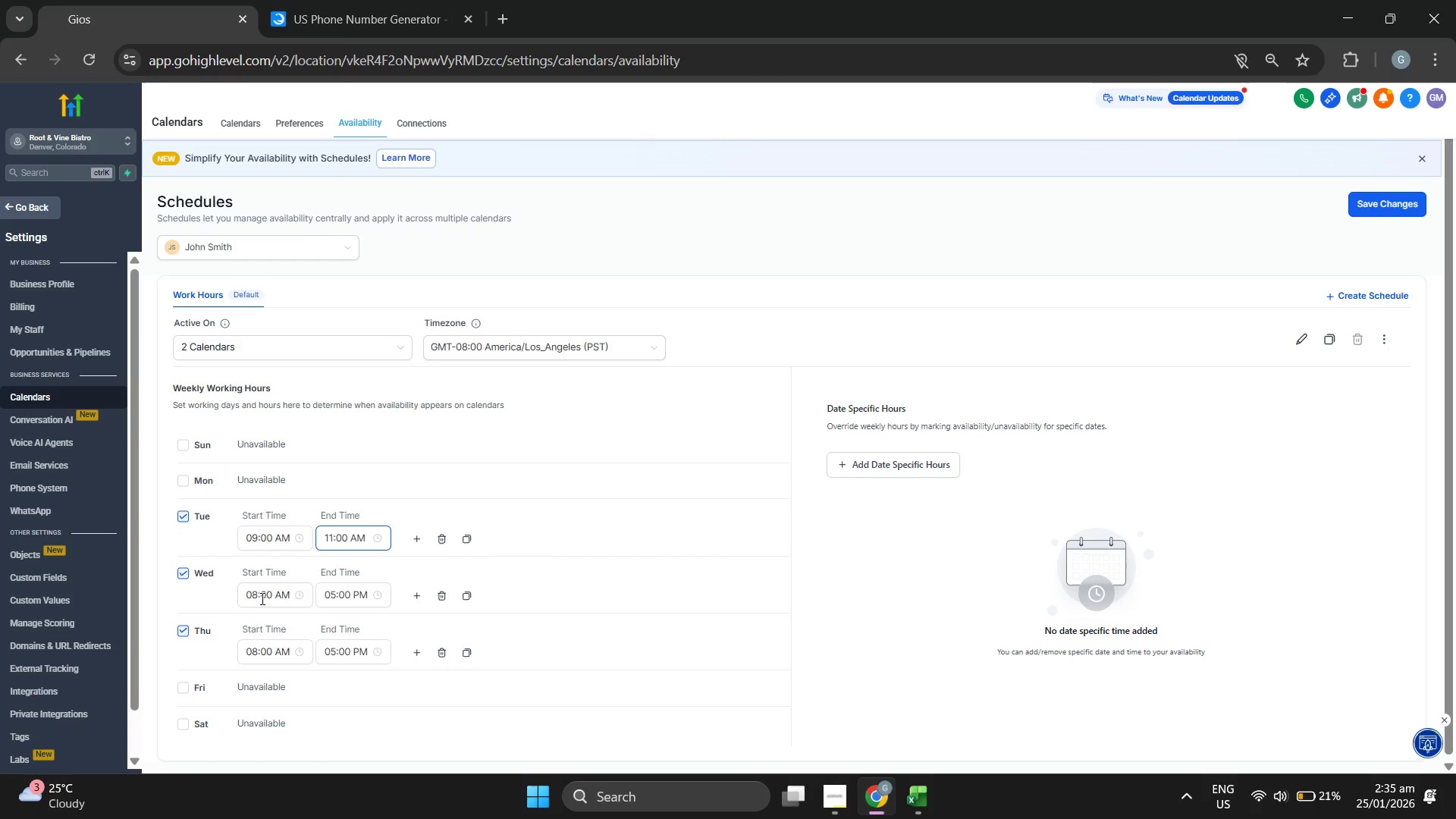 
left_click([258, 593])
 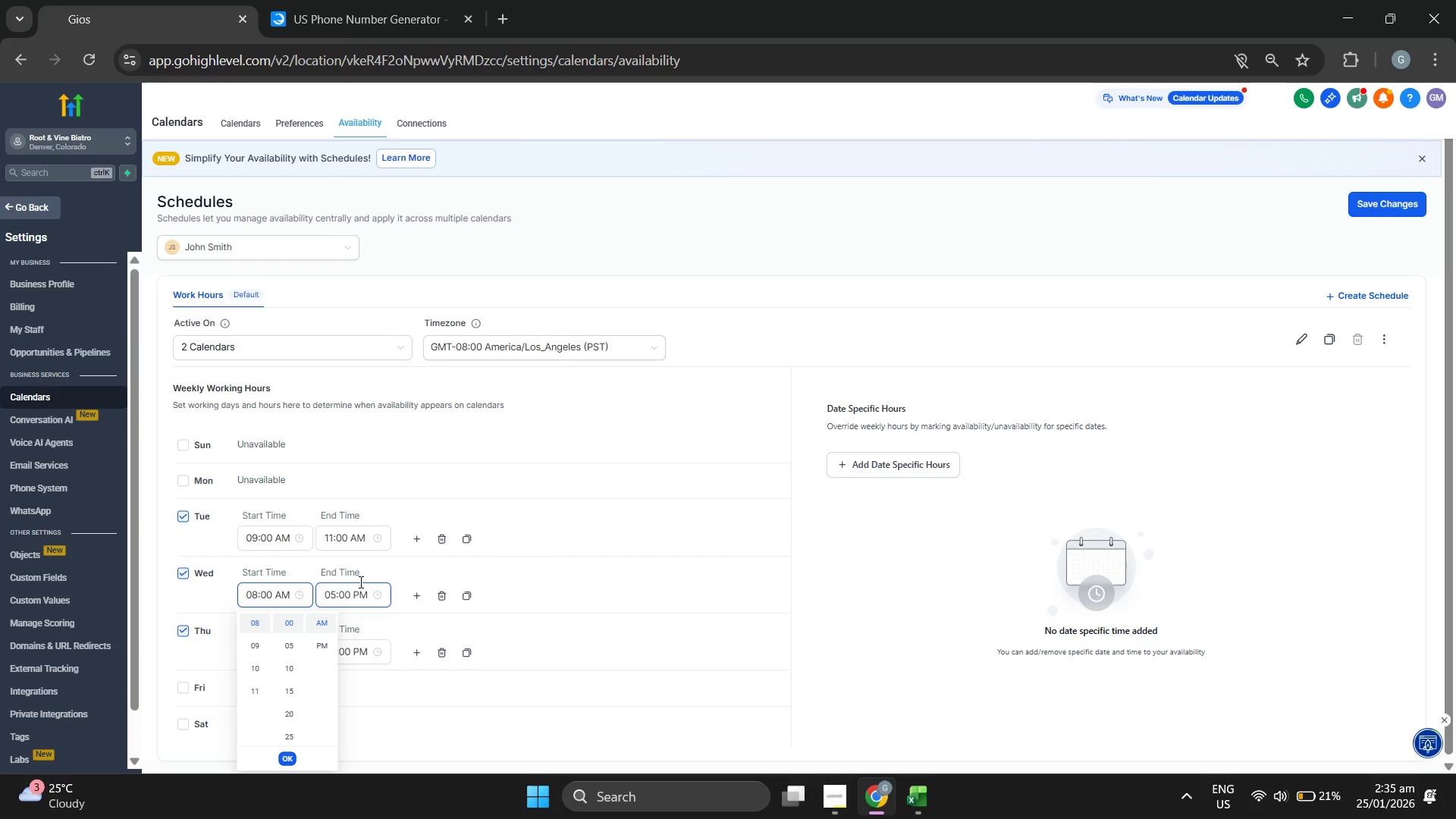 
key(ArrowLeft)
 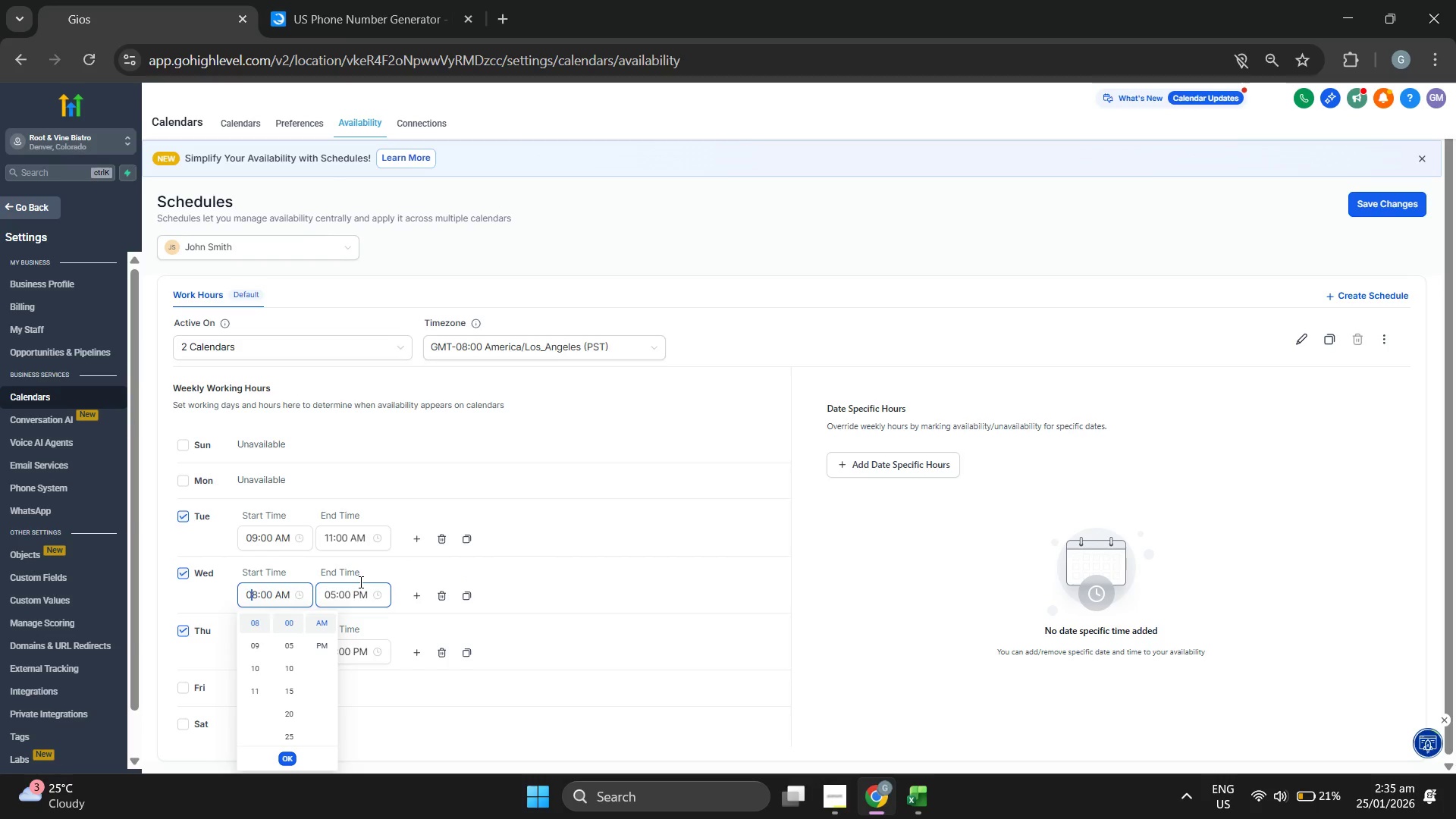 
key(ArrowRight)
 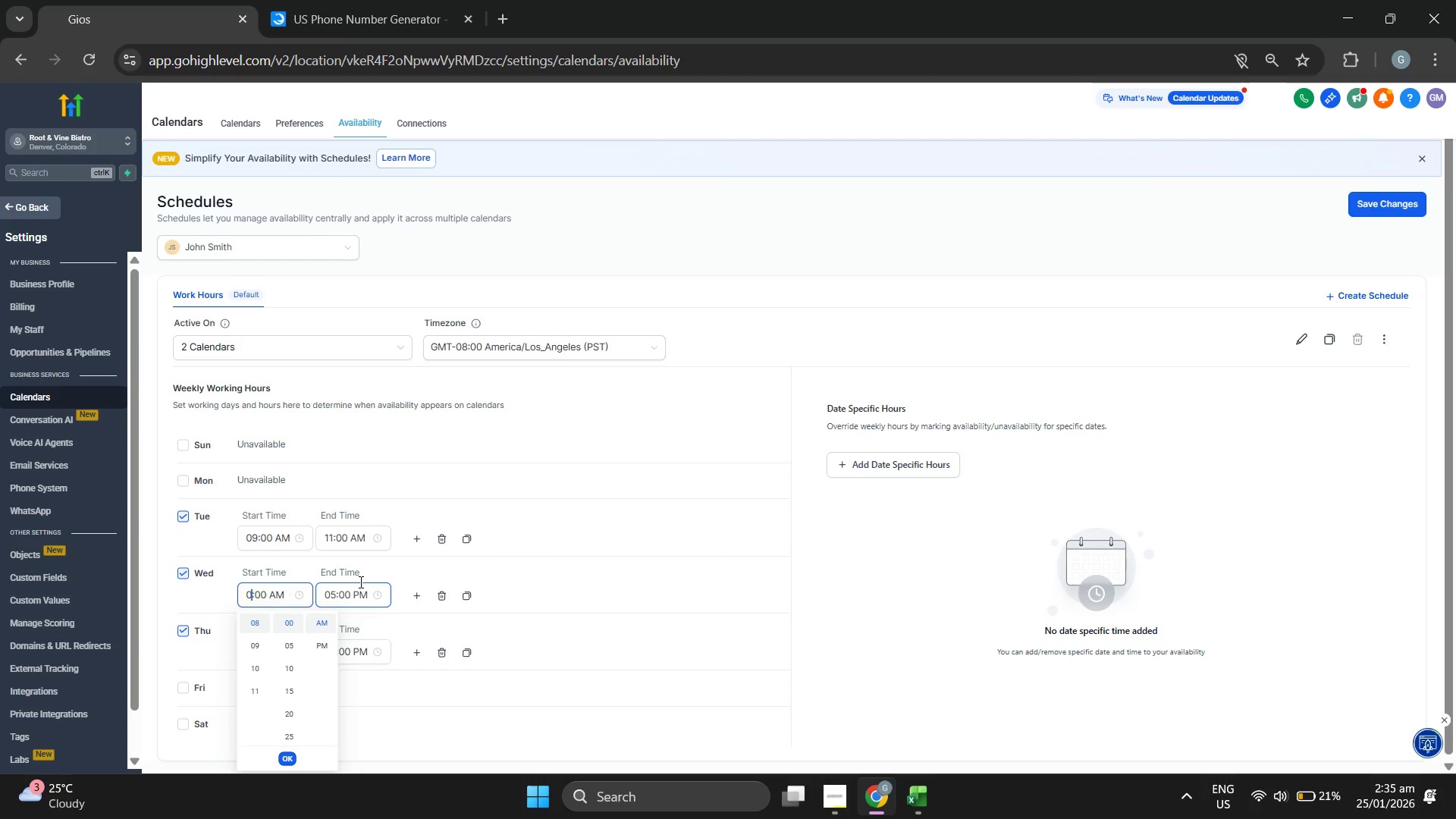 
key(Backspace)
key(Backspace)
type(9)
key(Backspace)
type(089)
key(Backspace)
key(Backspace)
type(9)
 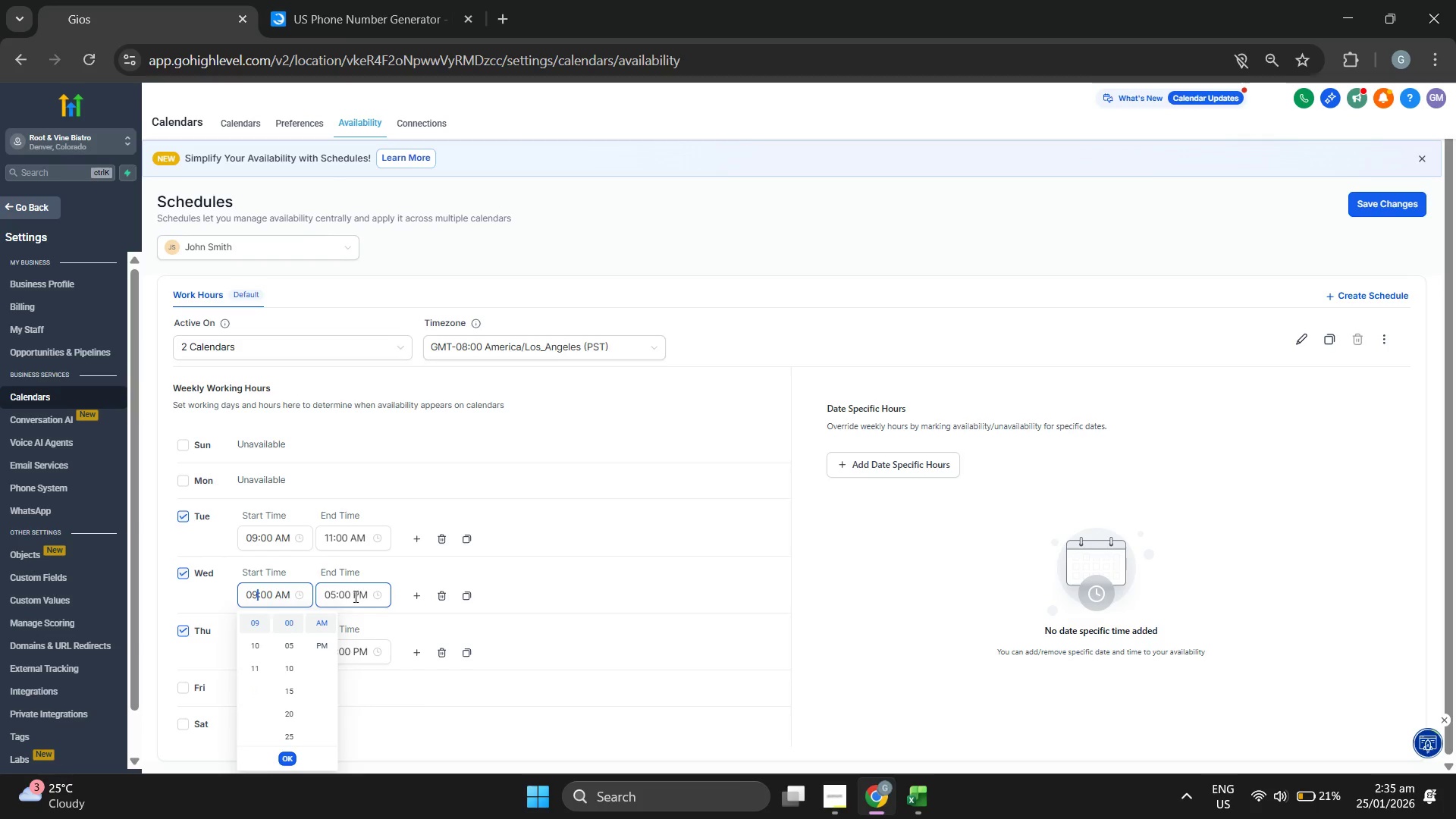 
double_click([331, 596])
 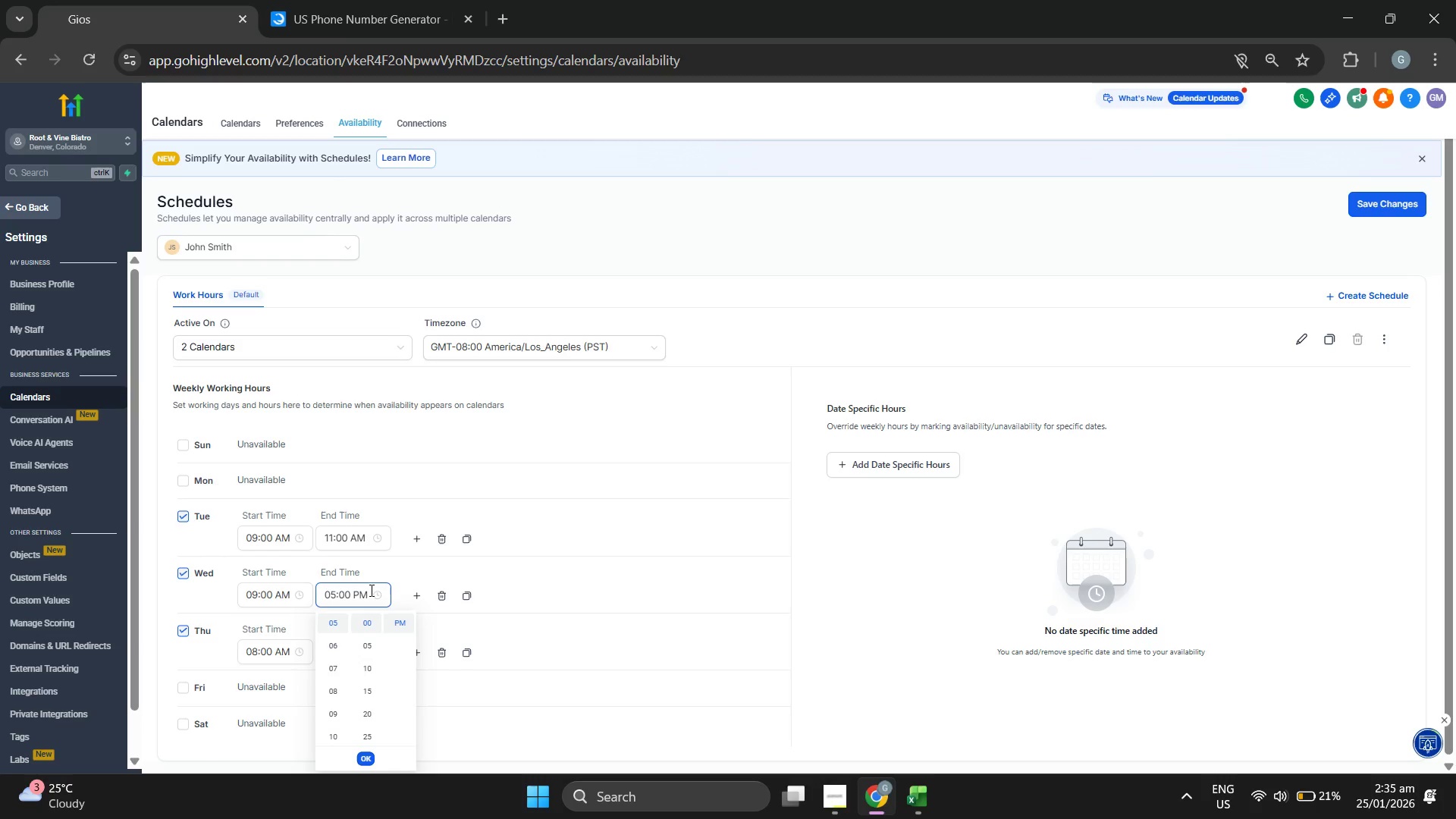 
key(ArrowRight)
 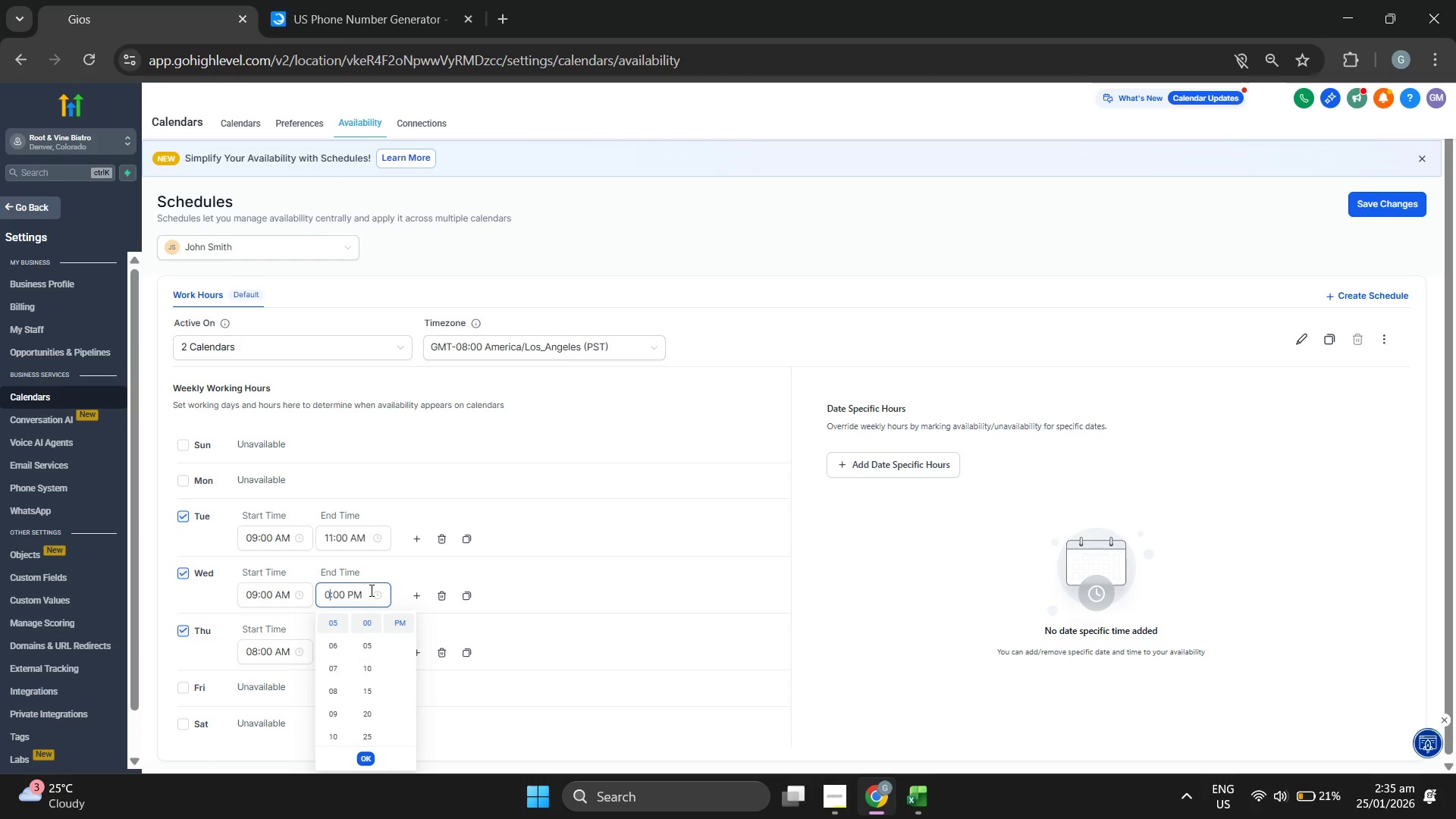 
key(Backspace)
key(Backspace)
type(11)
 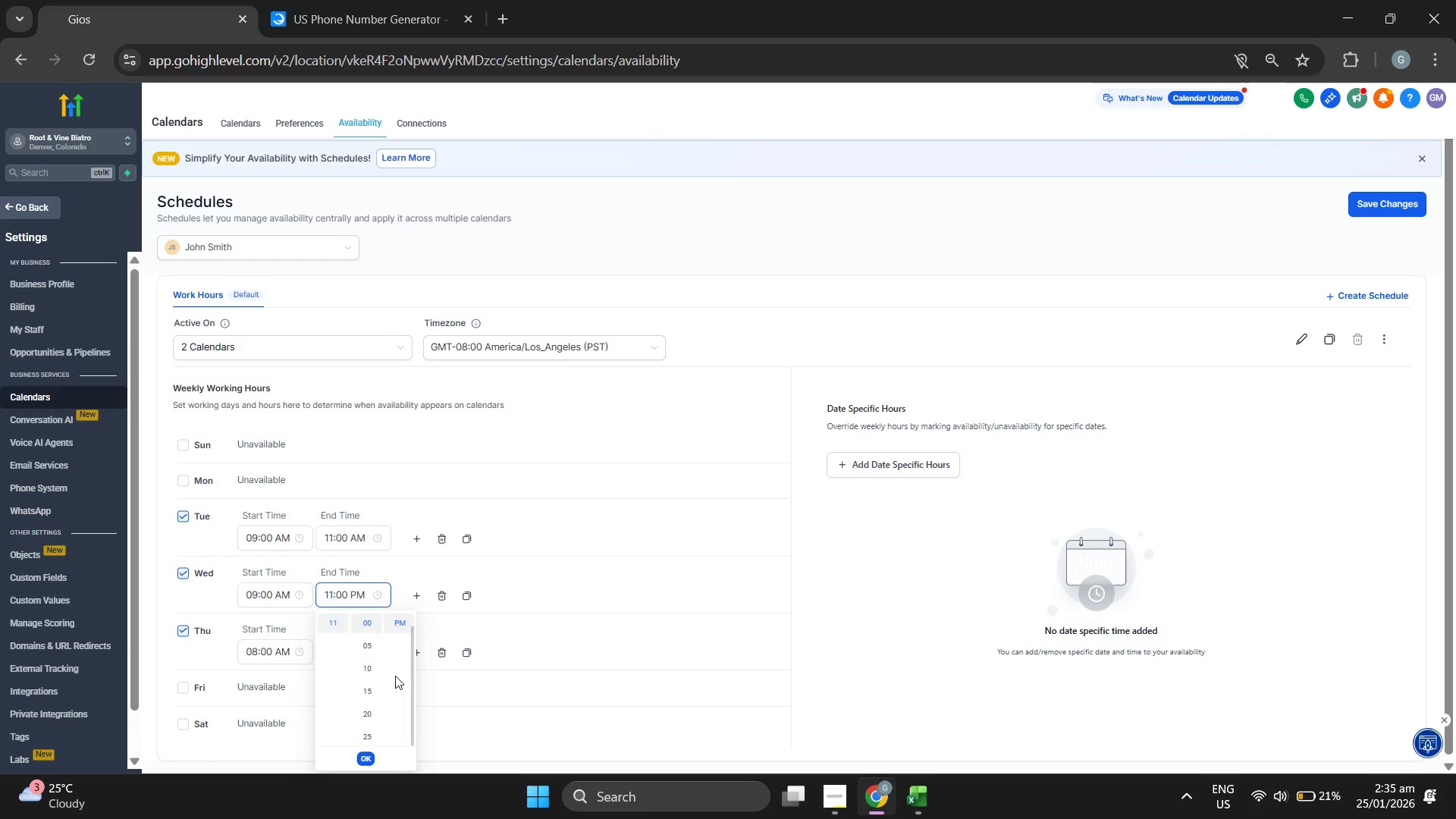 
scroll: coordinate [394, 674], scroll_direction: up, amount: 1.0
 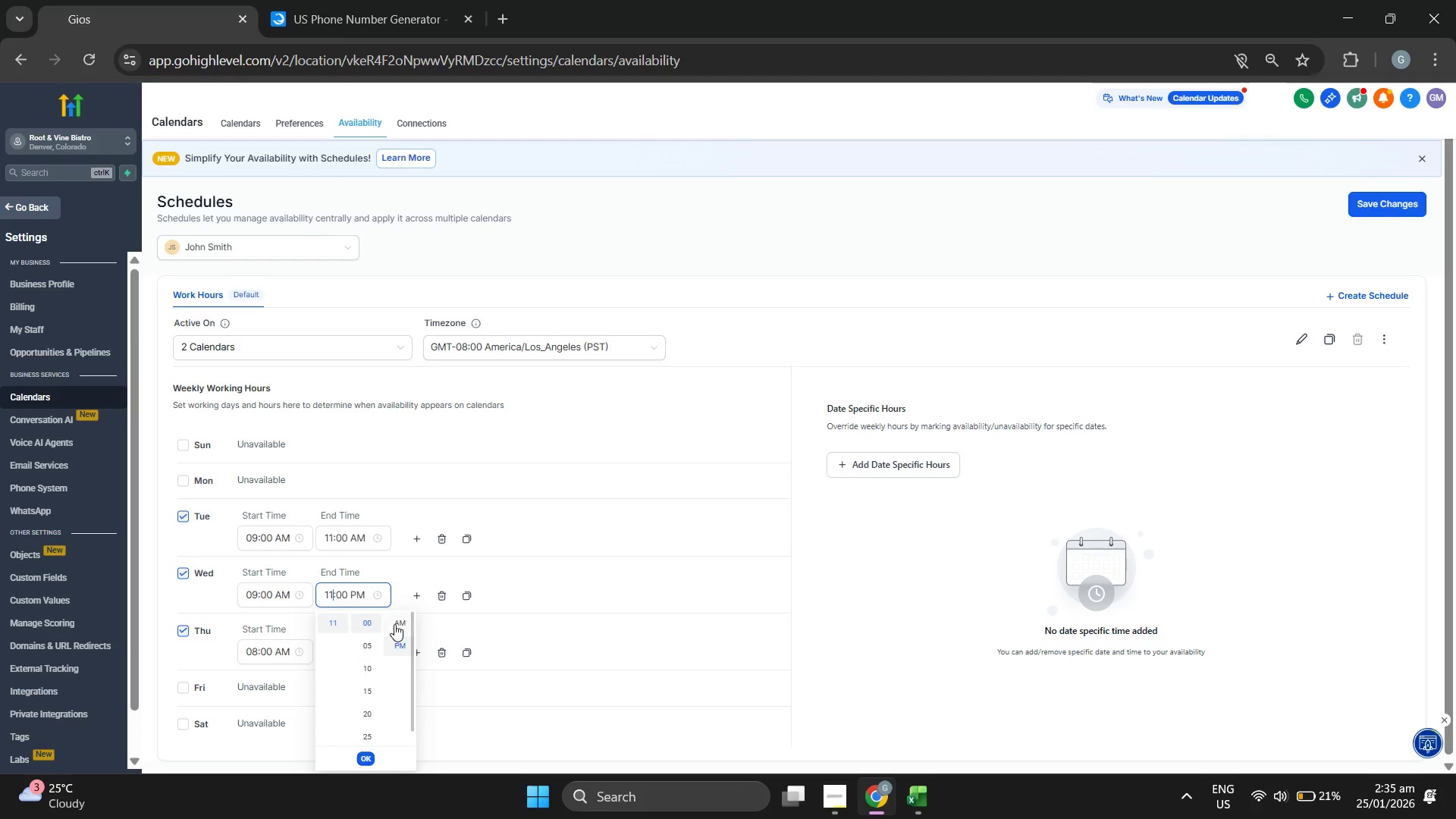 
left_click([405, 620])
 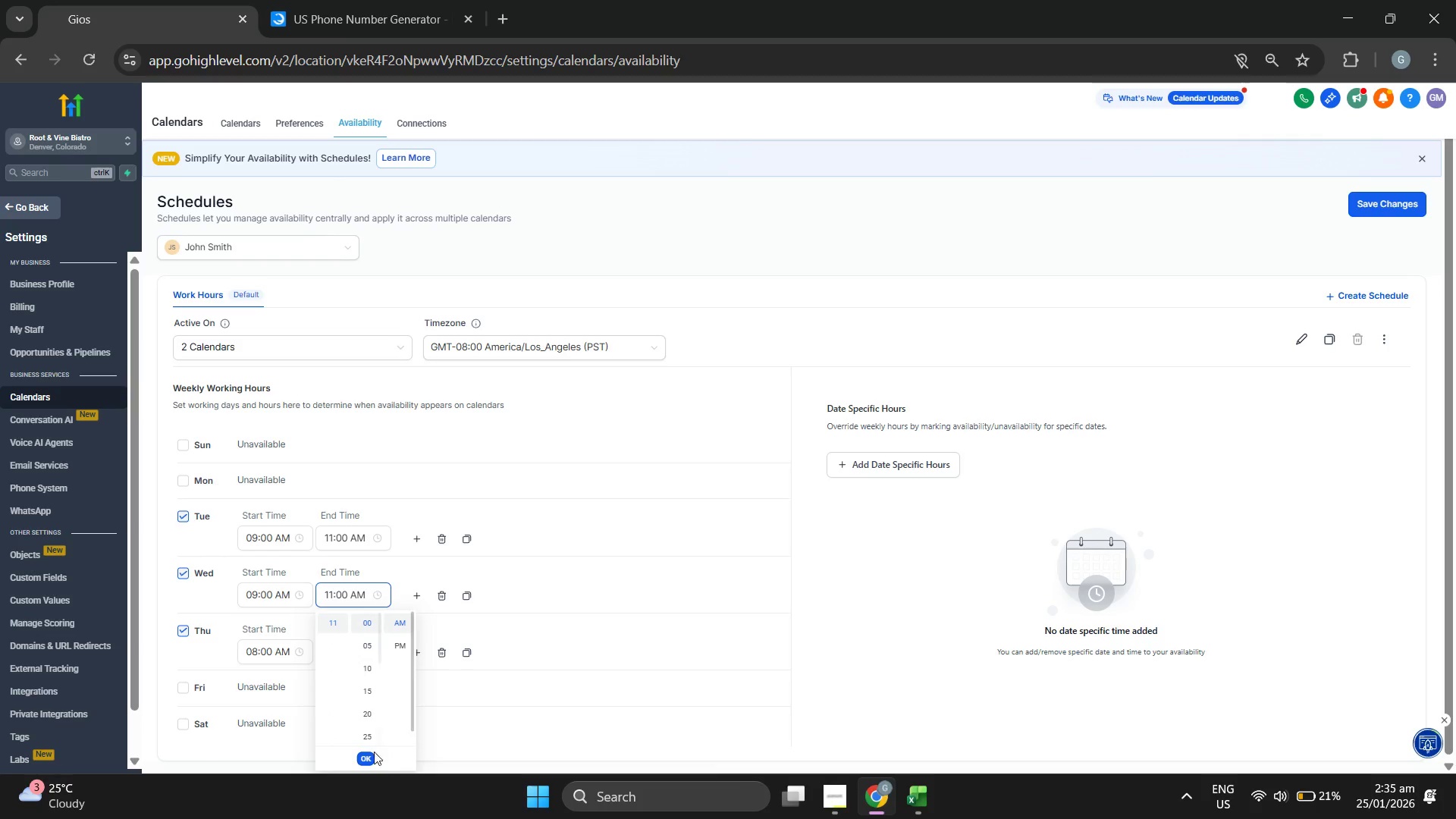 
left_click([366, 753])
 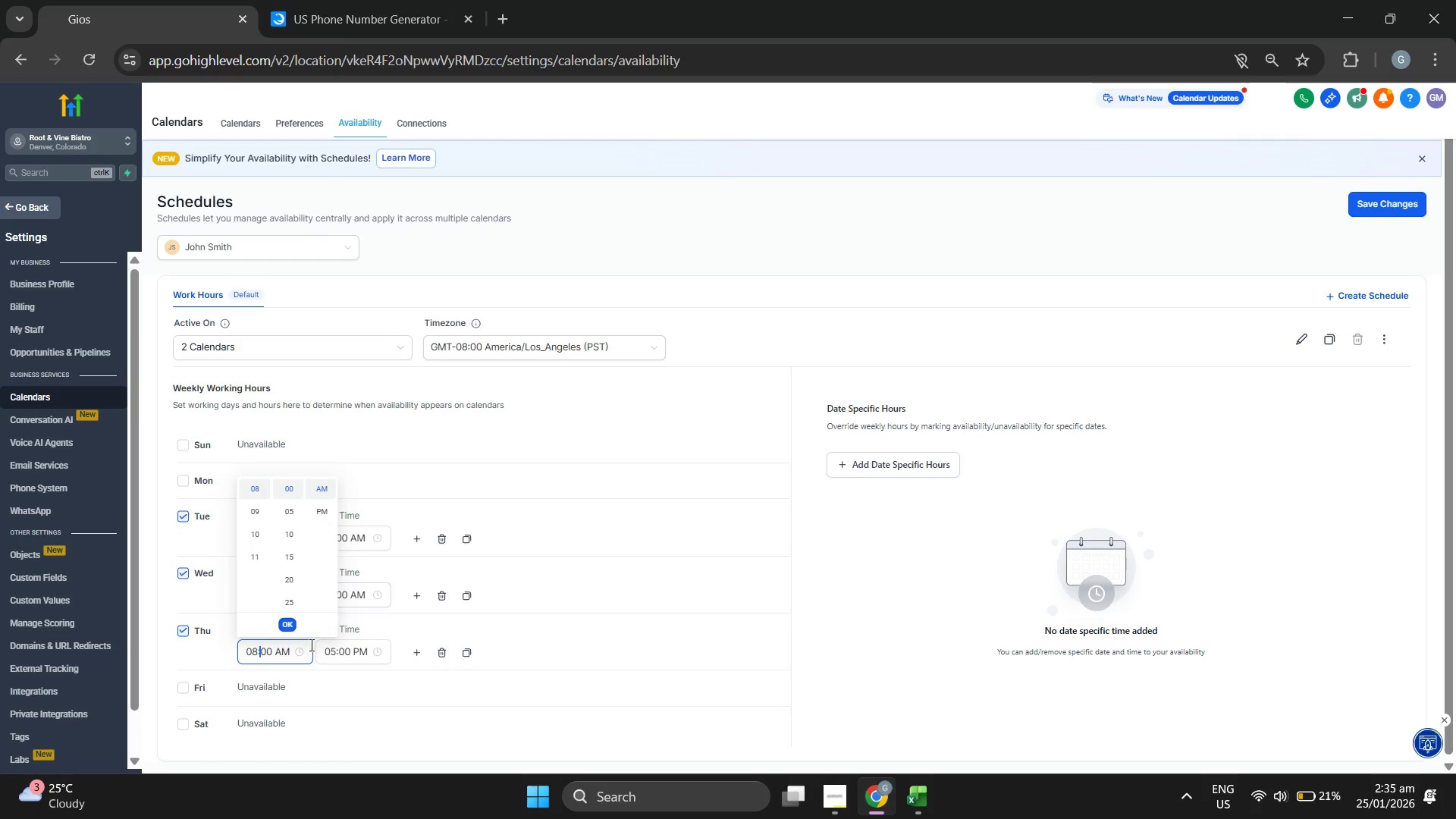 
key(ArrowLeft)
 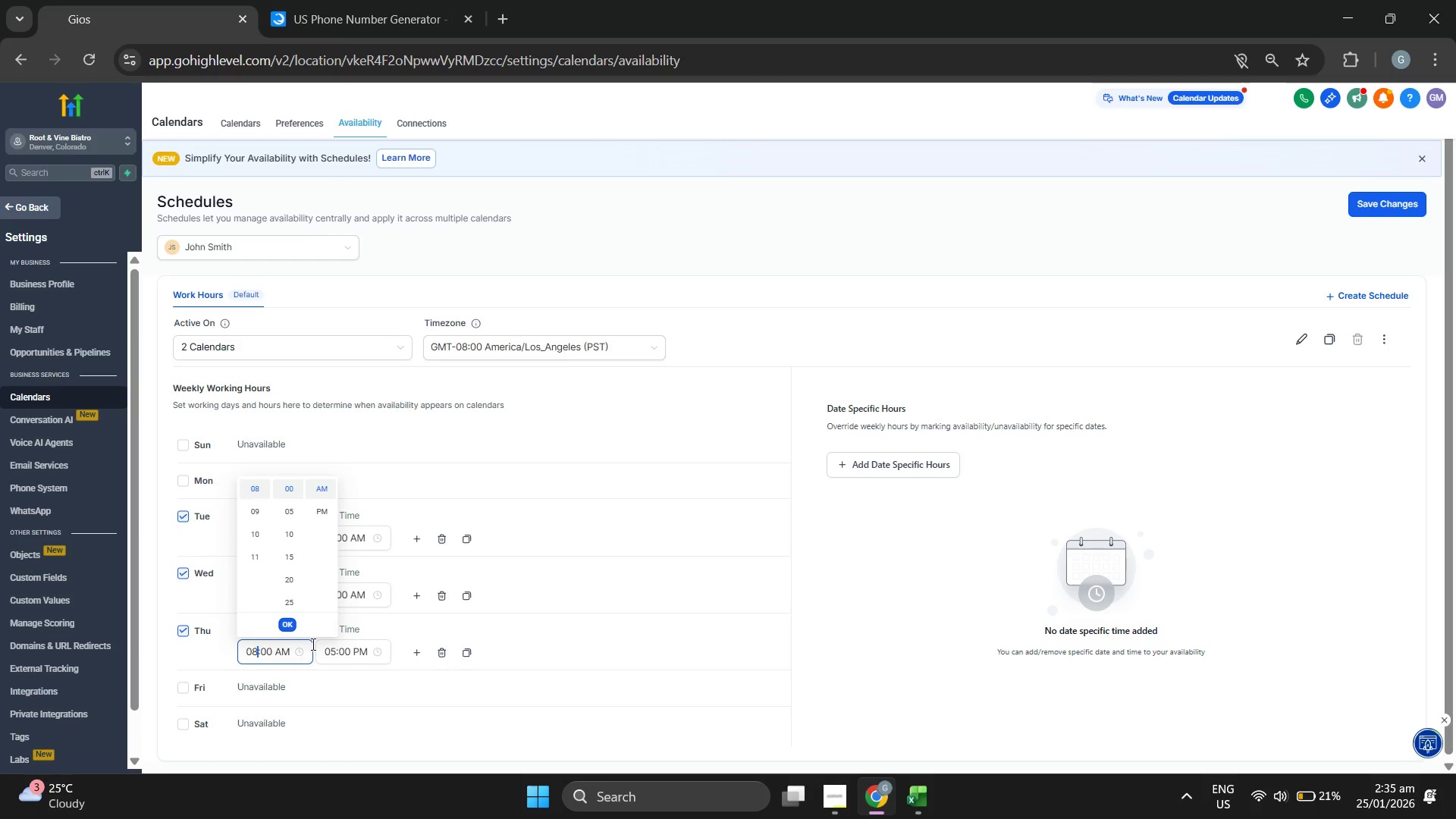 
key(Backspace)
 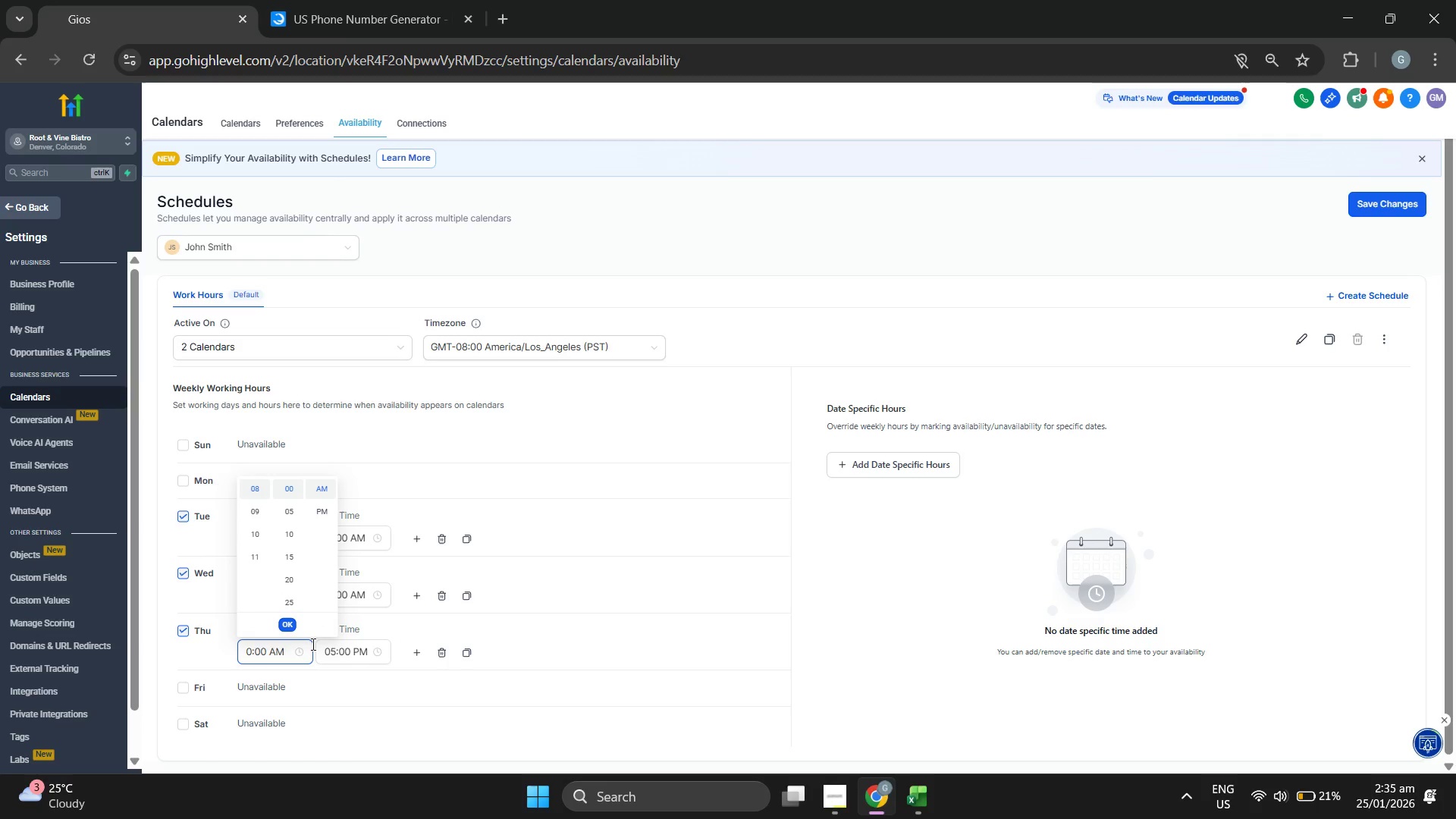 
key(9)
 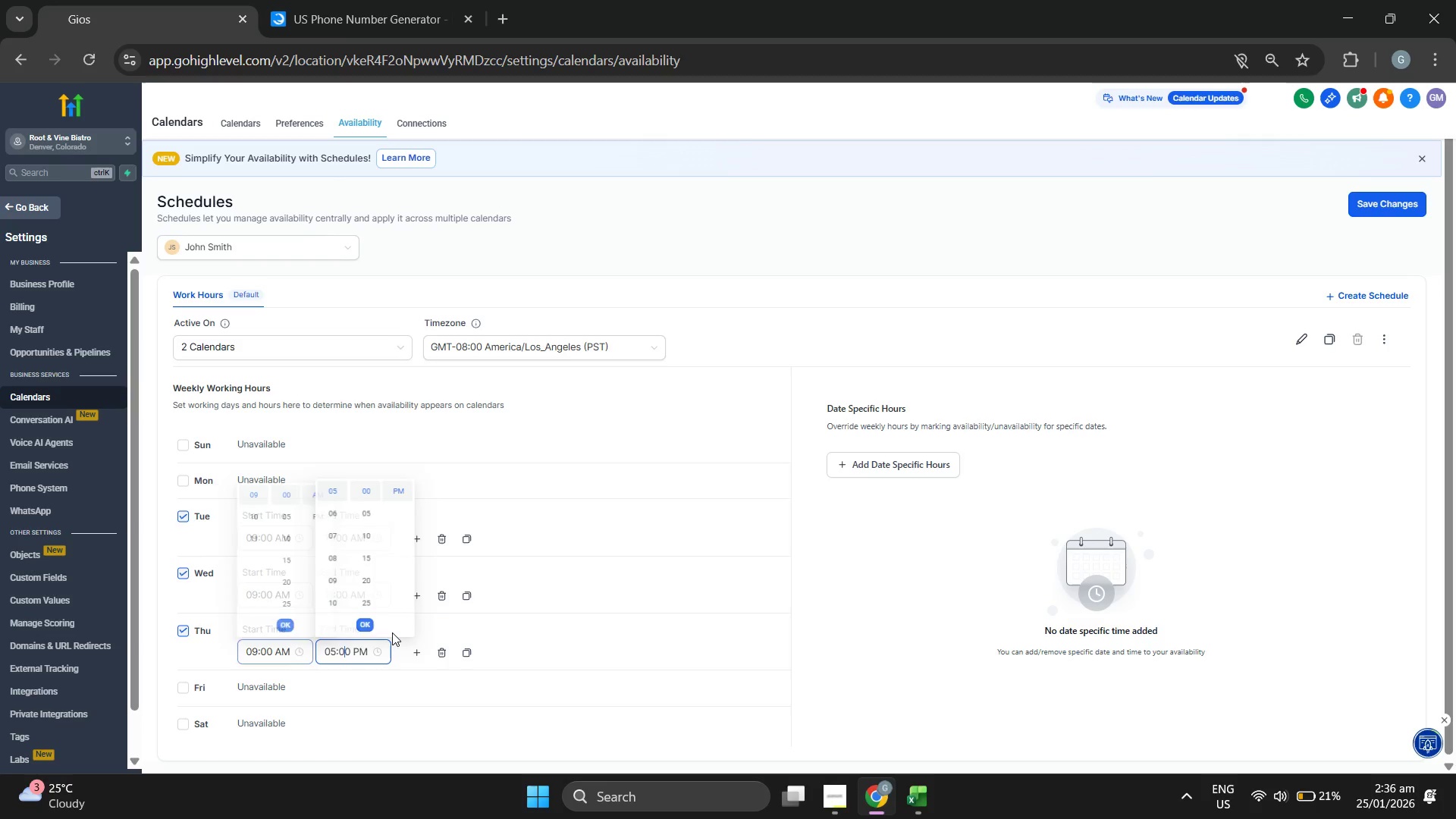 
key(ArrowLeft)
 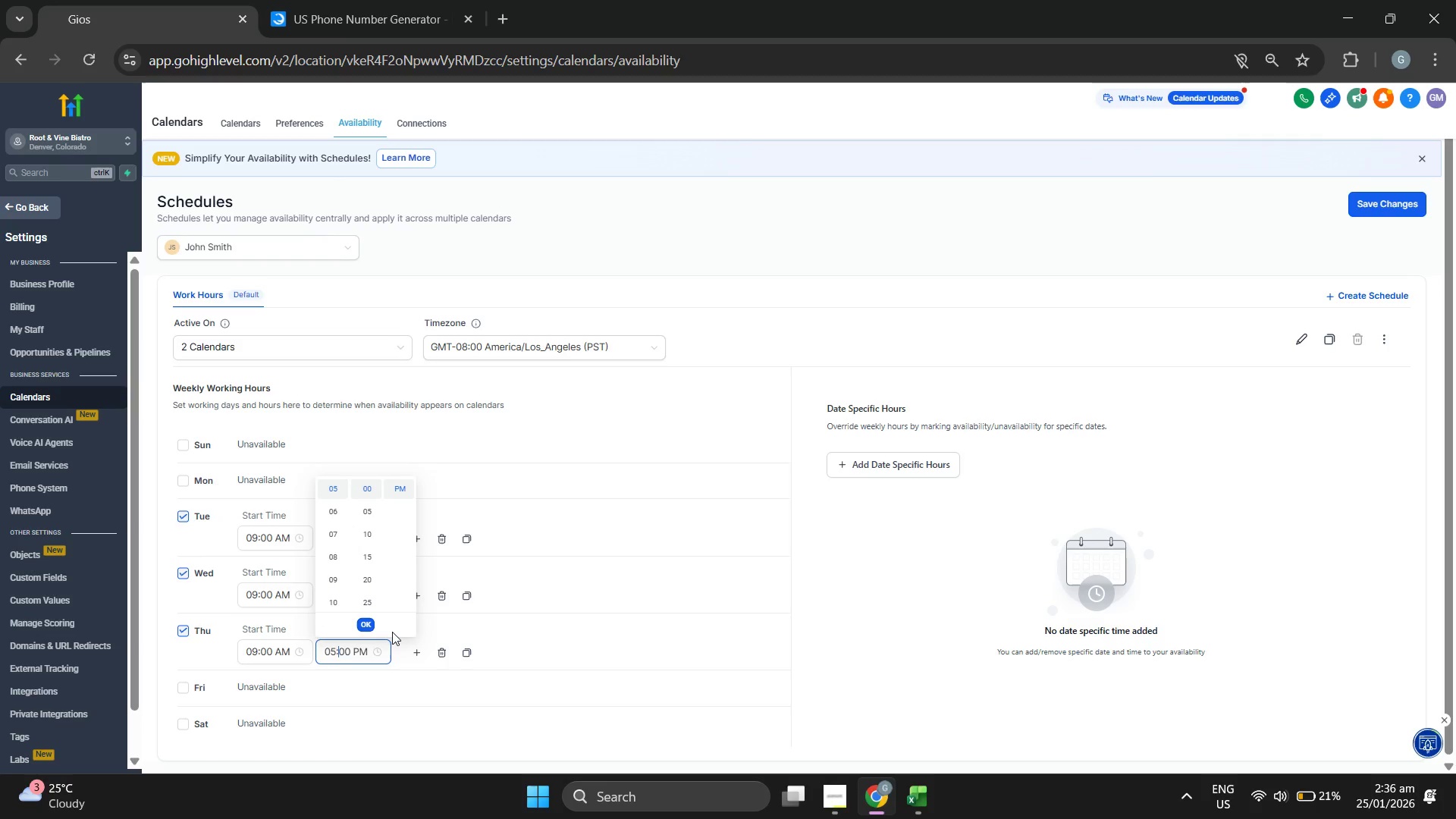 
key(ArrowLeft)
 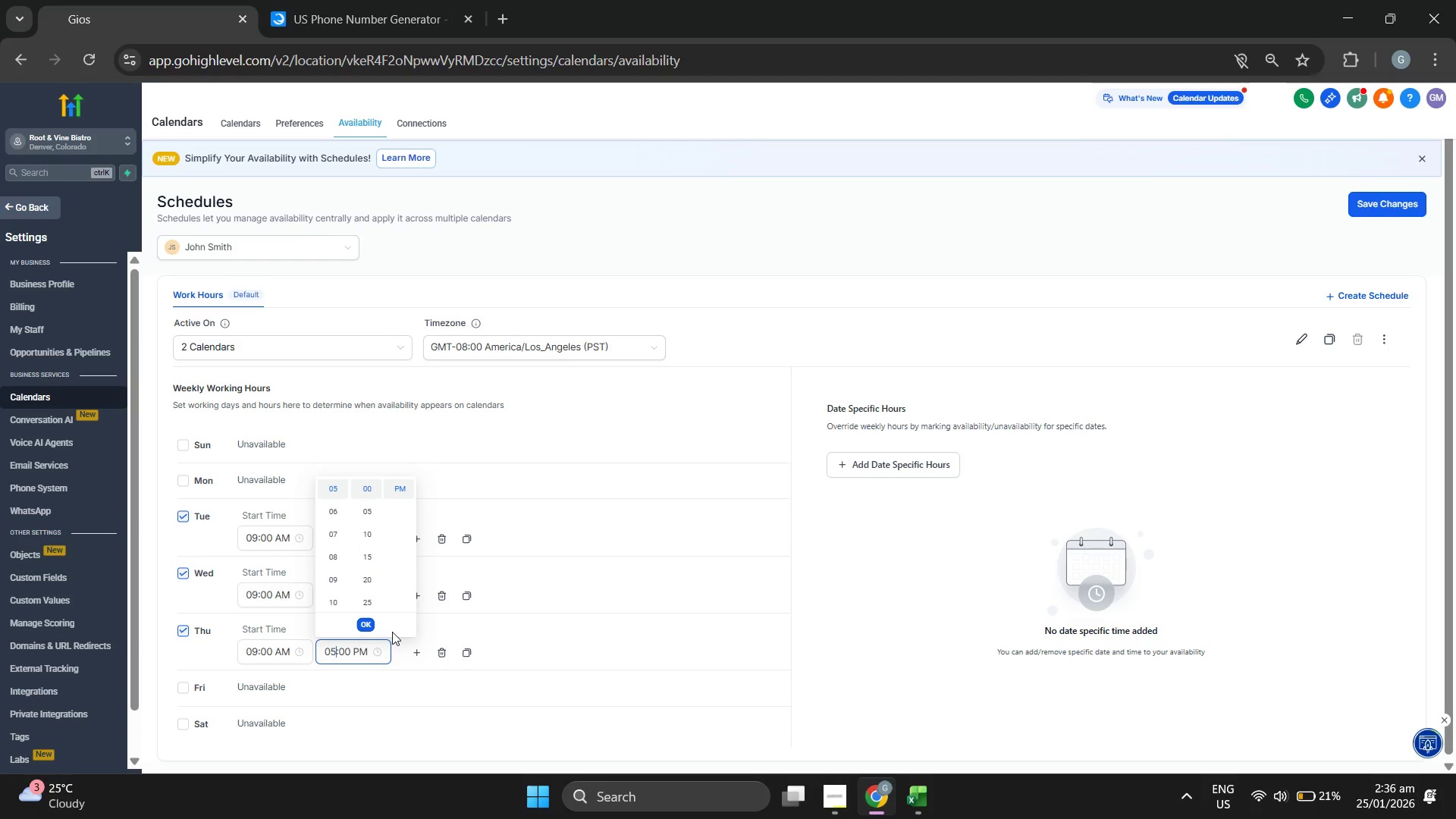 
key(Backspace)
key(Backspace)
type(11)
 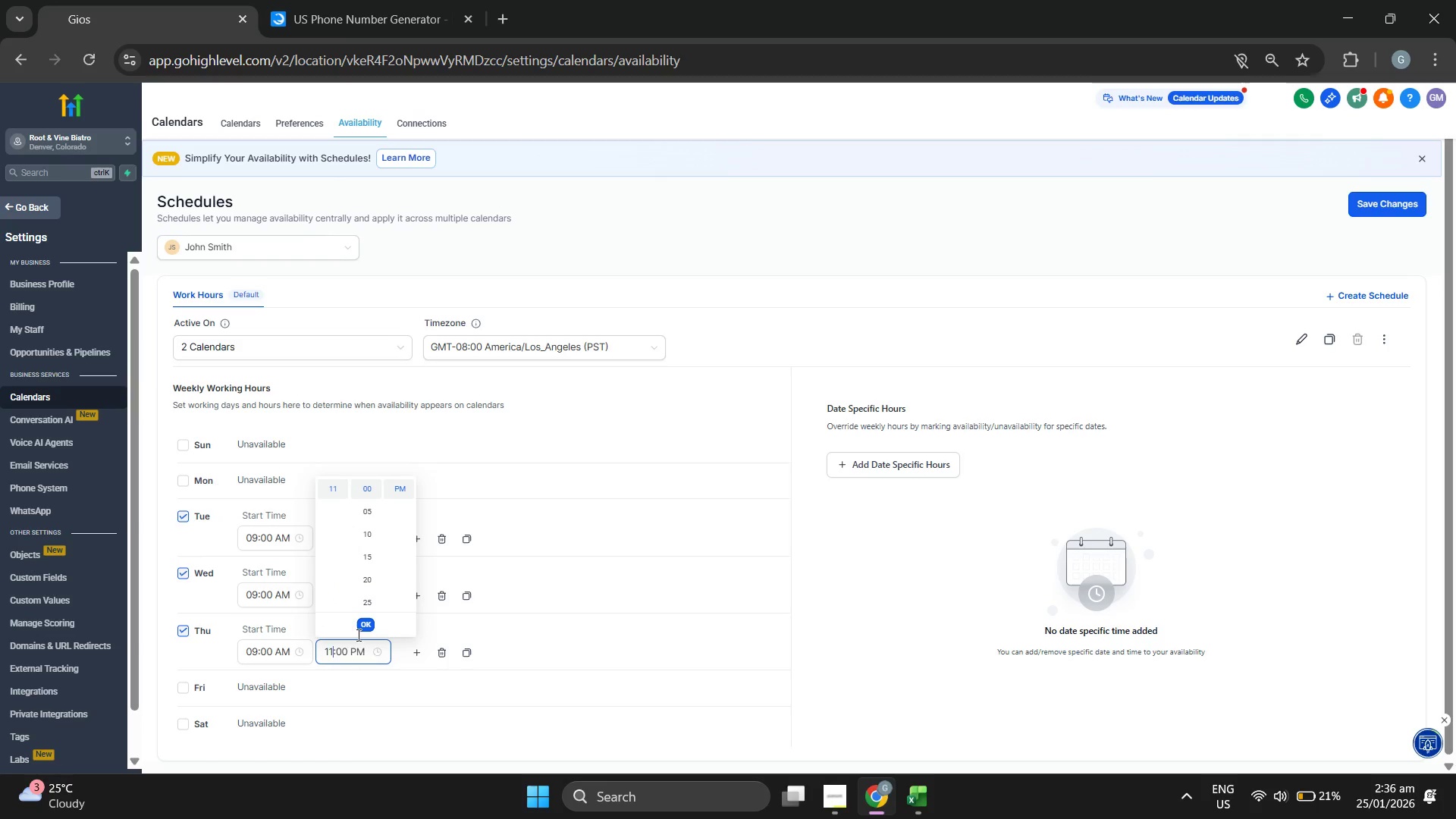 
scroll: coordinate [404, 527], scroll_direction: up, amount: 3.0
 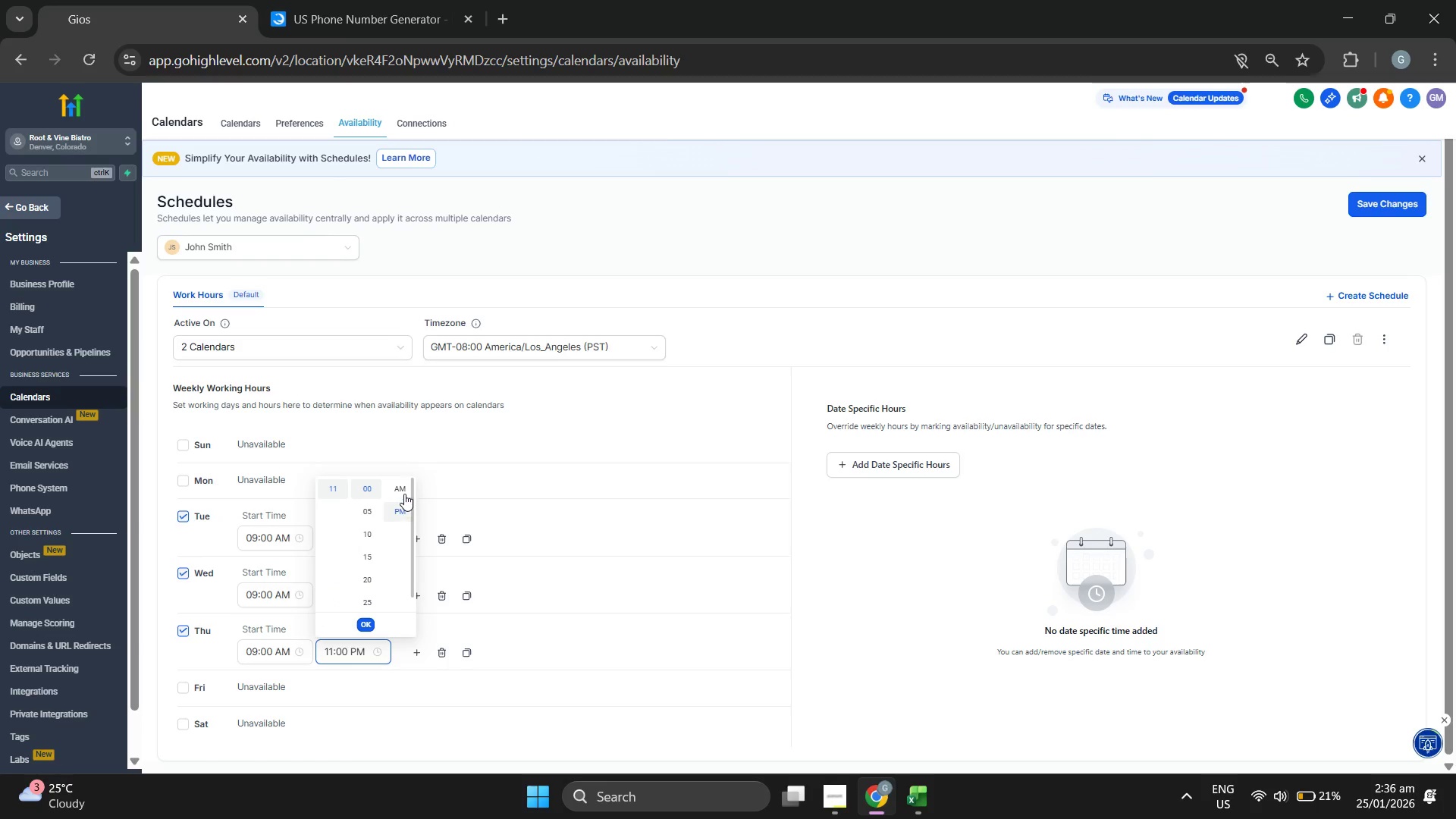 
left_click([404, 485])
 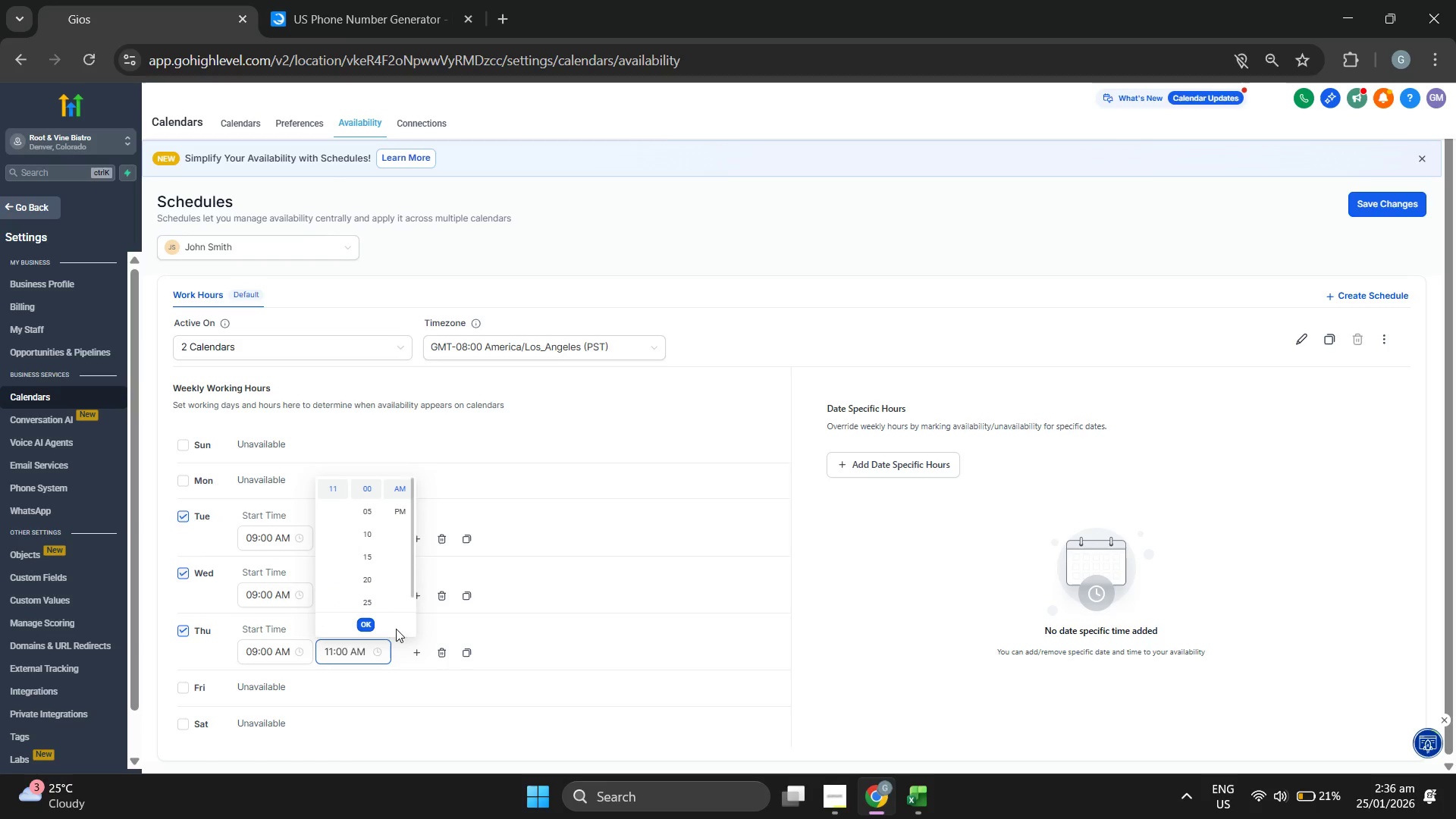 
left_click([366, 623])
 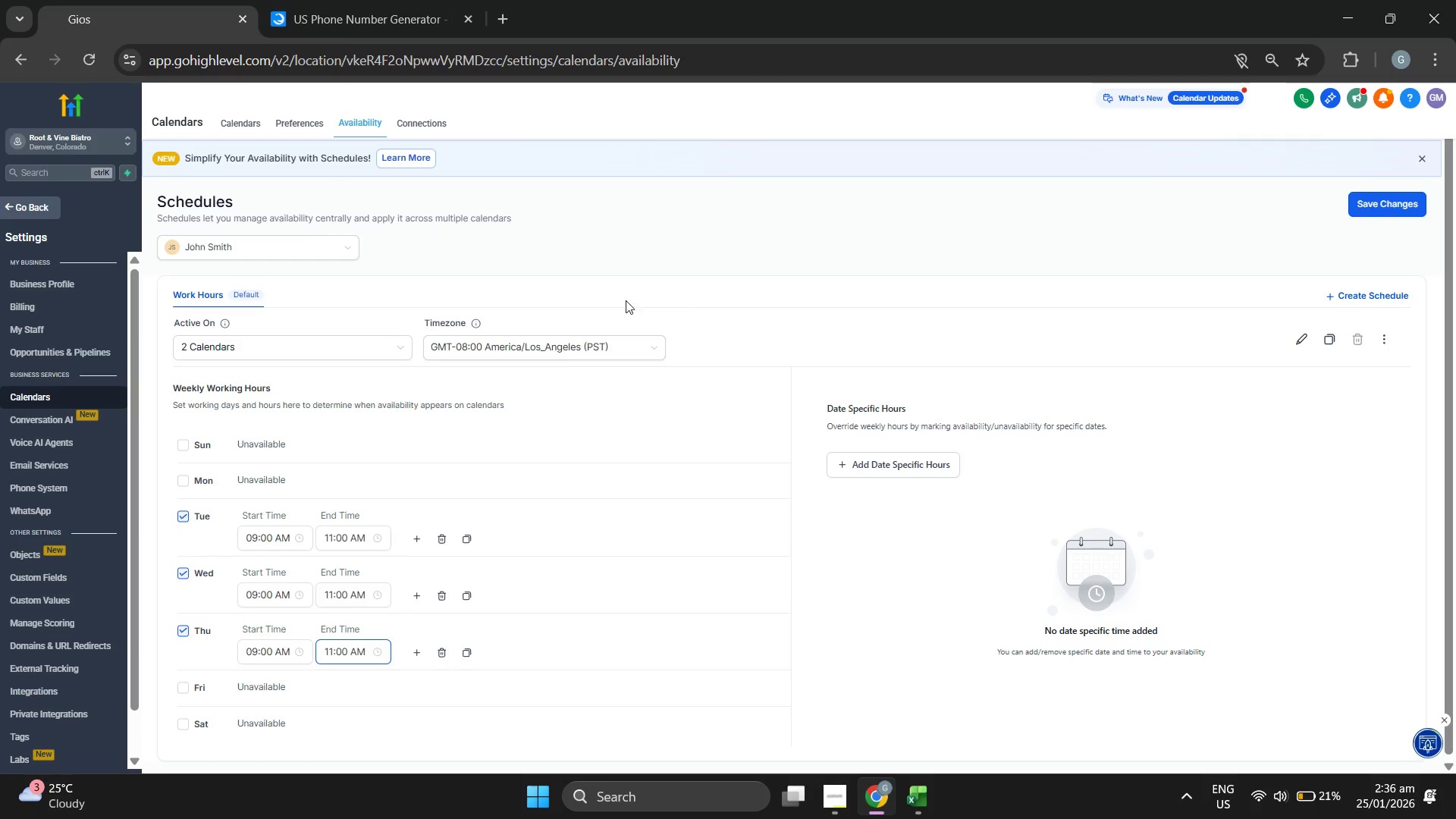 
scroll: coordinate [684, 292], scroll_direction: down, amount: 1.0
 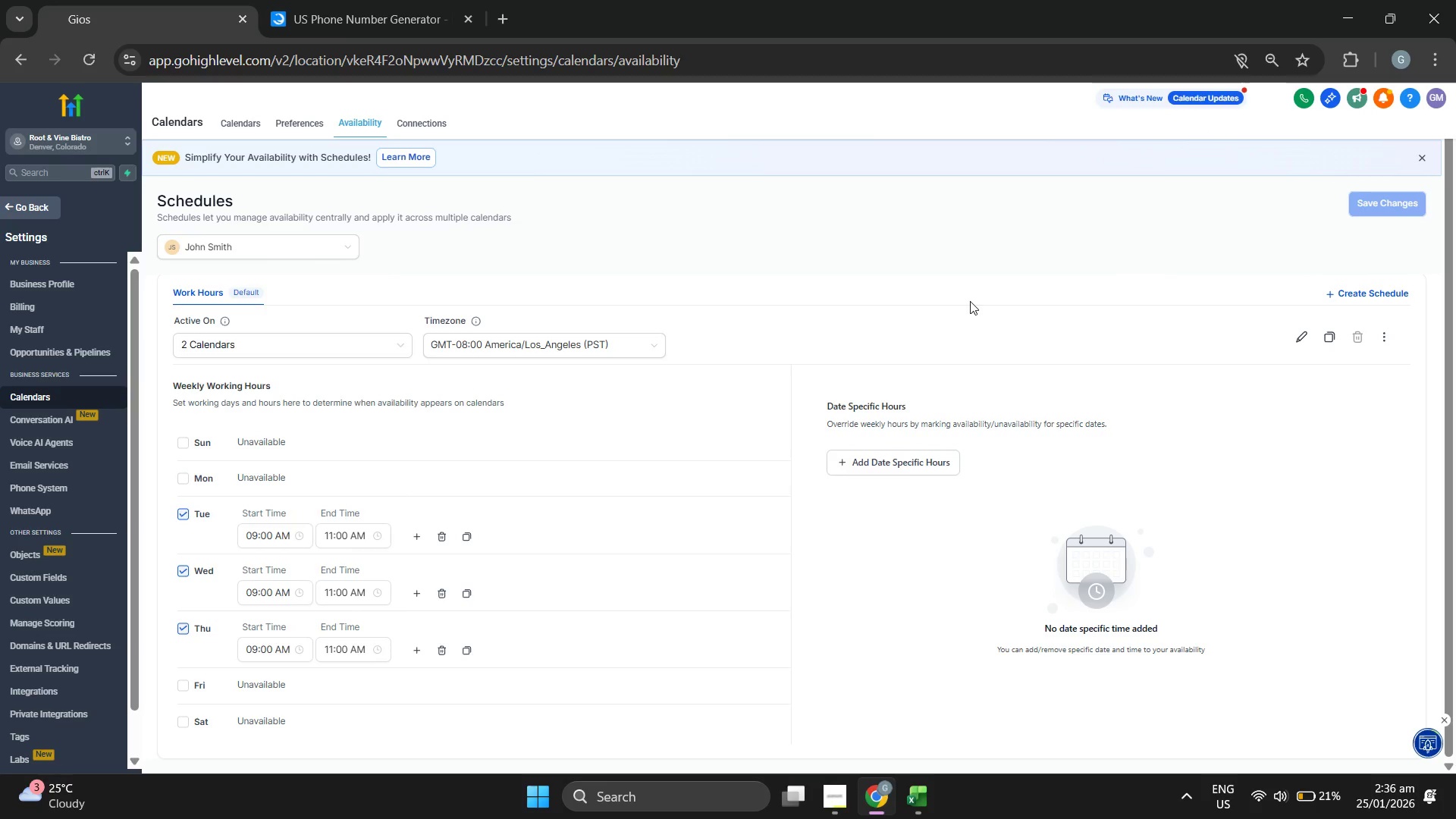 
wait(13.85)
 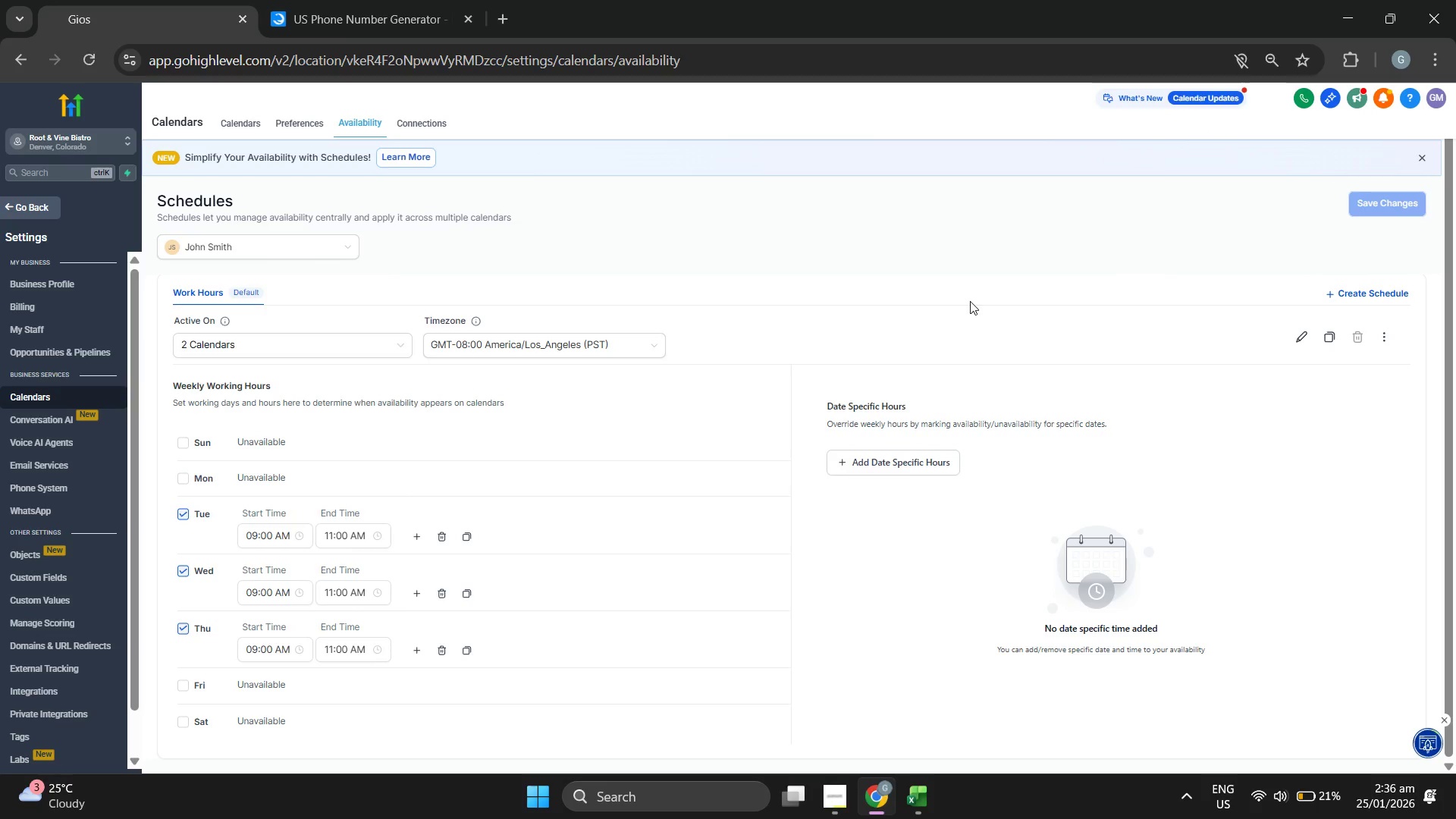 
scroll: coordinate [708, 446], scroll_direction: down, amount: 2.0
 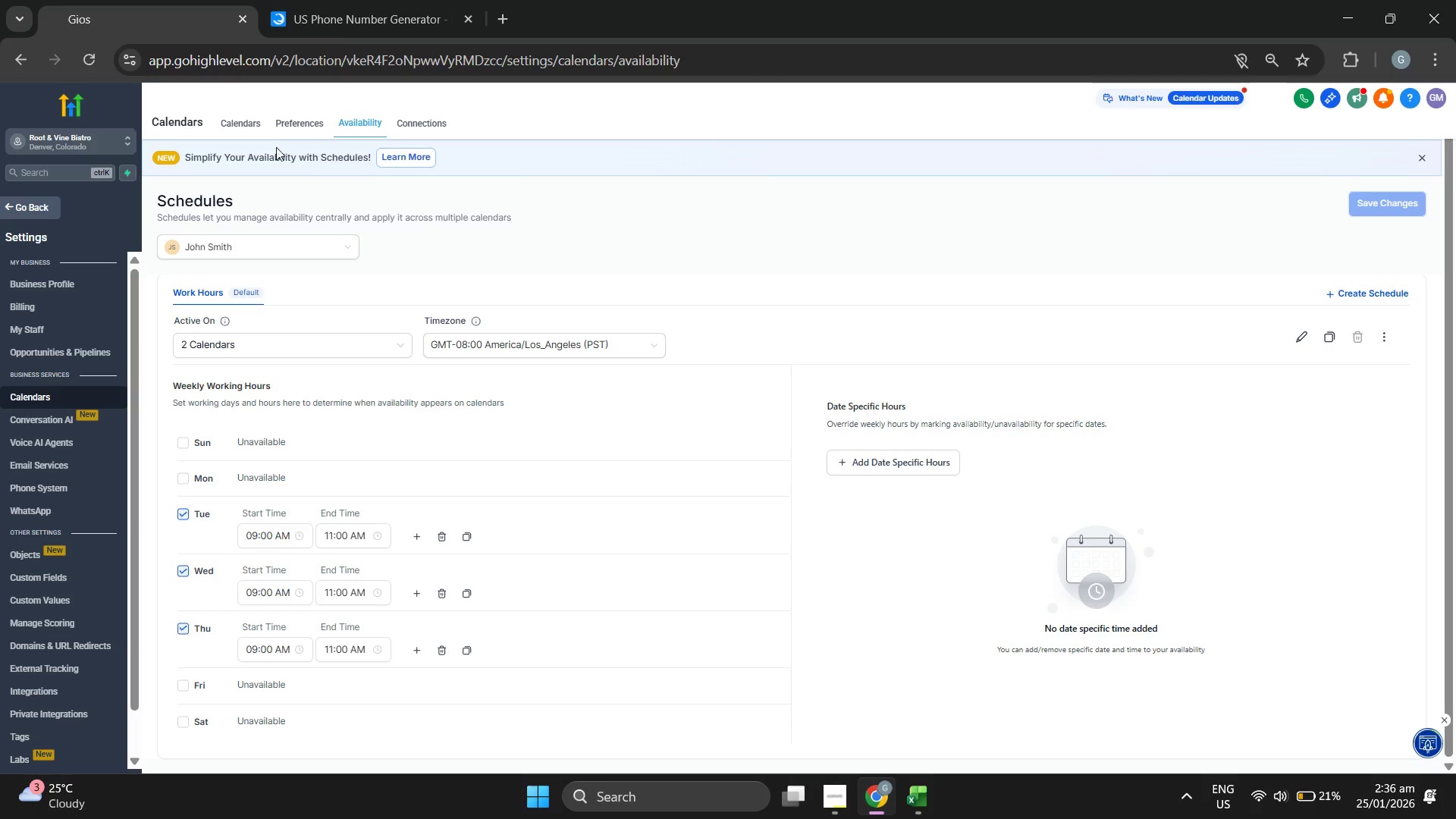 
left_click([236, 120])
 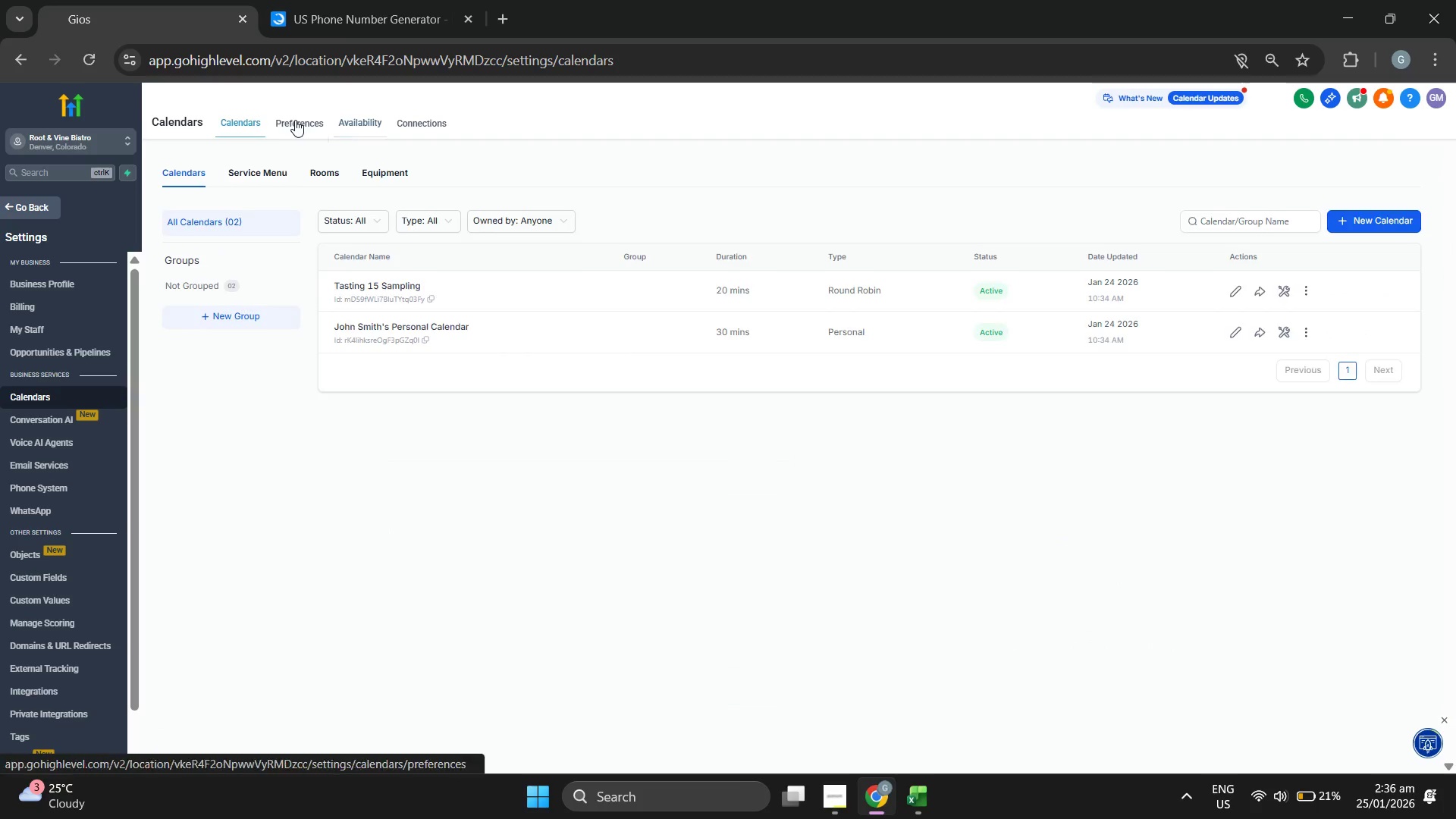 
left_click([295, 120])
 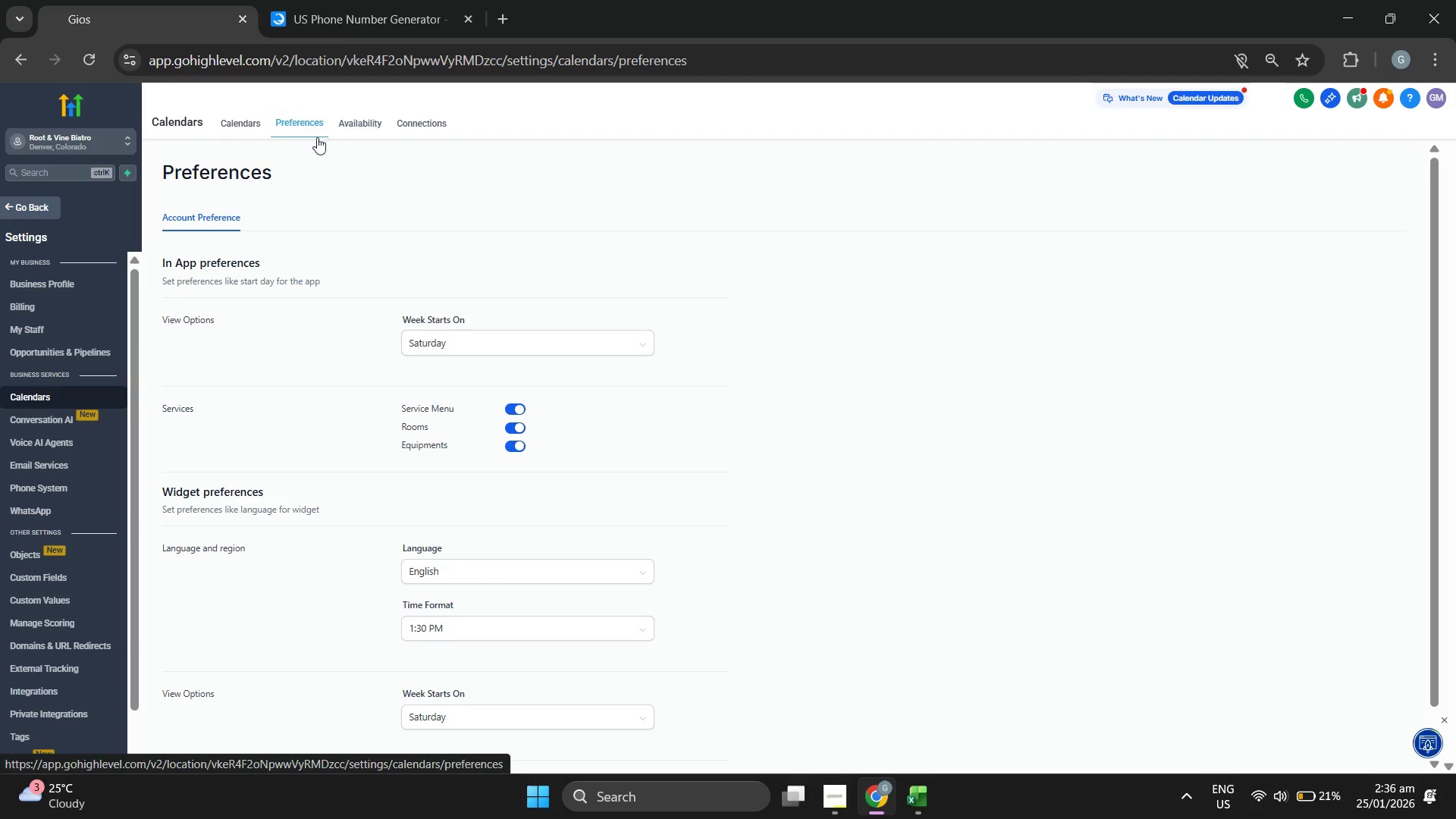 
scroll: coordinate [803, 283], scroll_direction: down, amount: 2.0
 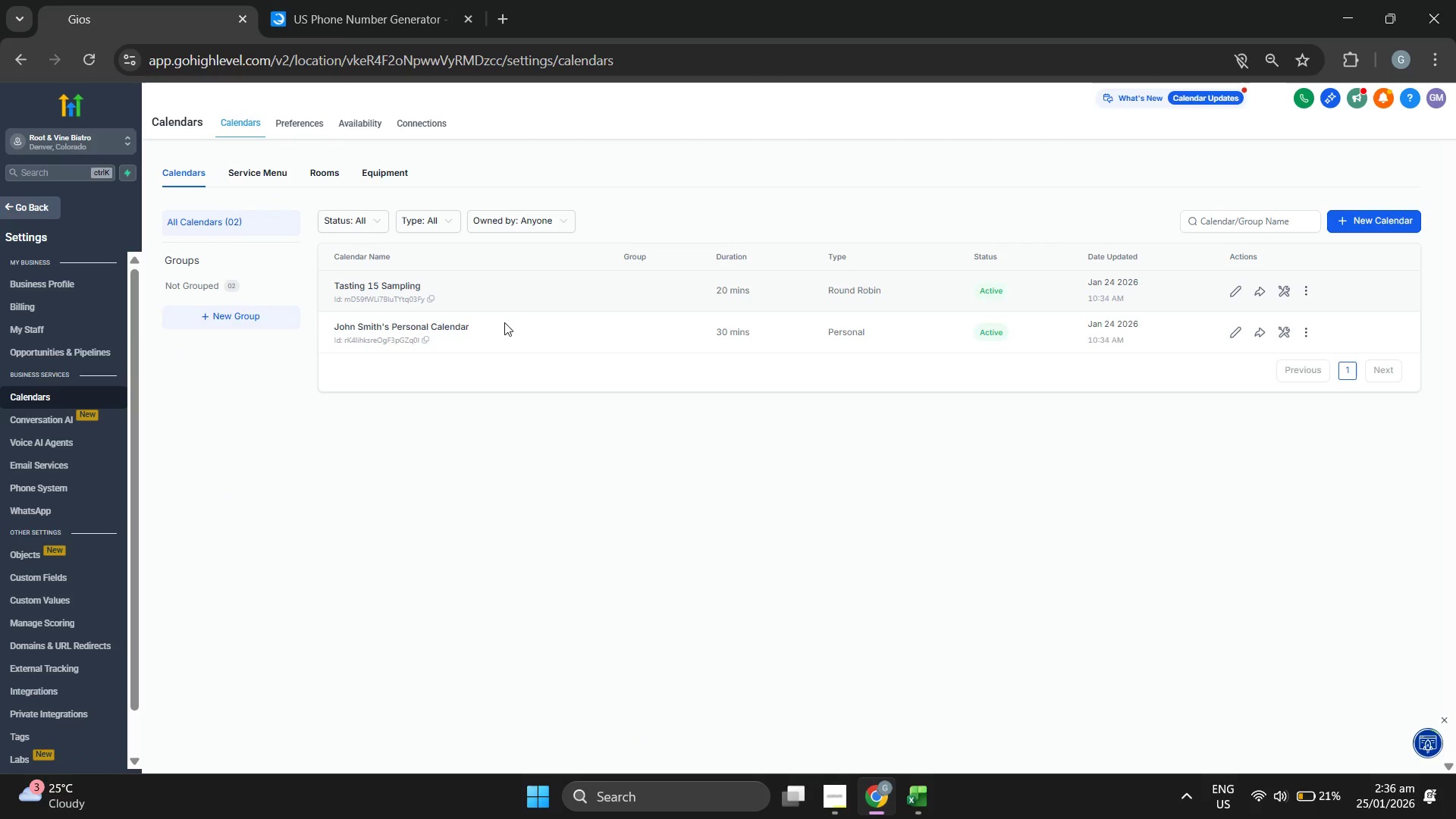 
left_click([1235, 289])
 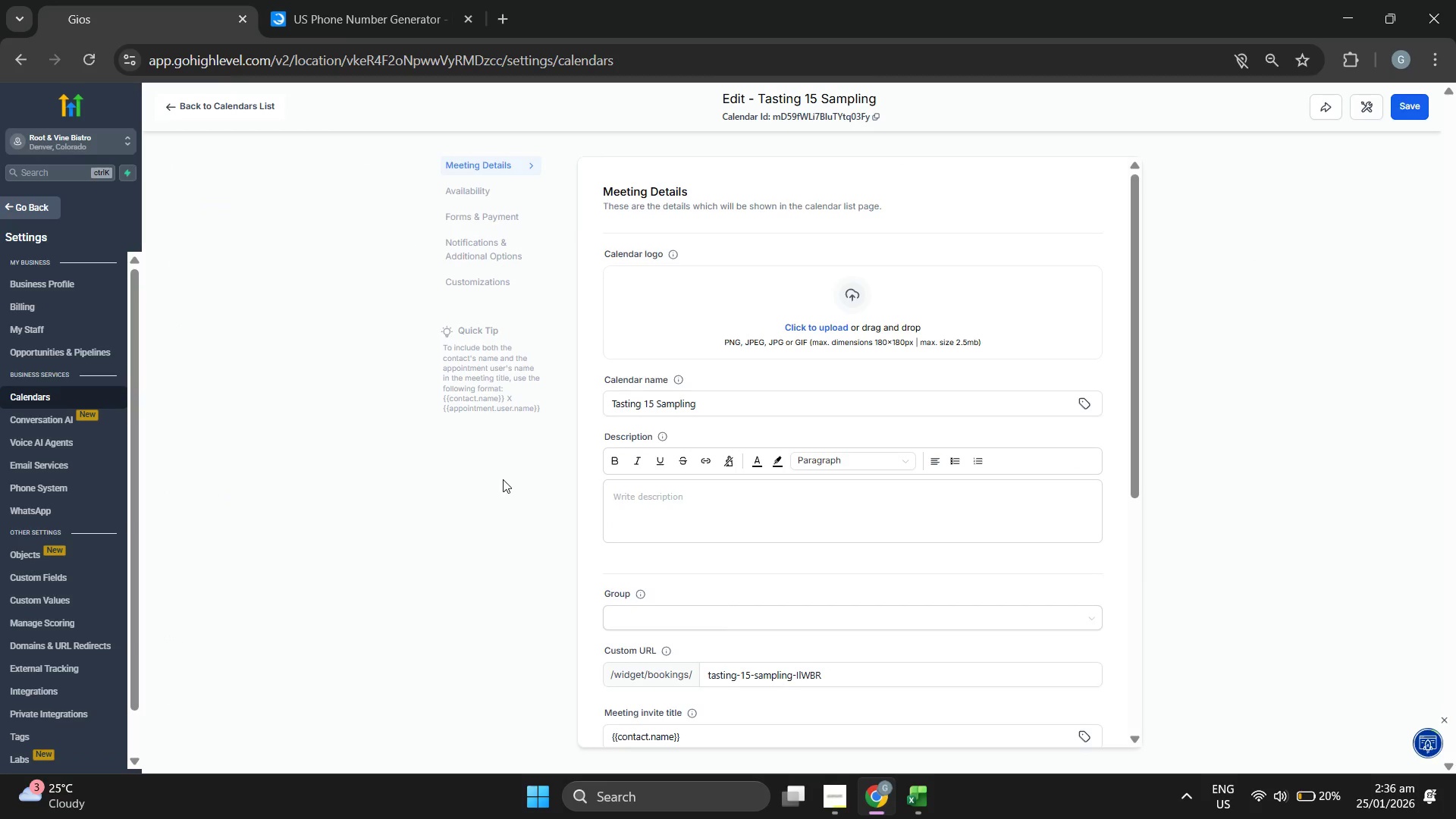 
wait(6.42)
 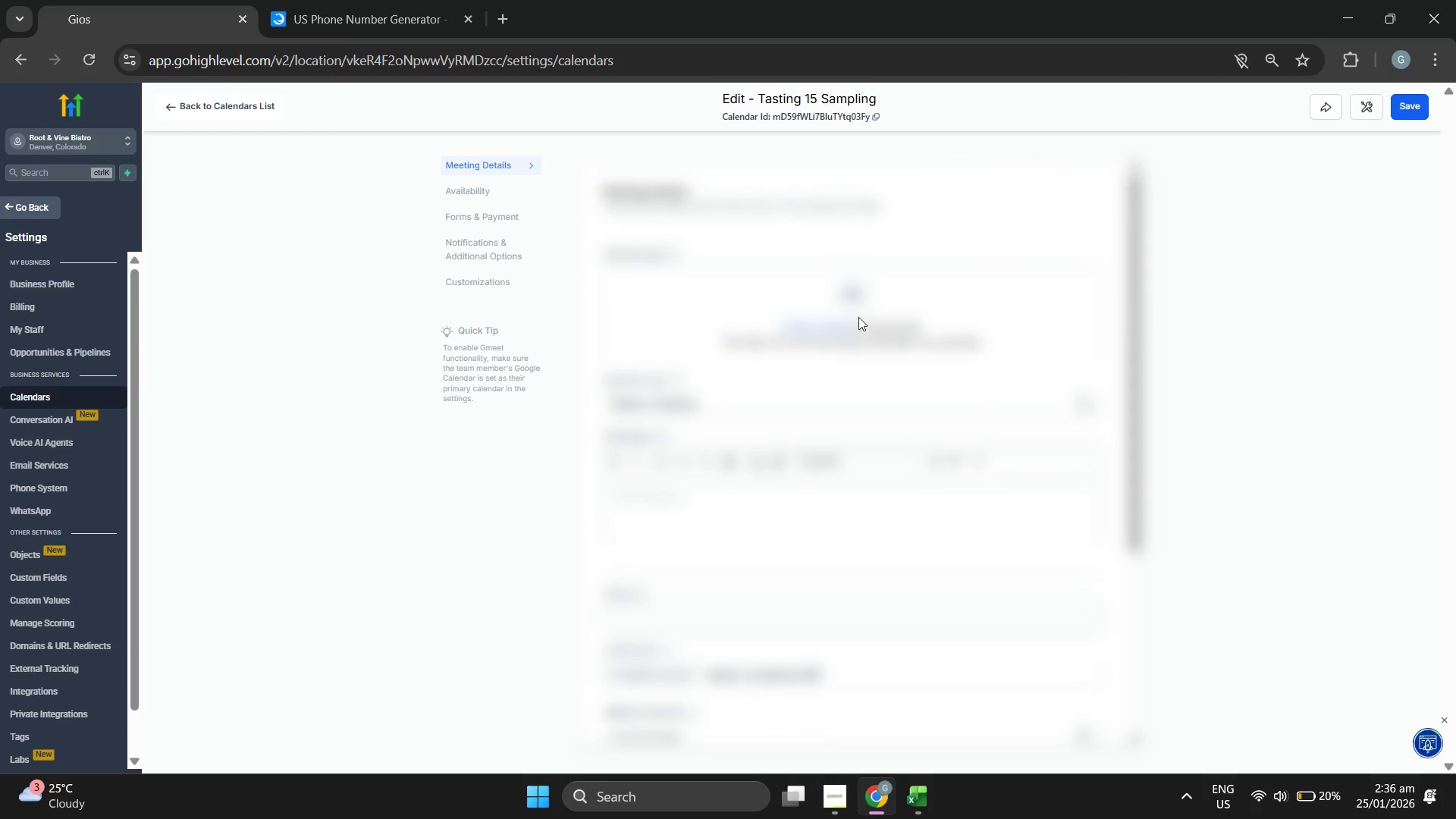 
scroll: coordinate [557, 513], scroll_direction: down, amount: 2.0
 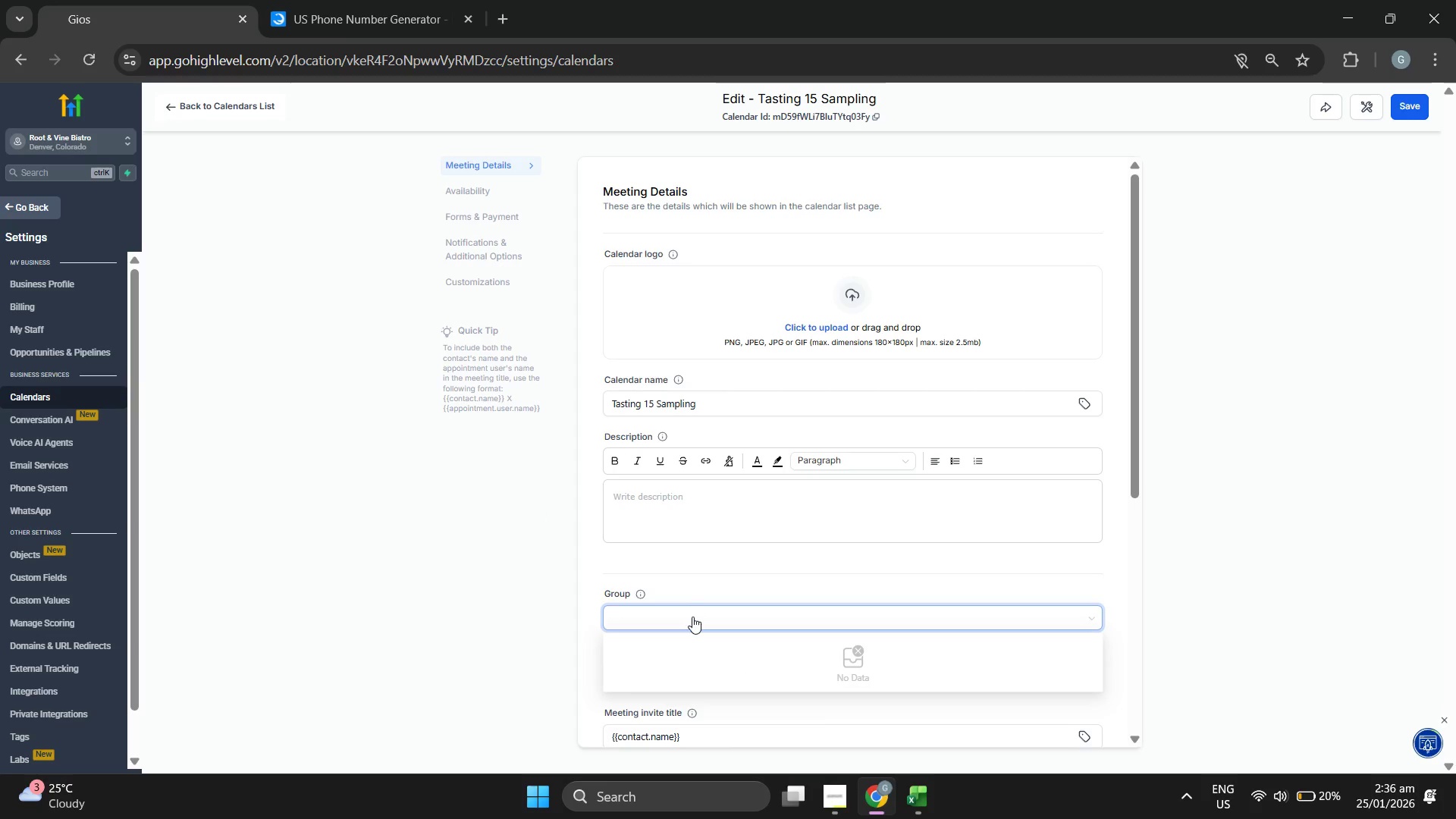 
left_click([498, 503])
 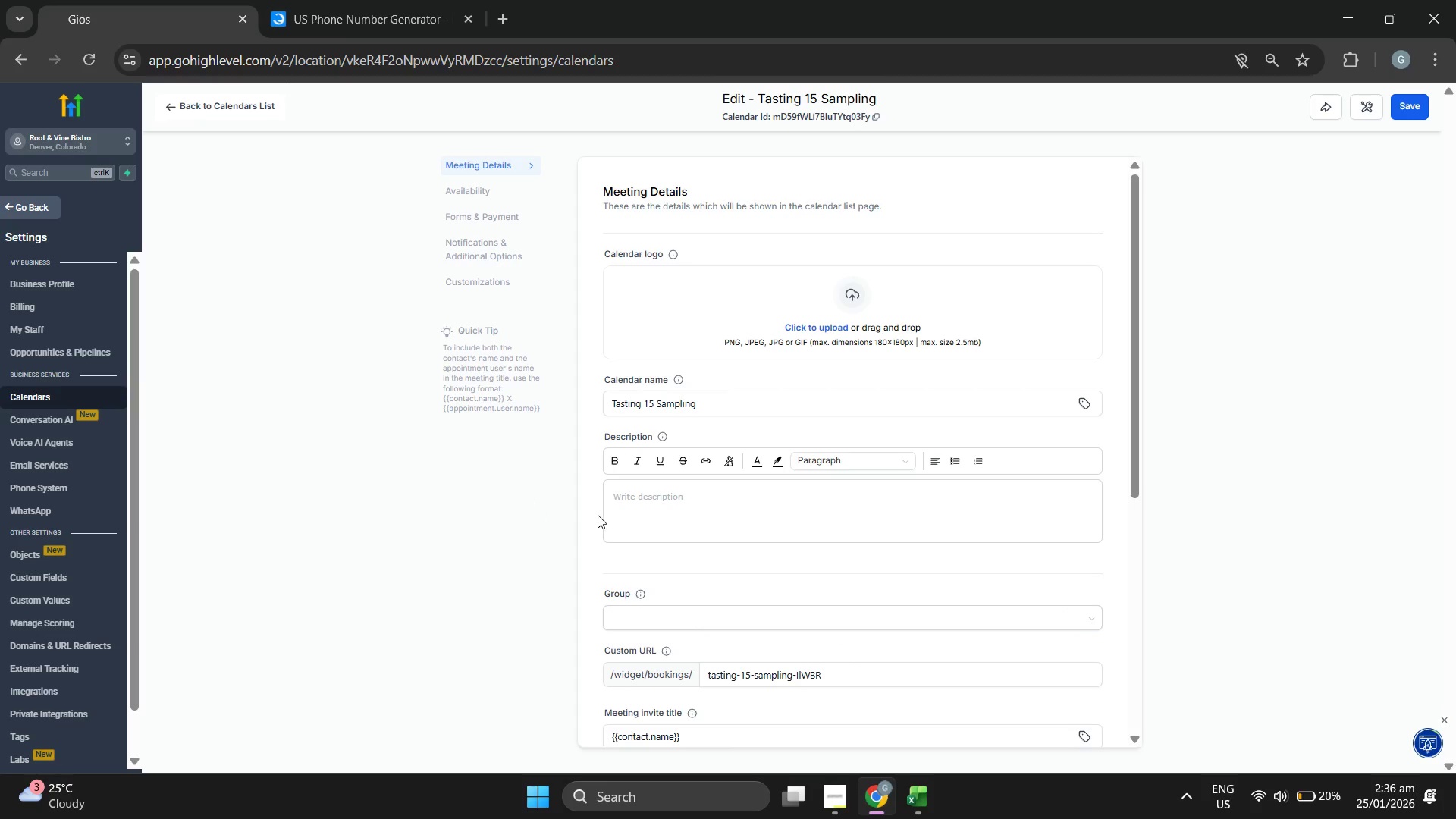 
scroll: coordinate [1051, 507], scroll_direction: down, amount: 3.0
 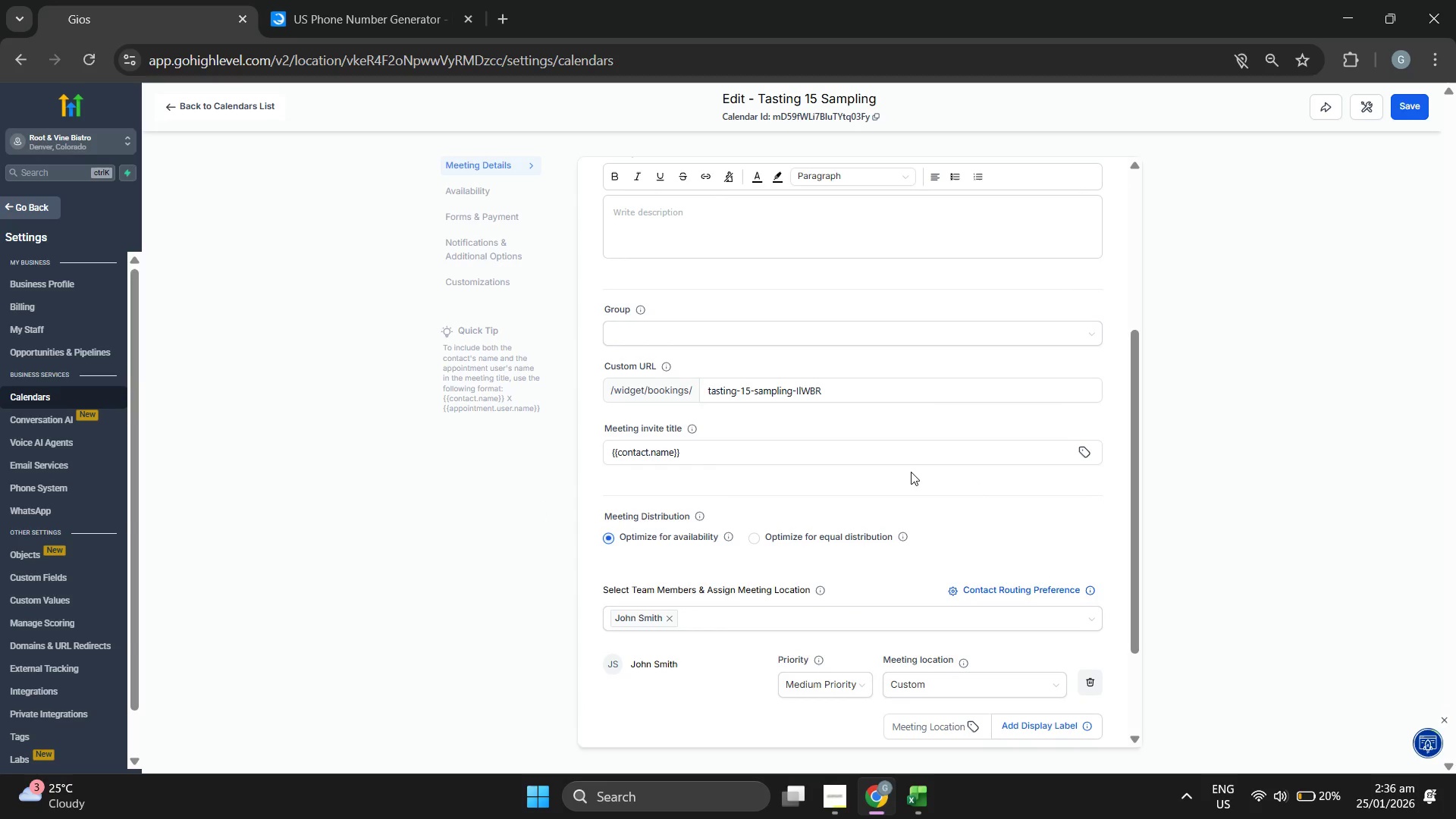 
wait(5.31)
 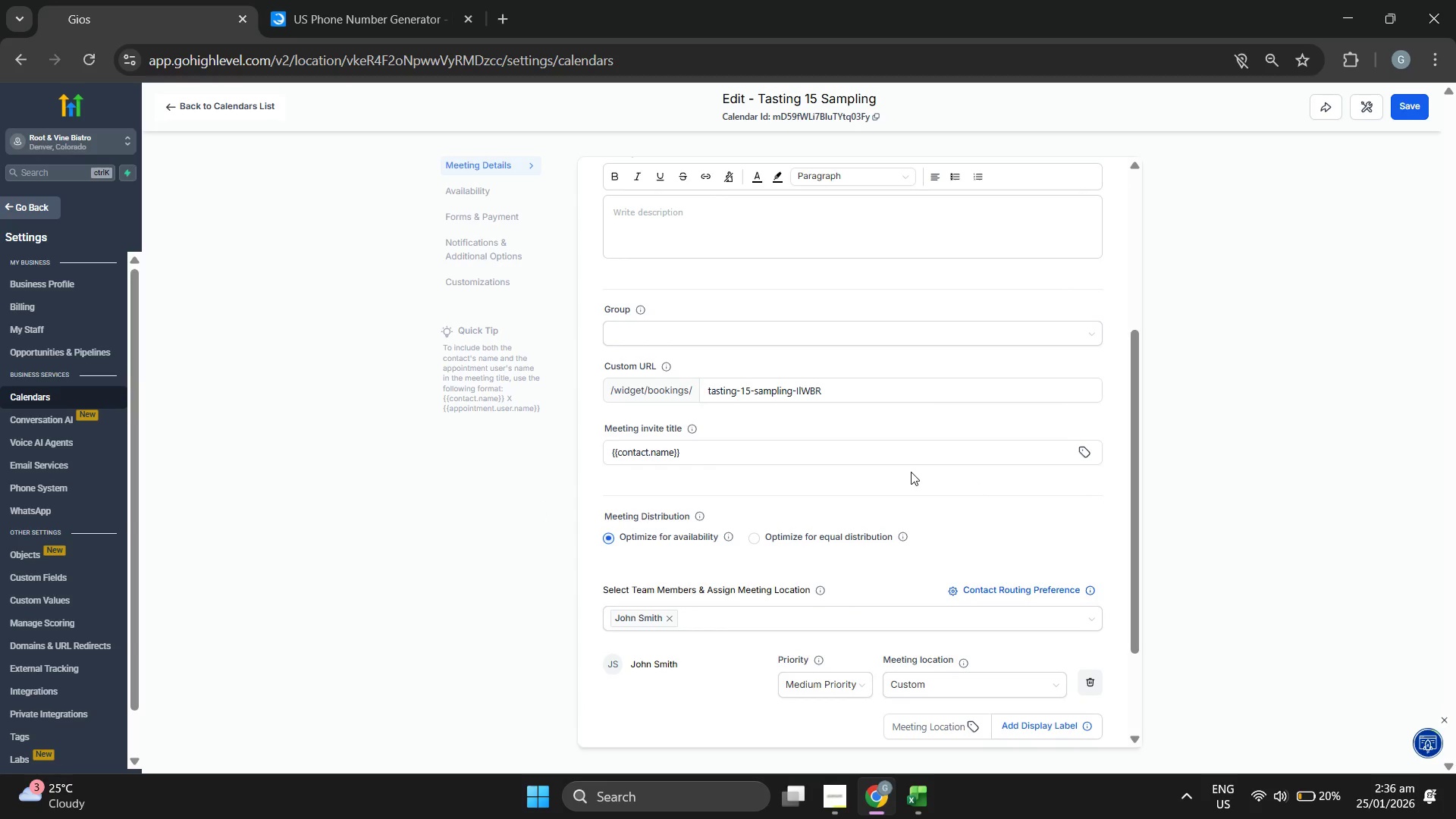 
scroll: coordinate [911, 472], scroll_direction: down, amount: 2.0
 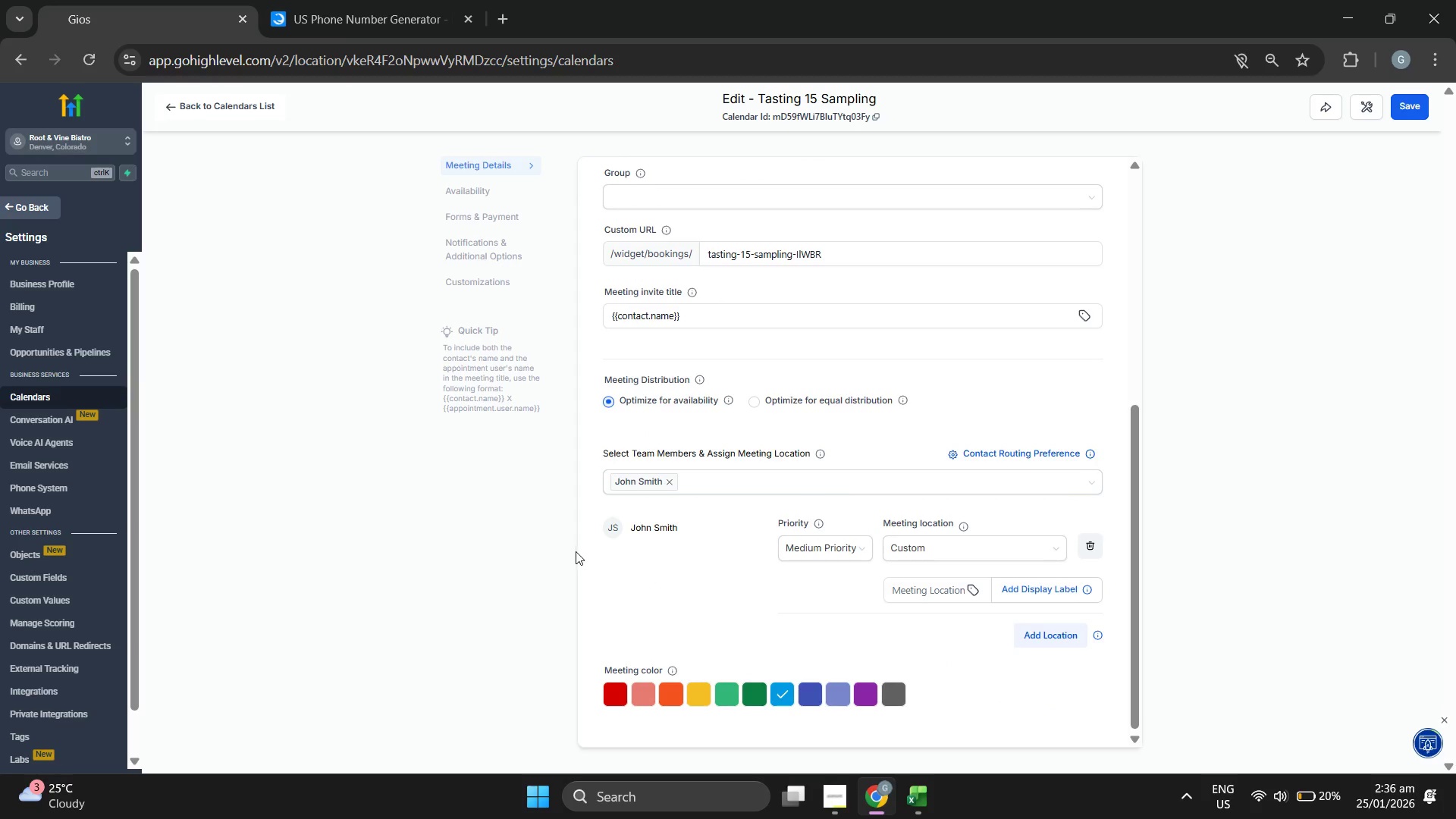 
scroll: coordinate [881, 453], scroll_direction: up, amount: 9.0
 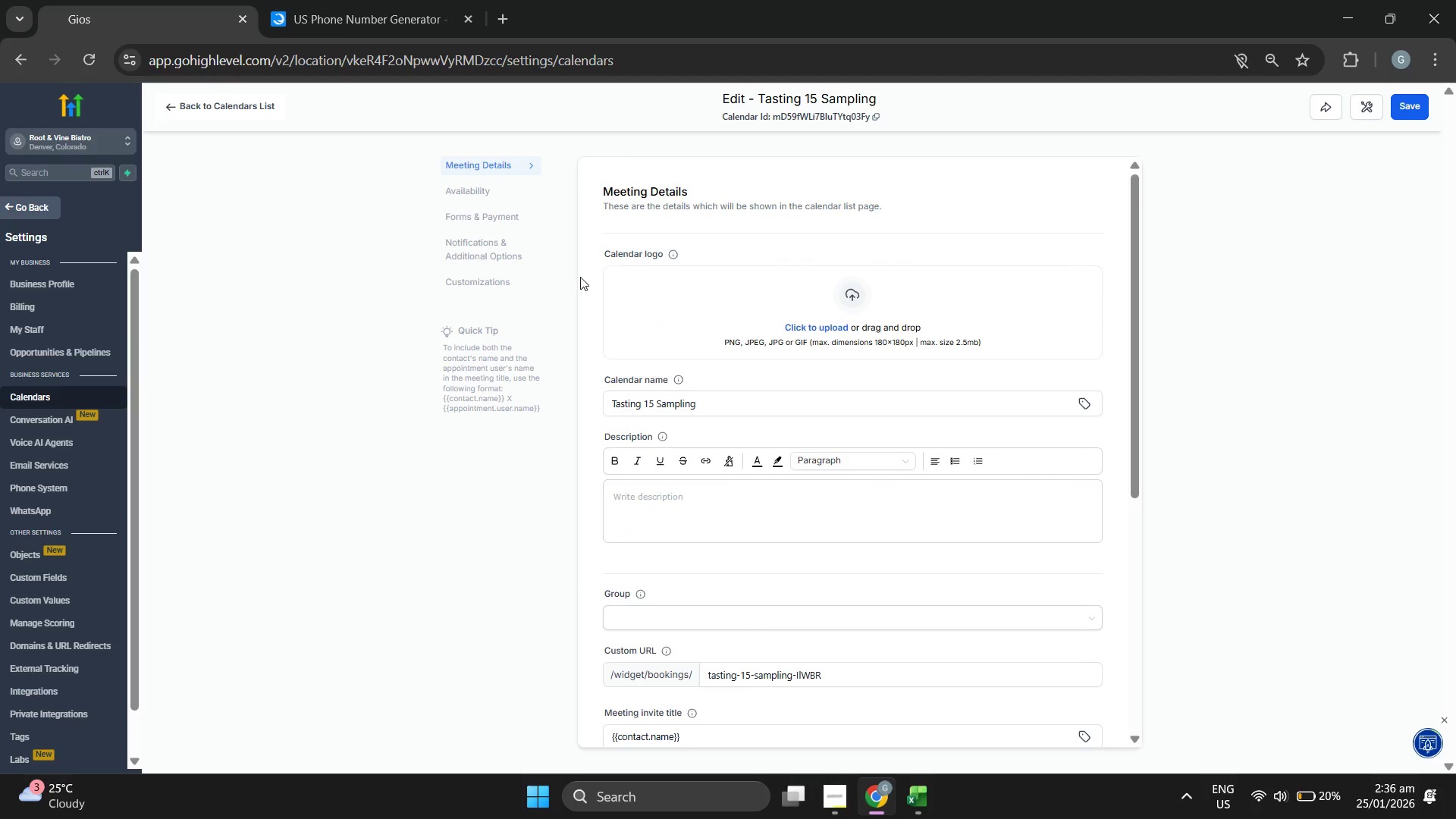 
left_click([465, 180])
 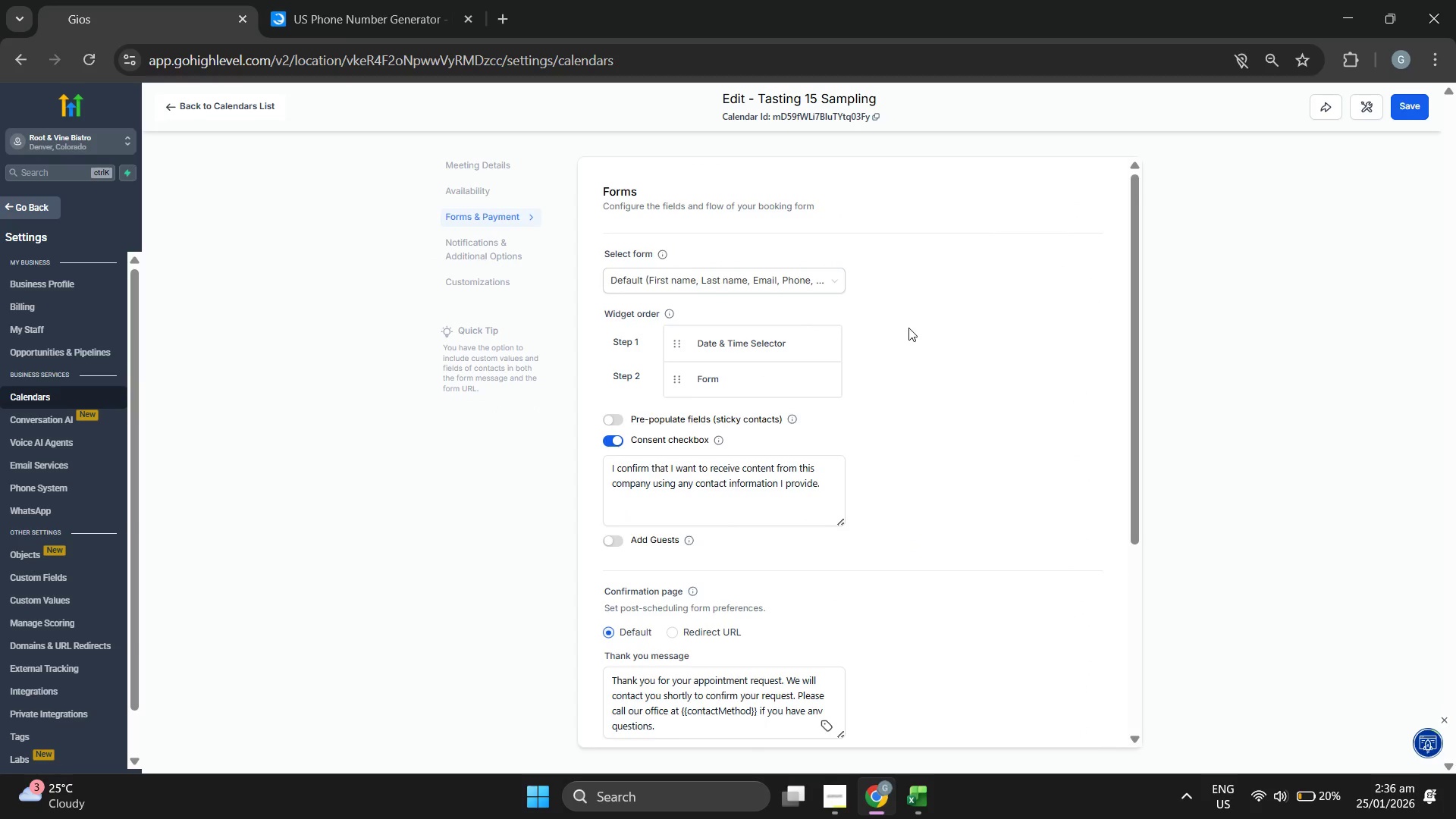 
wait(7.53)
 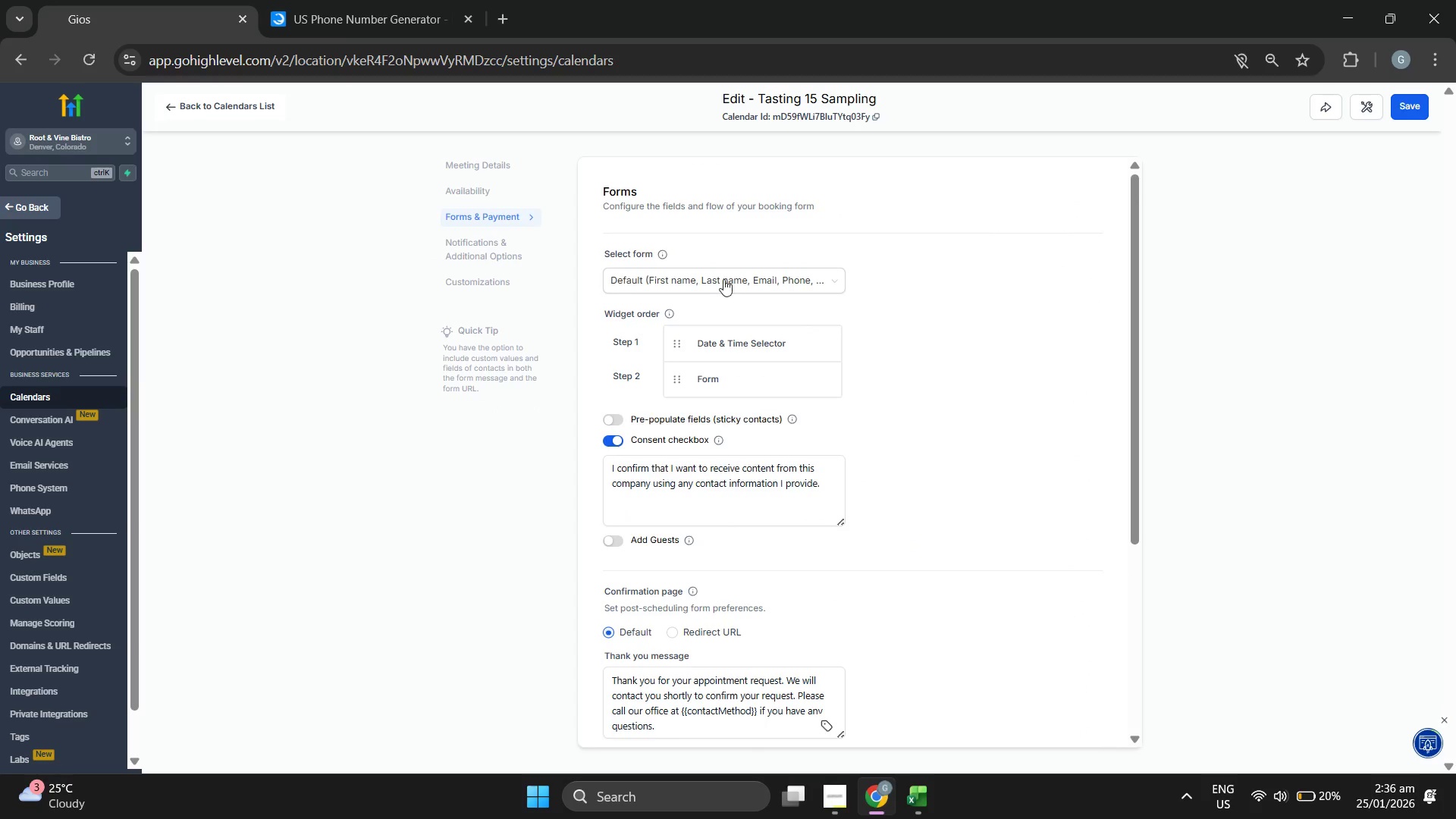 
scroll: coordinate [908, 328], scroll_direction: down, amount: 4.0
 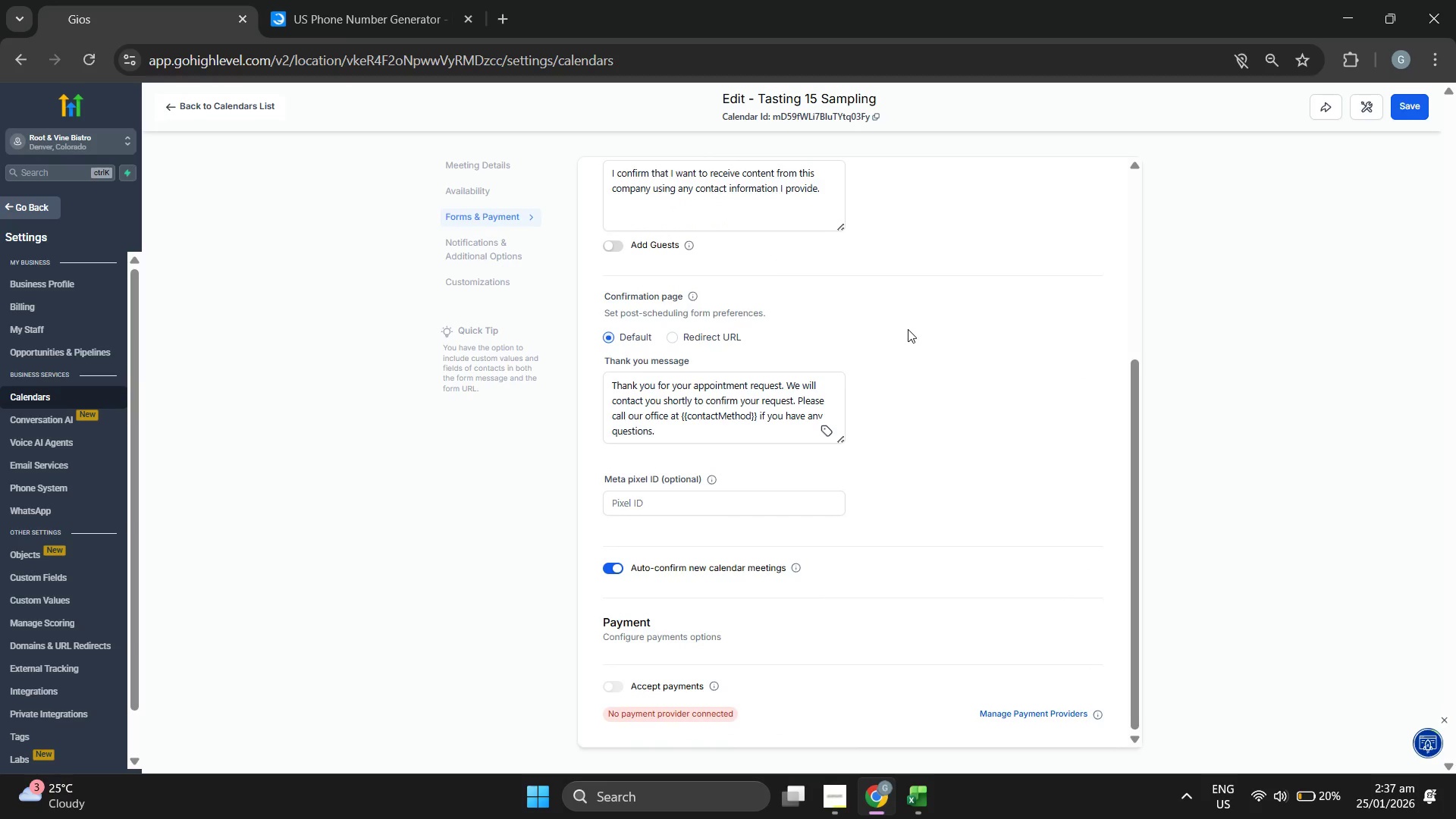 
wait(5.42)
 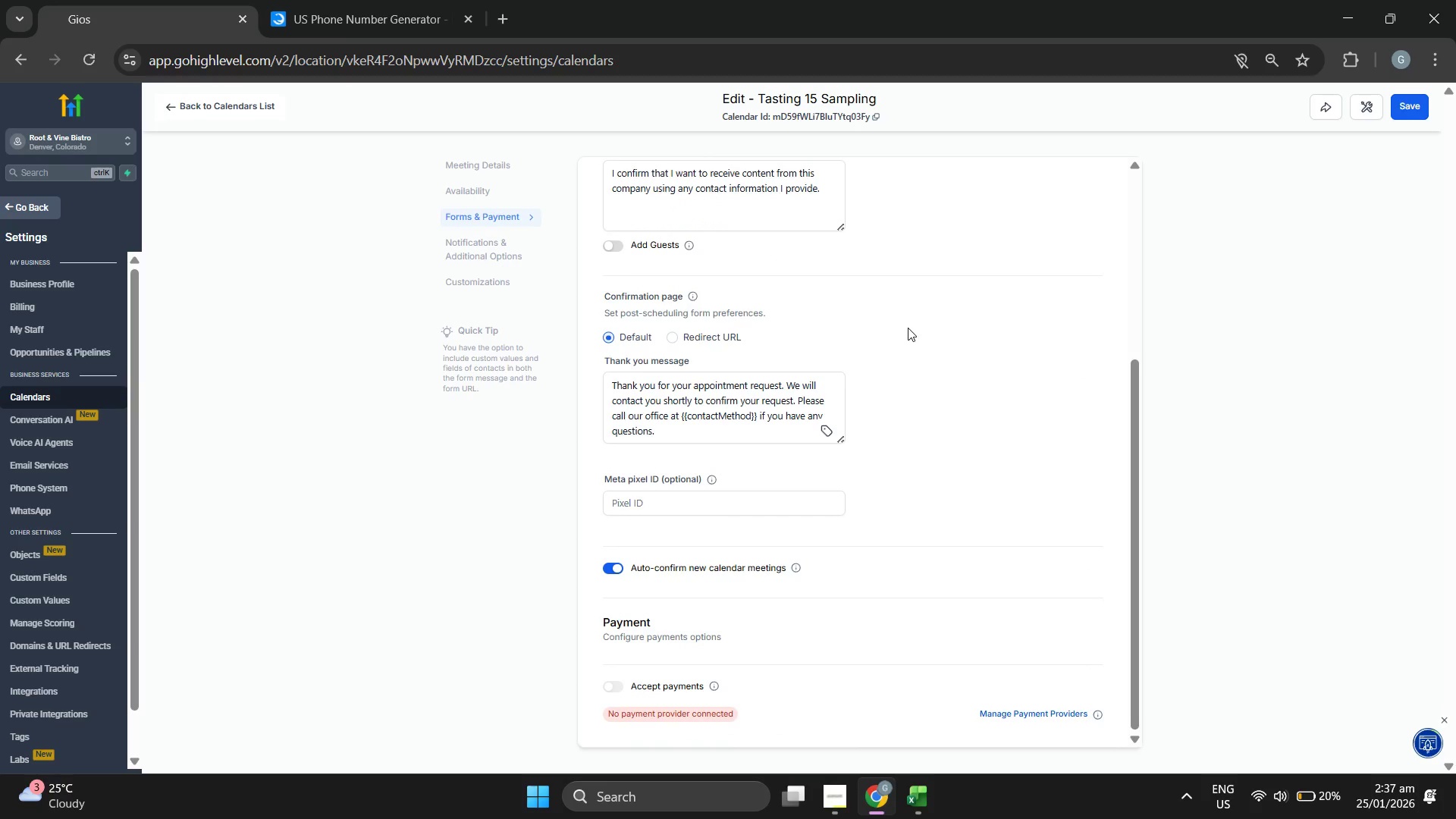 
scroll: coordinate [908, 329], scroll_direction: up, amount: 4.0
 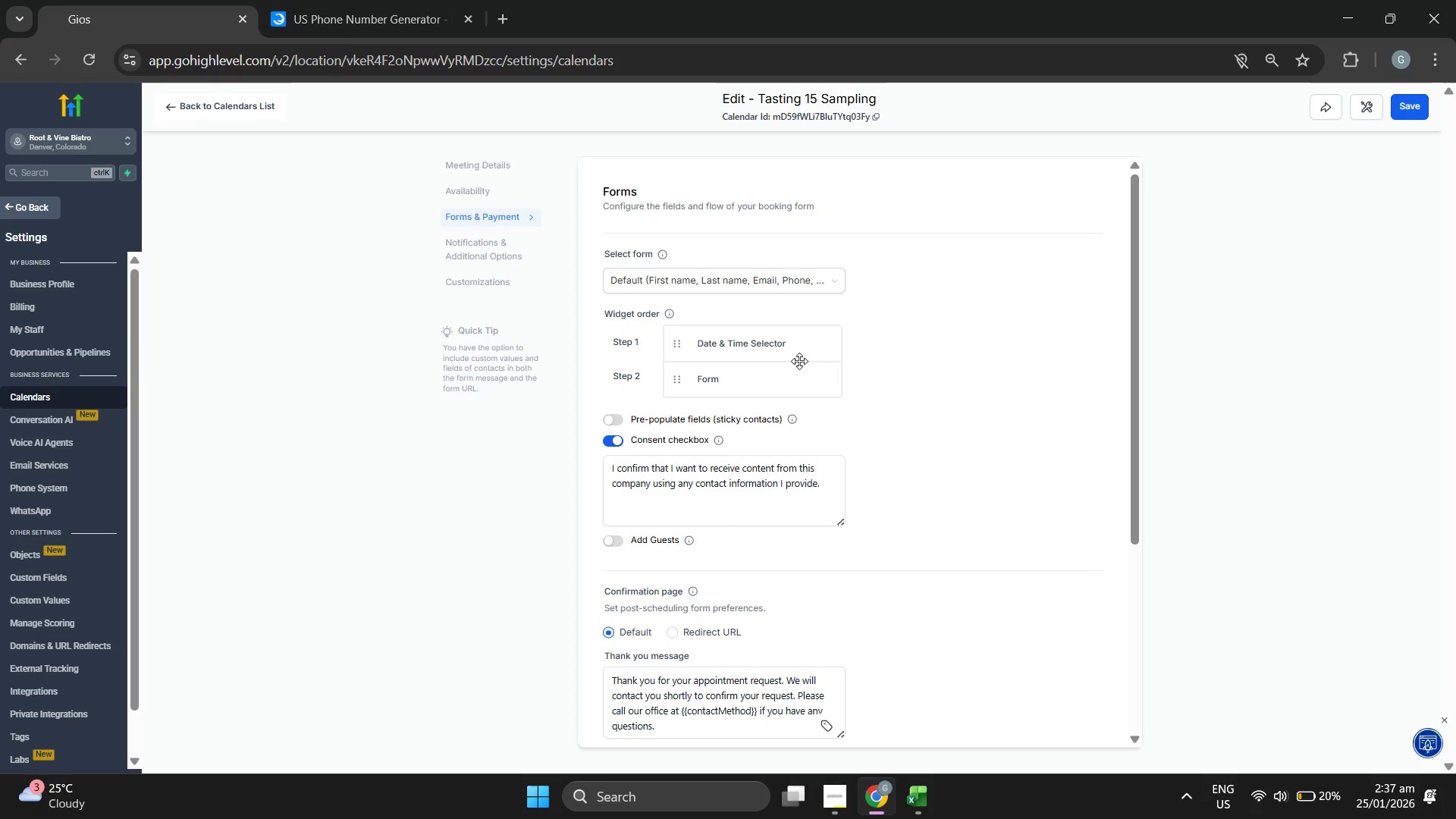 
scroll: coordinate [886, 353], scroll_direction: none, amount: 0.0
 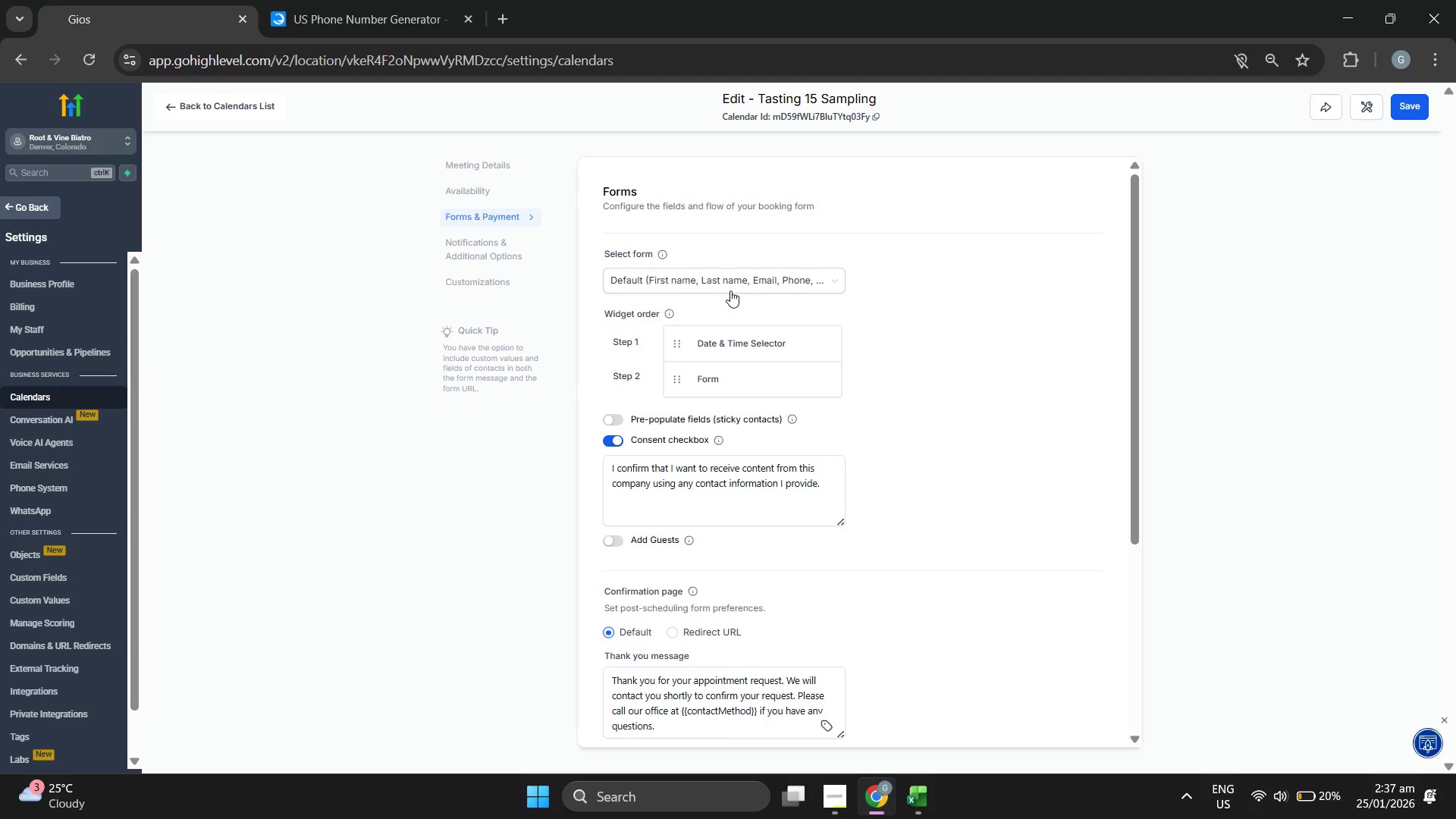 
left_click([740, 278])
 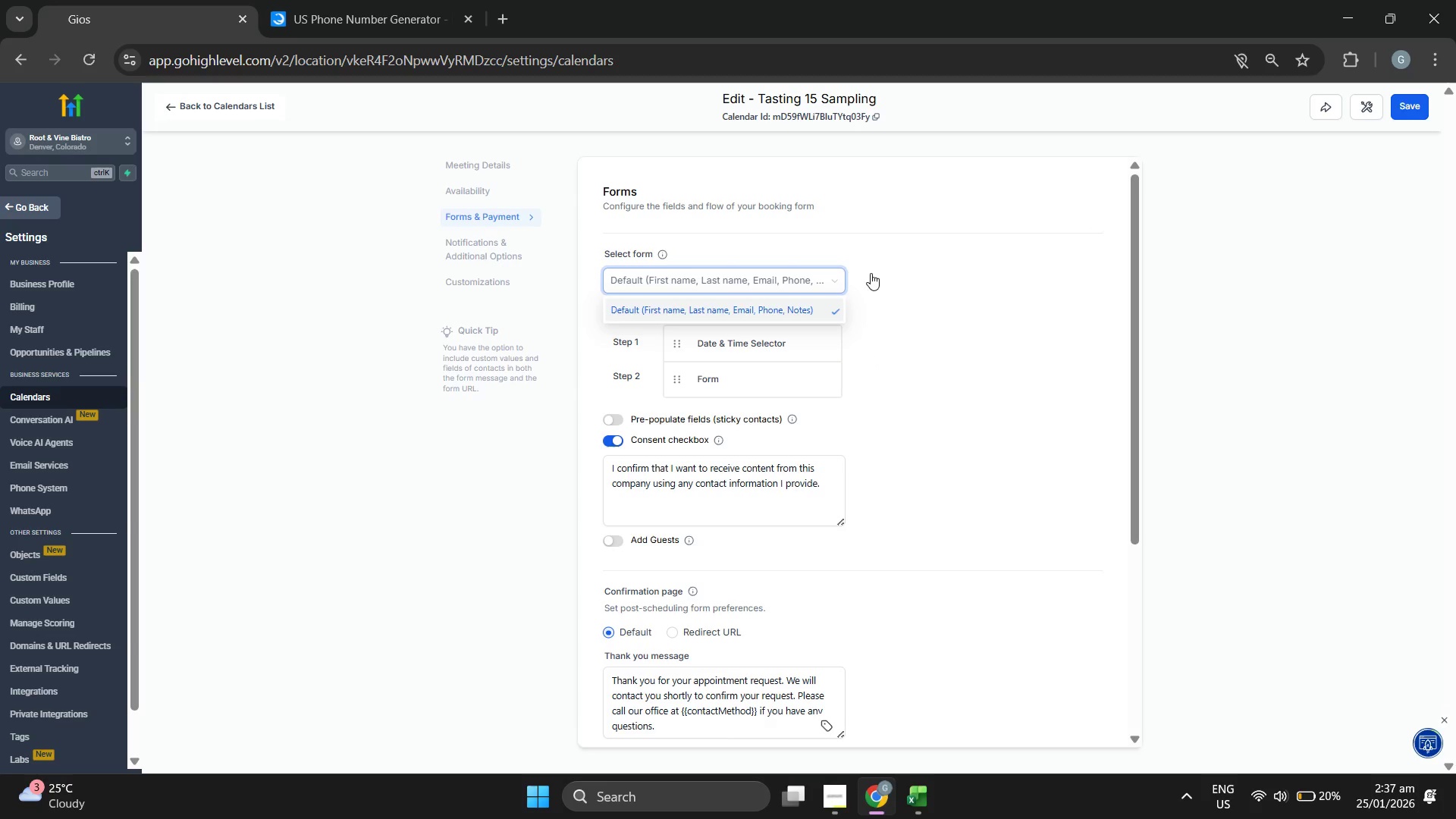 
left_click([935, 271])
 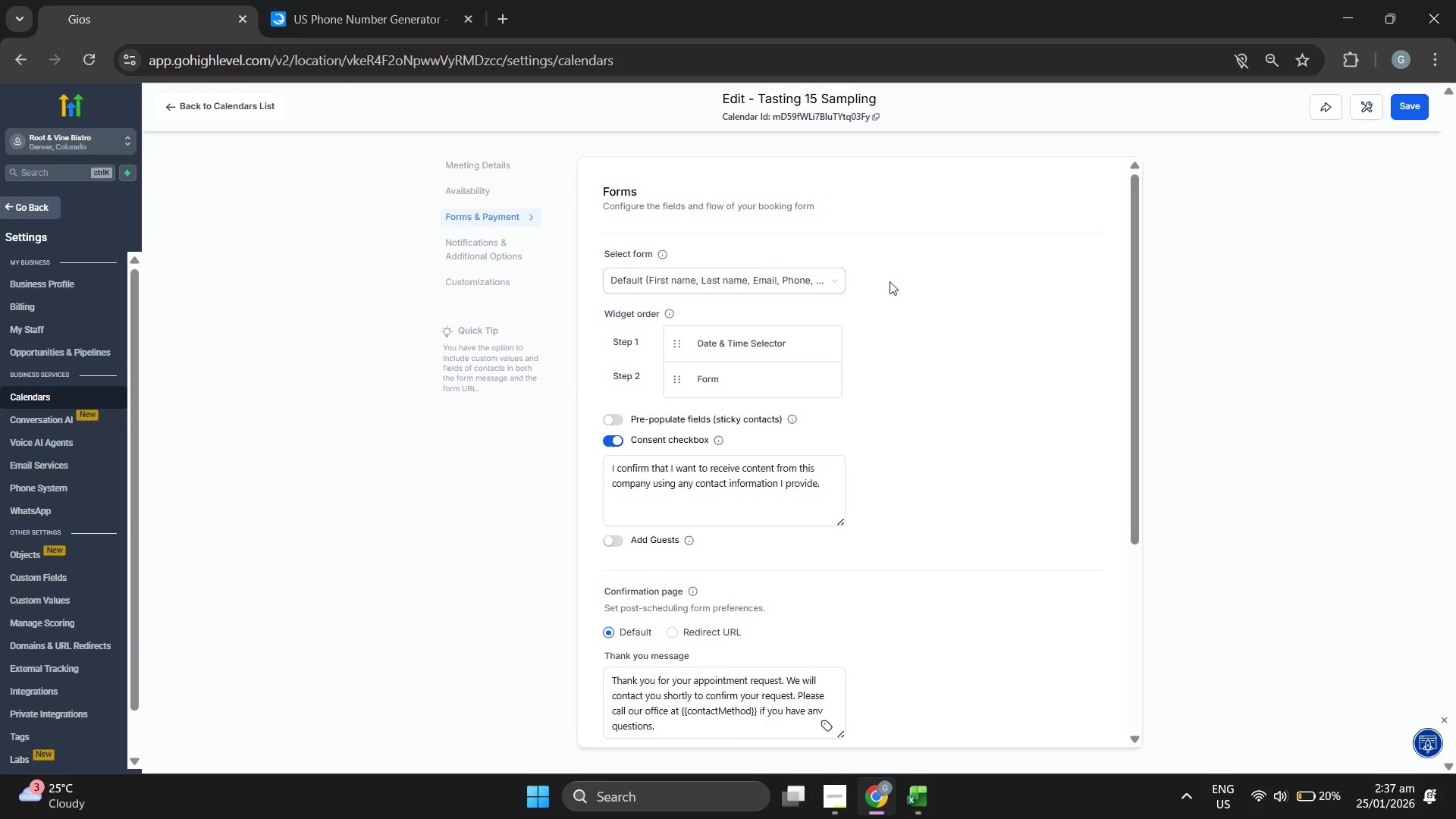 
wait(7.34)
 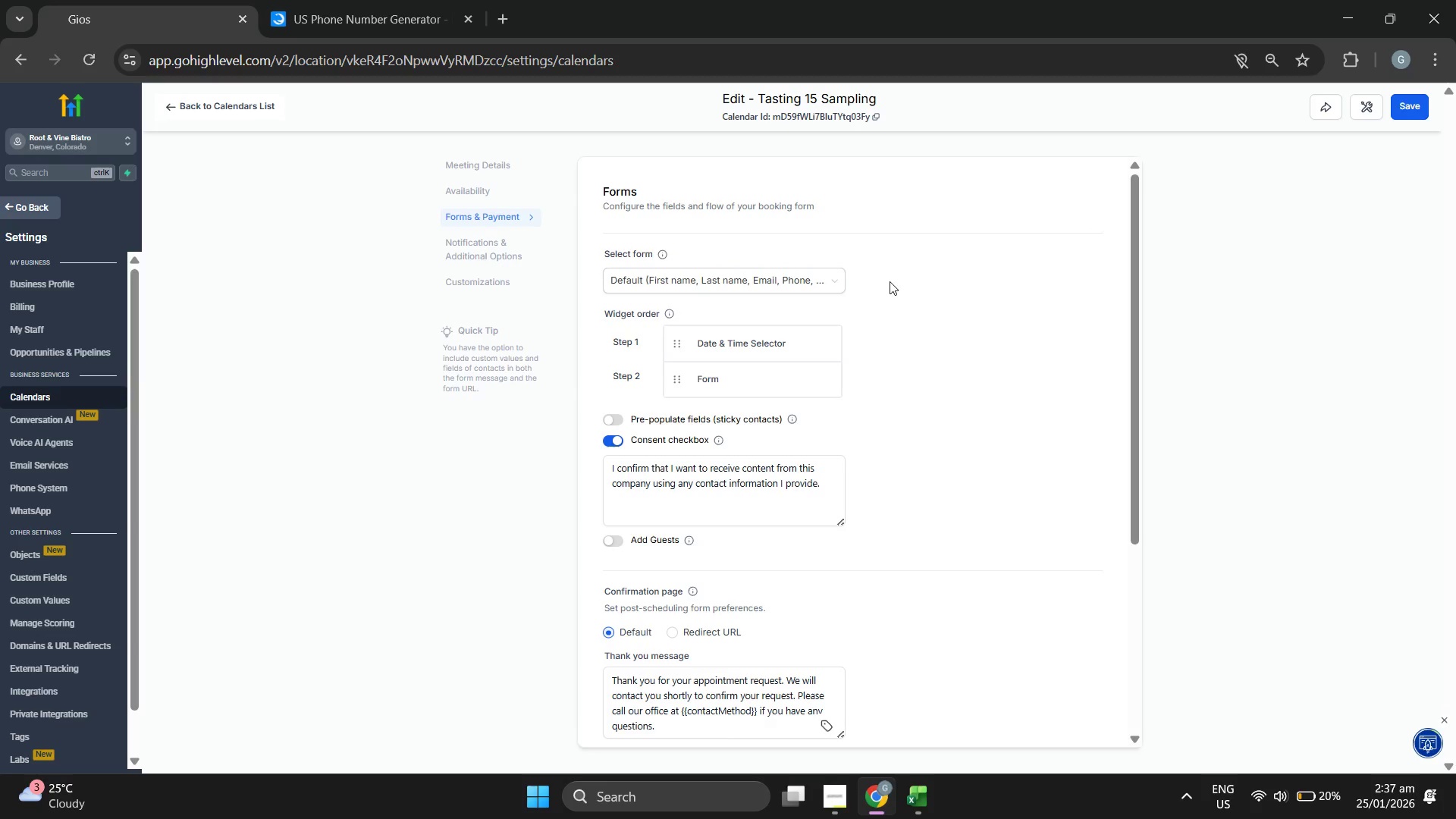 
scroll: coordinate [889, 282], scroll_direction: down, amount: 2.0
 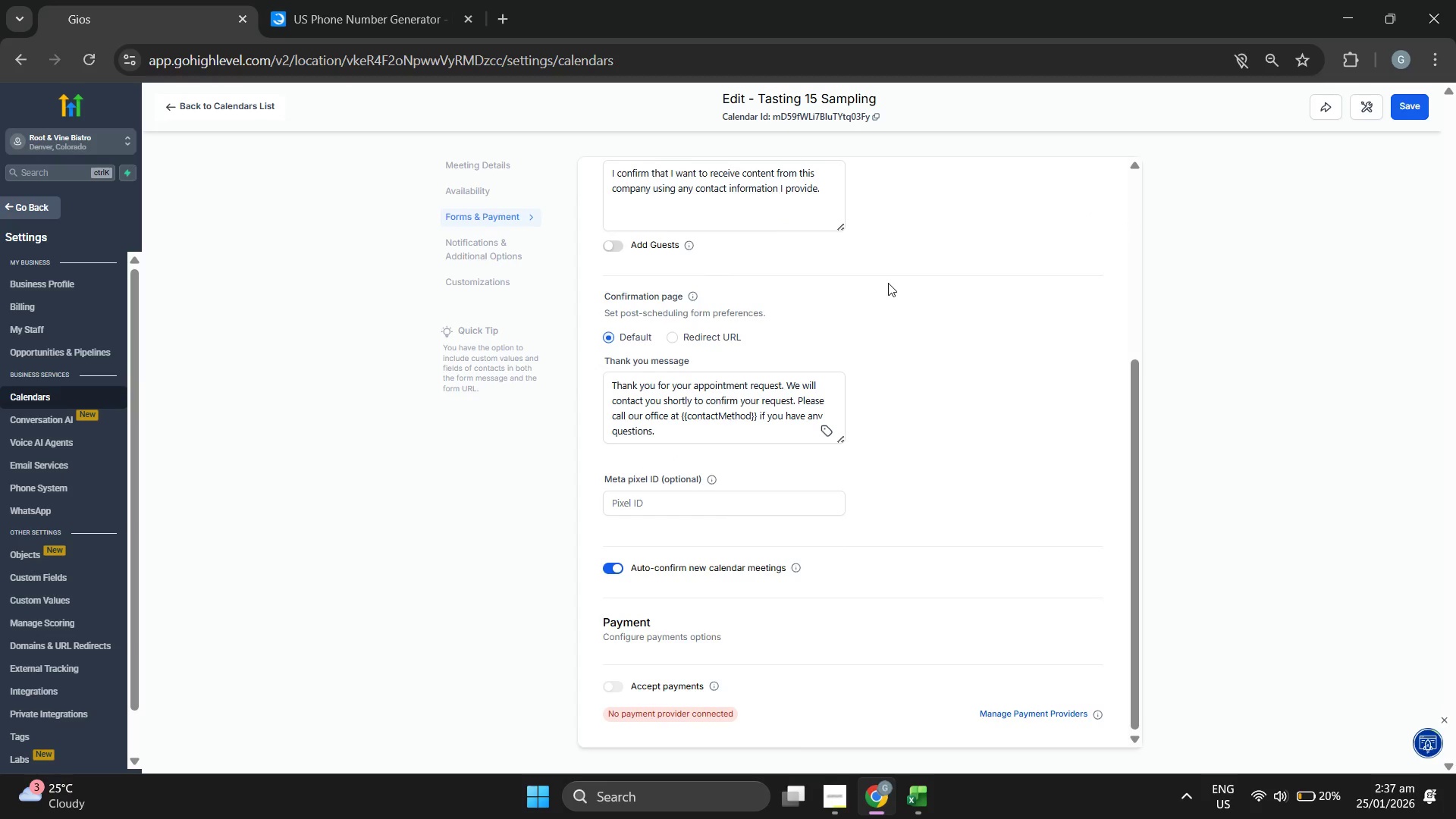 
scroll: coordinate [888, 283], scroll_direction: up, amount: 5.0
 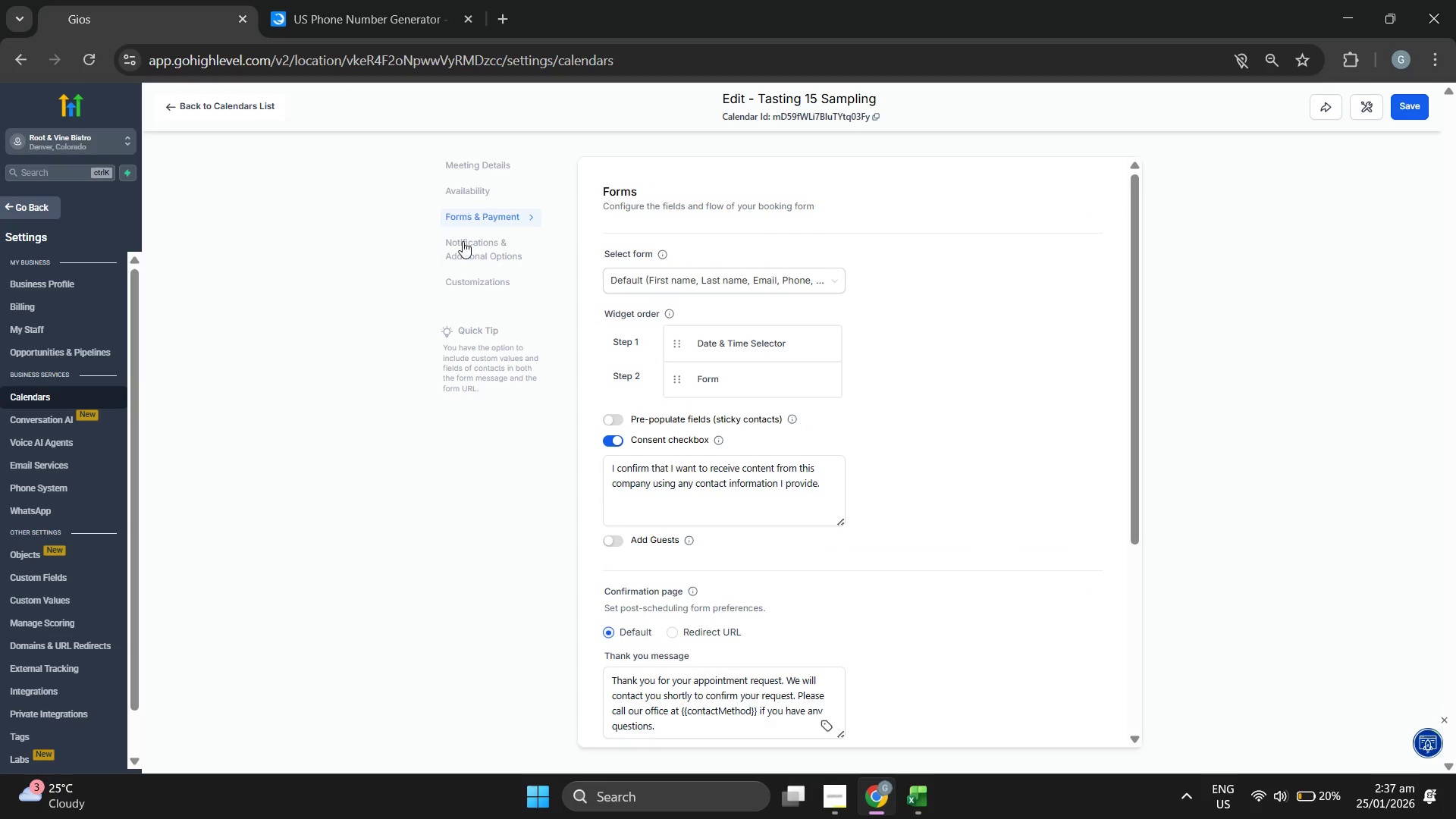 
left_click([477, 240])
 